 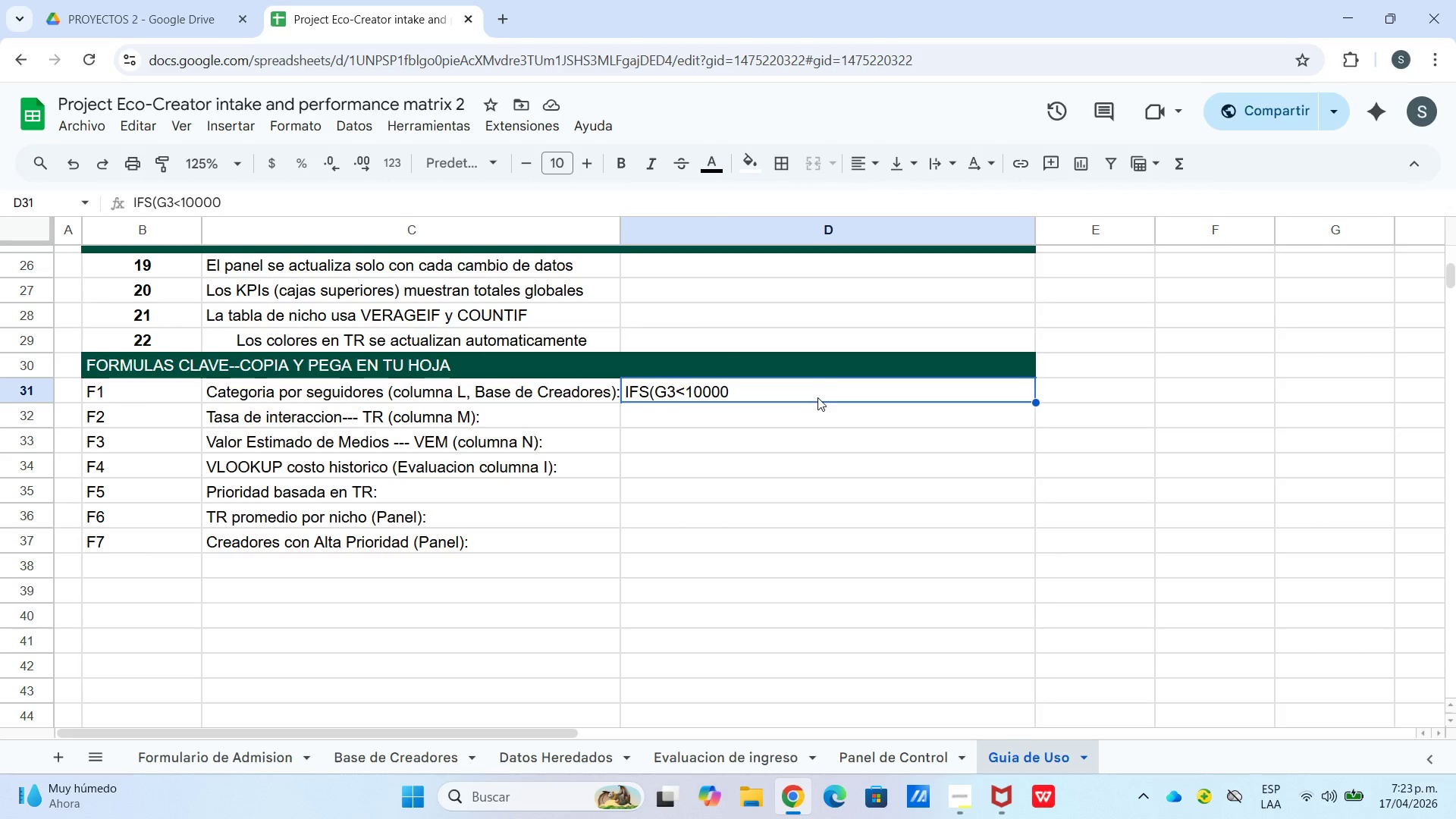 
left_click_drag(start_coordinate=[805, 388], to_coordinate=[610, 383])
 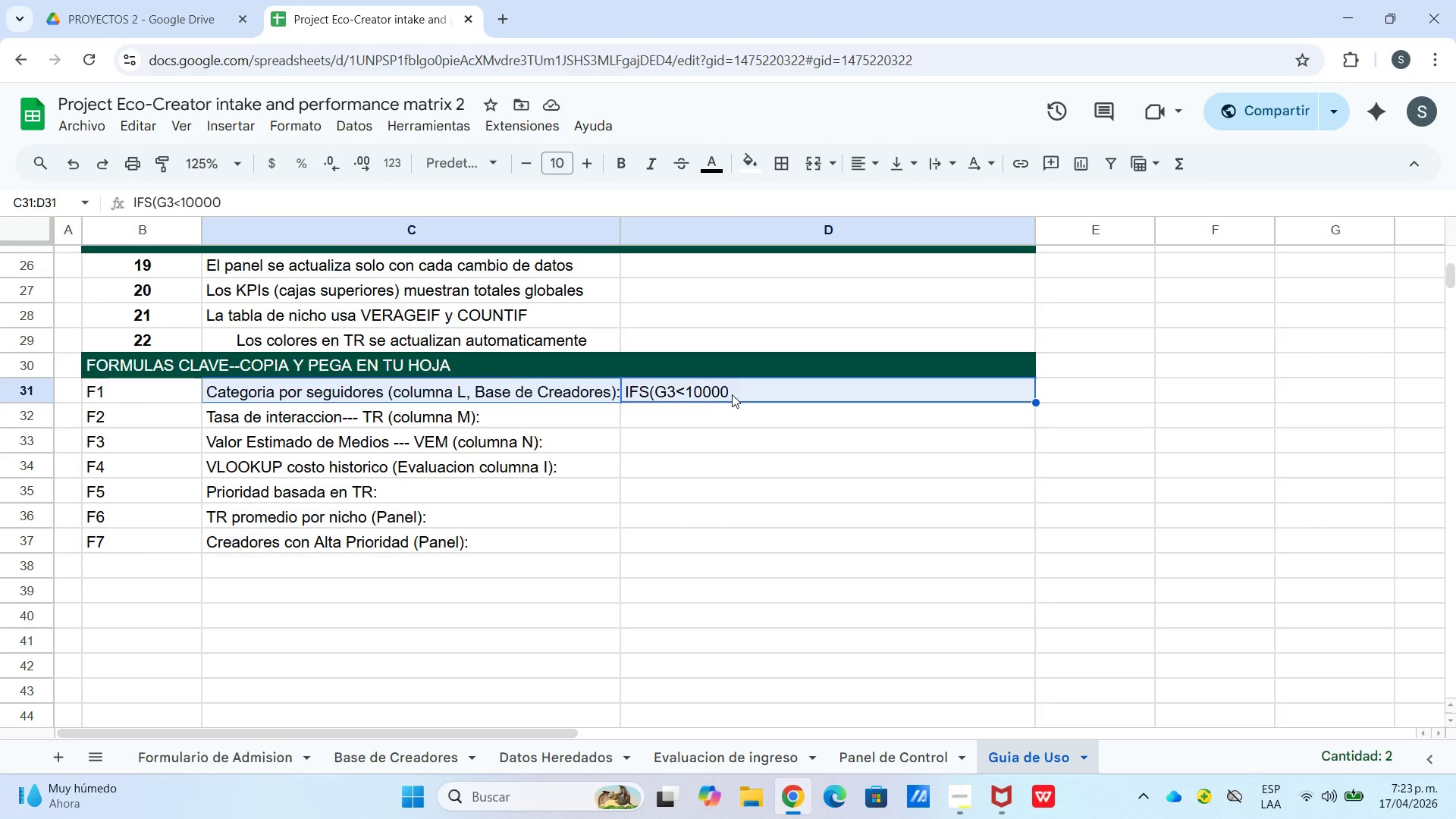 
left_click([732, 394])
 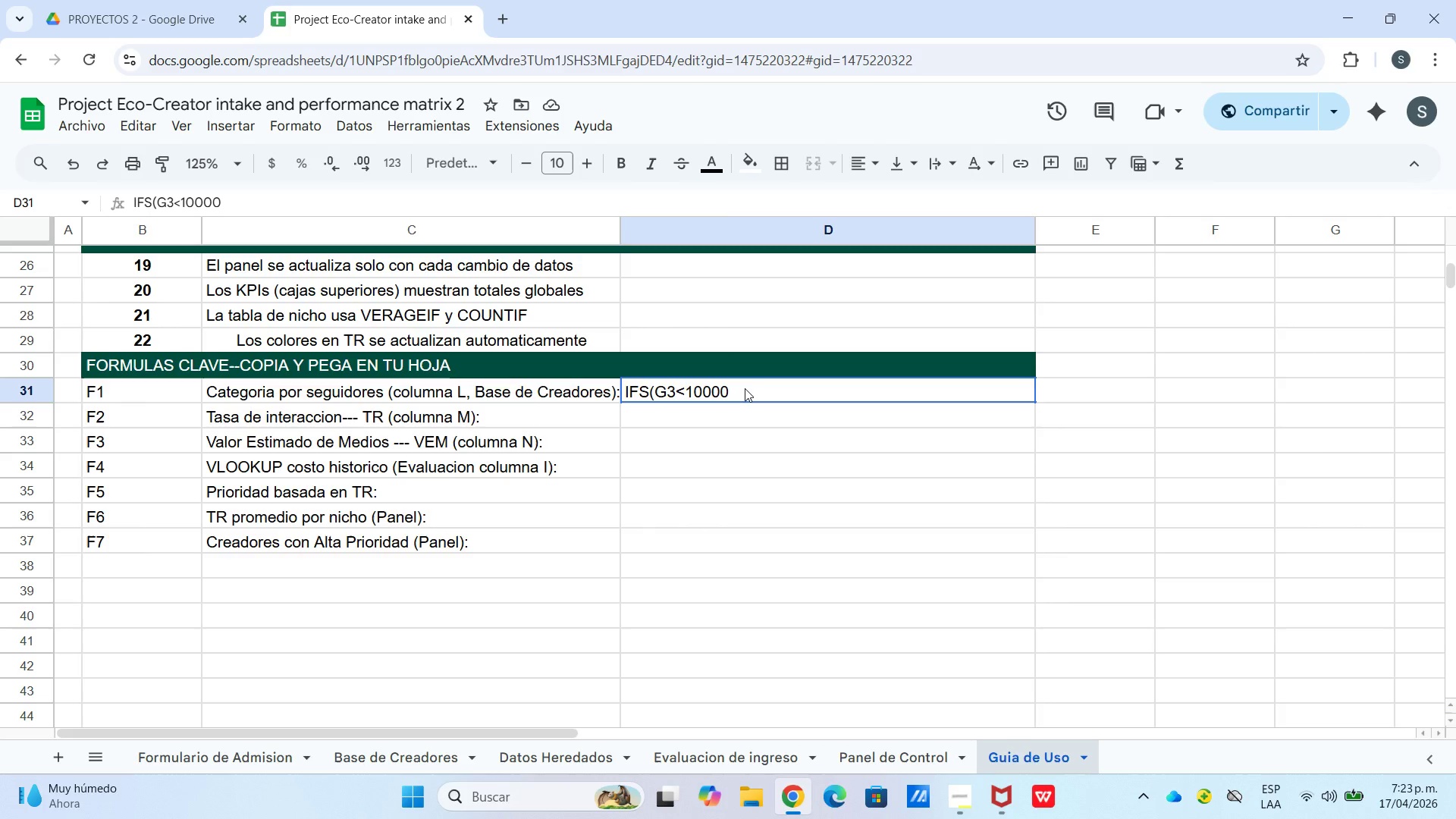 
triple_click([745, 388])
 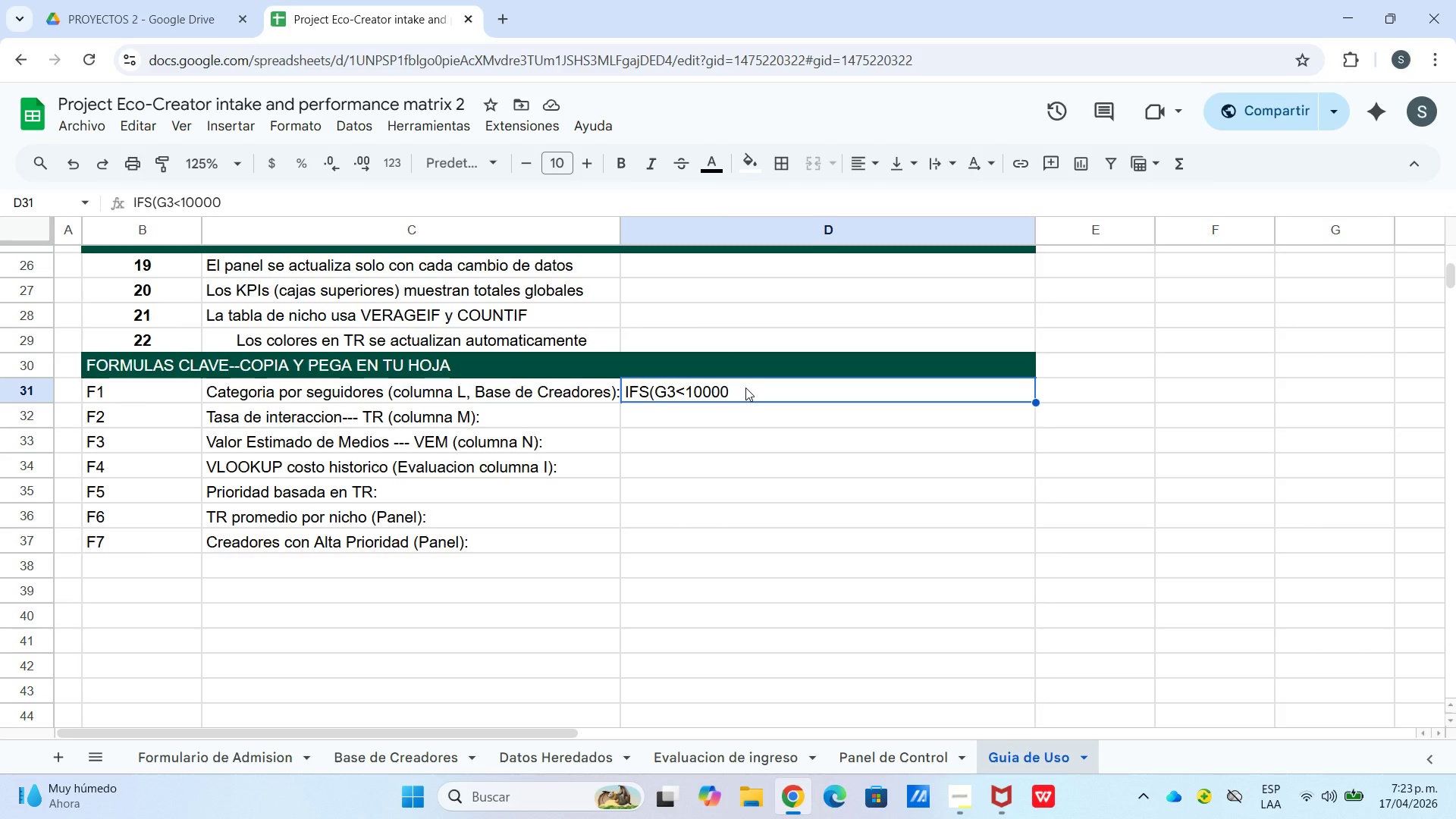 
double_click([748, 388])
 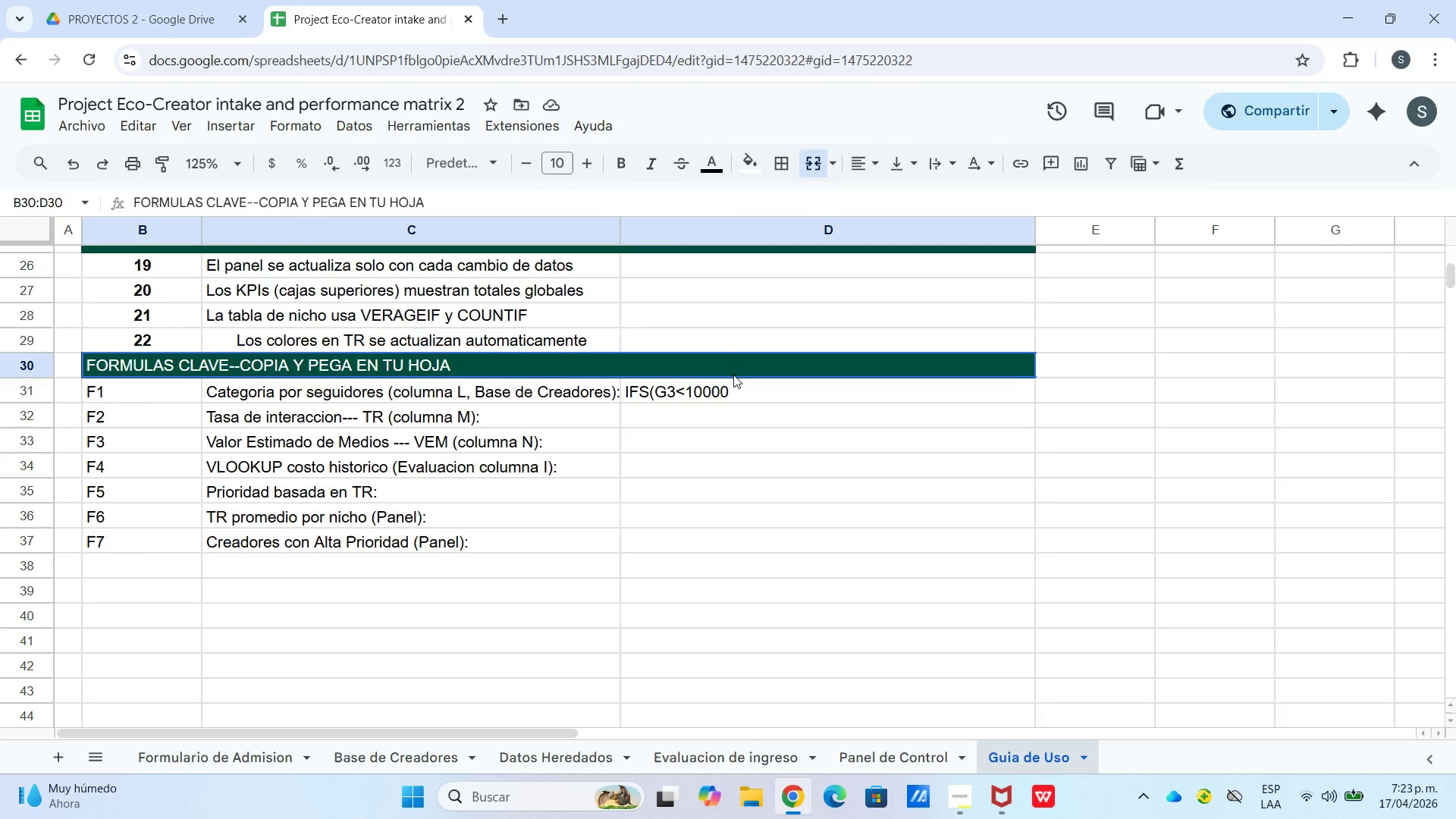 
triple_click([733, 375])
 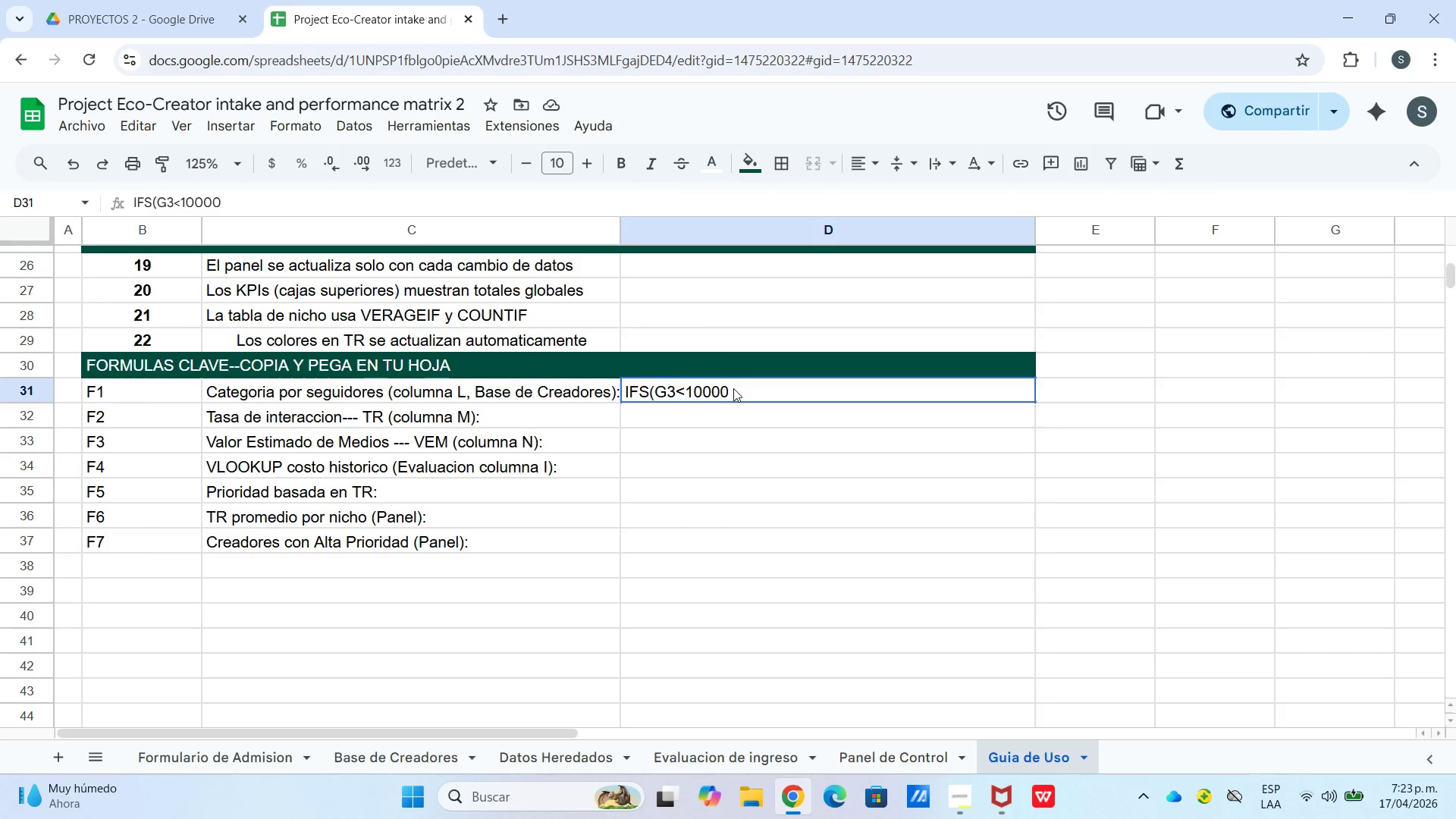 
double_click([733, 388])
 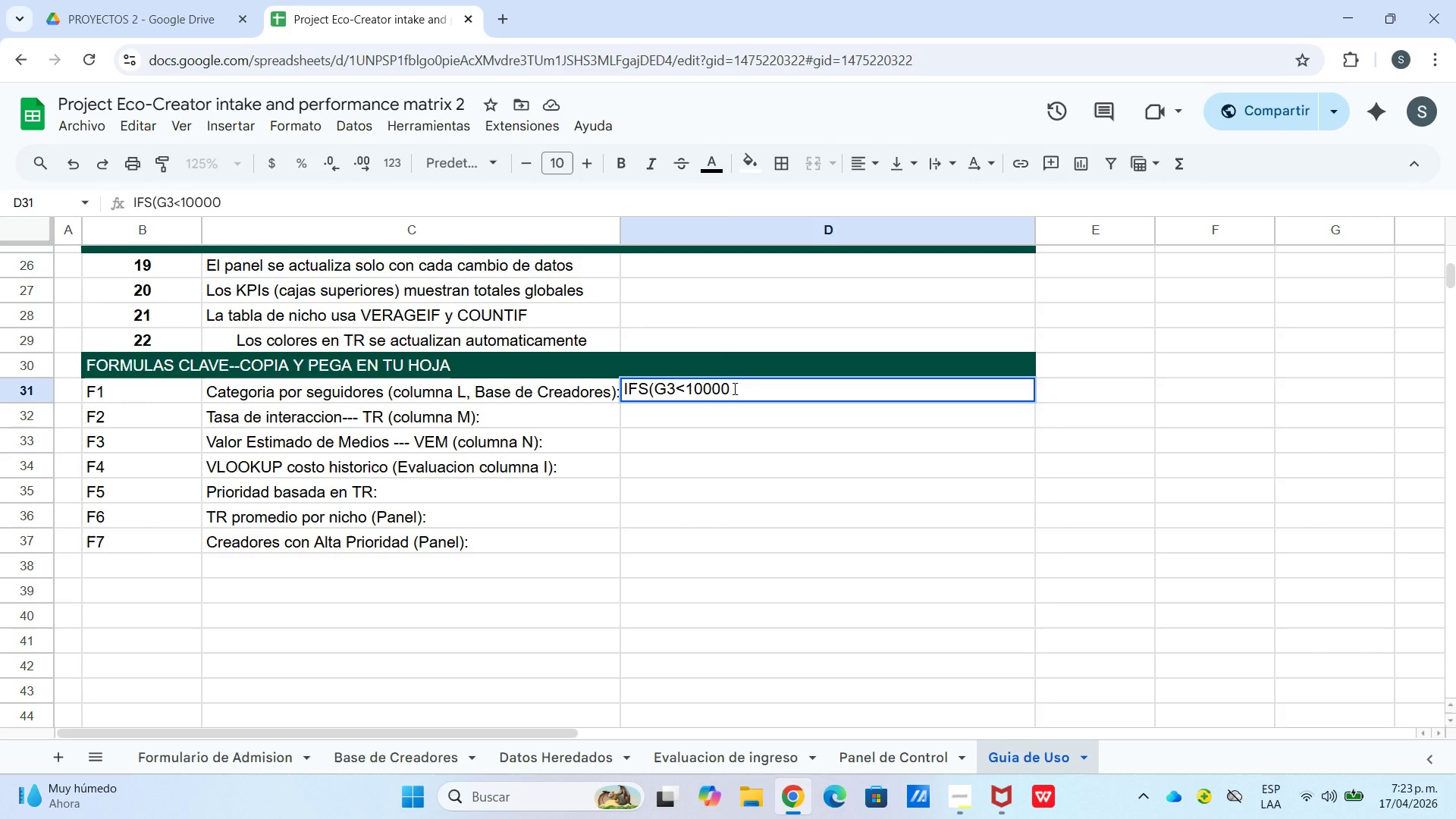 
key(Backspace)
 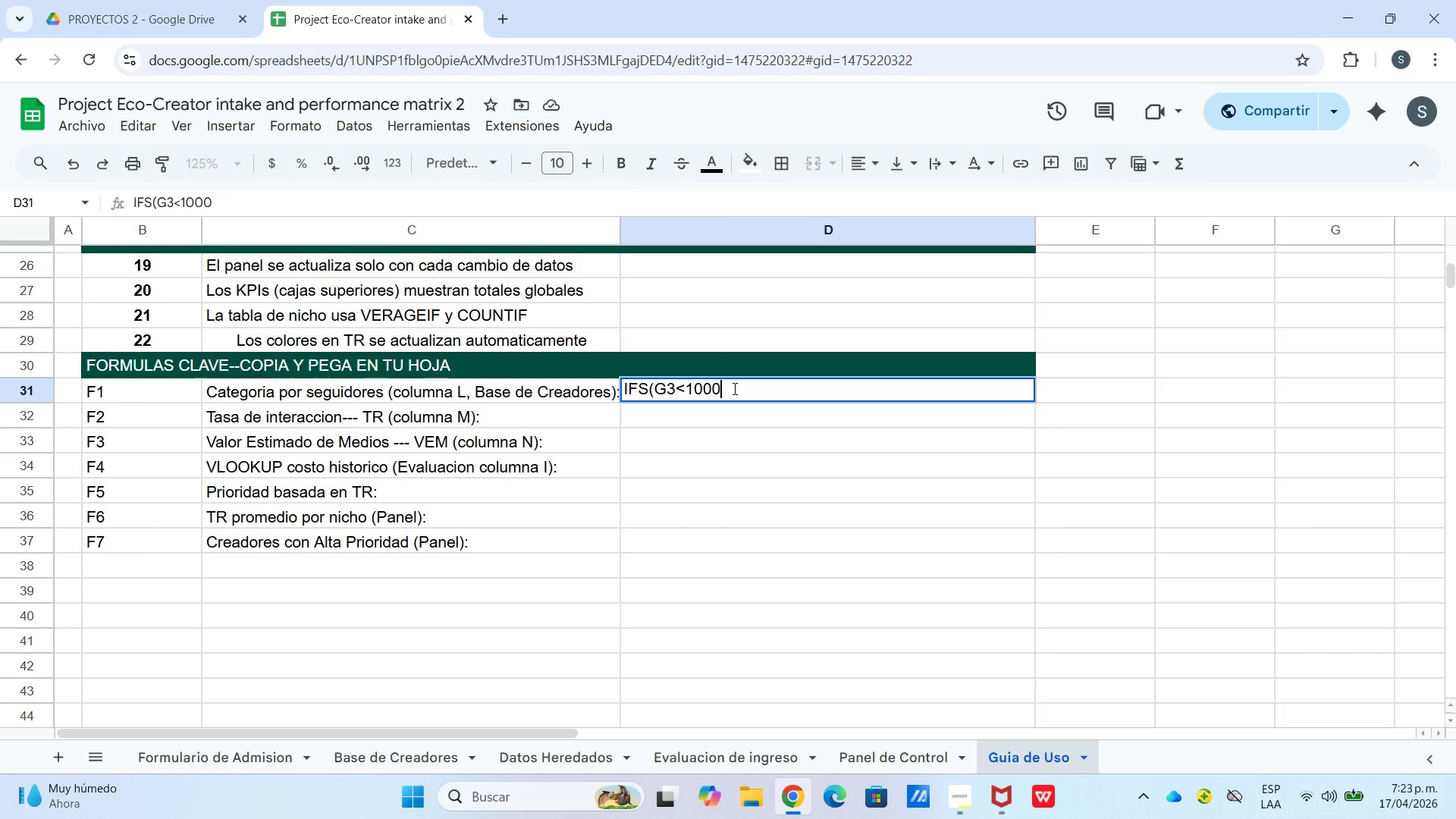 
key(Backspace)
 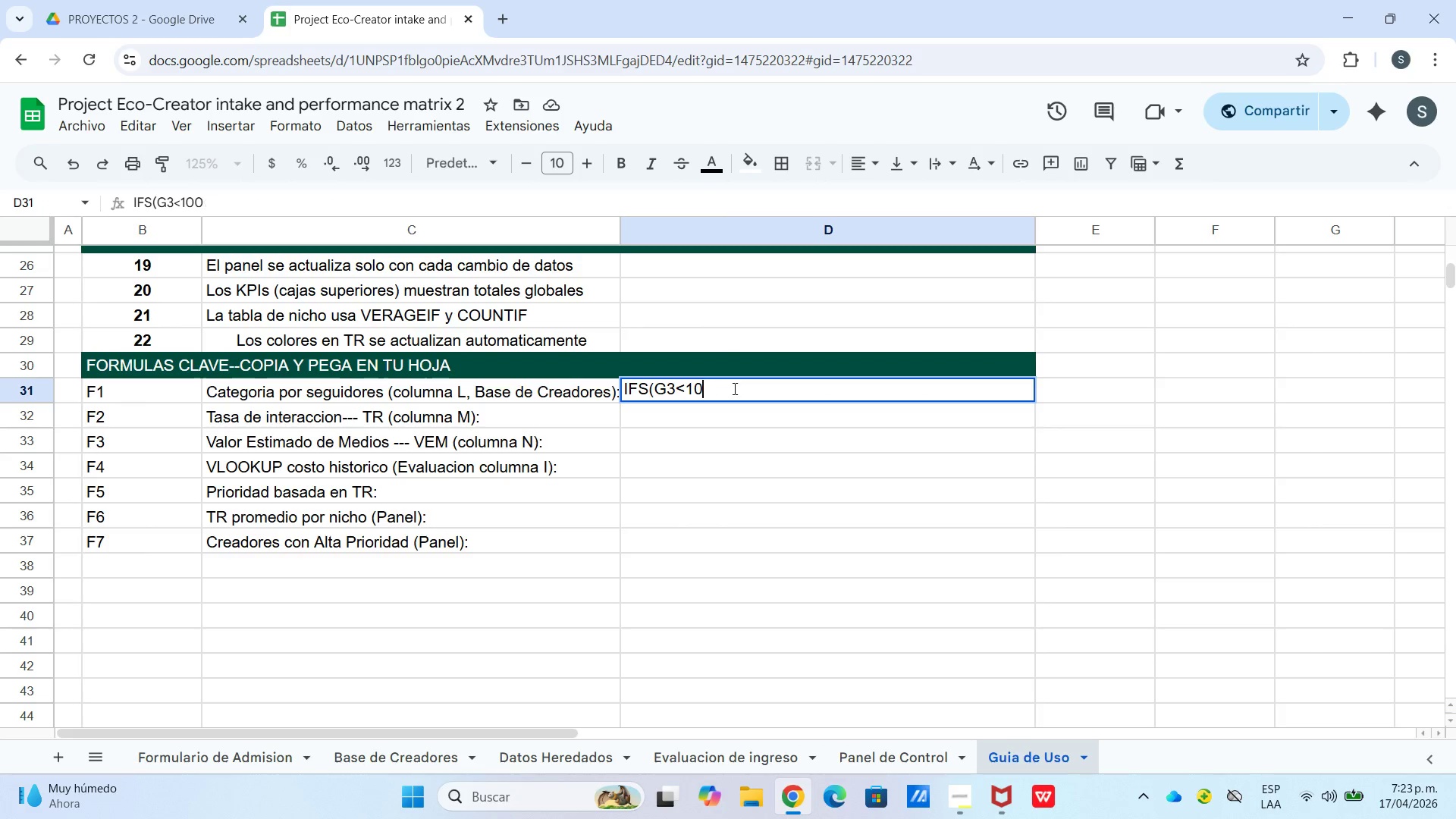 
hold_key(key=Backspace, duration=0.56)
 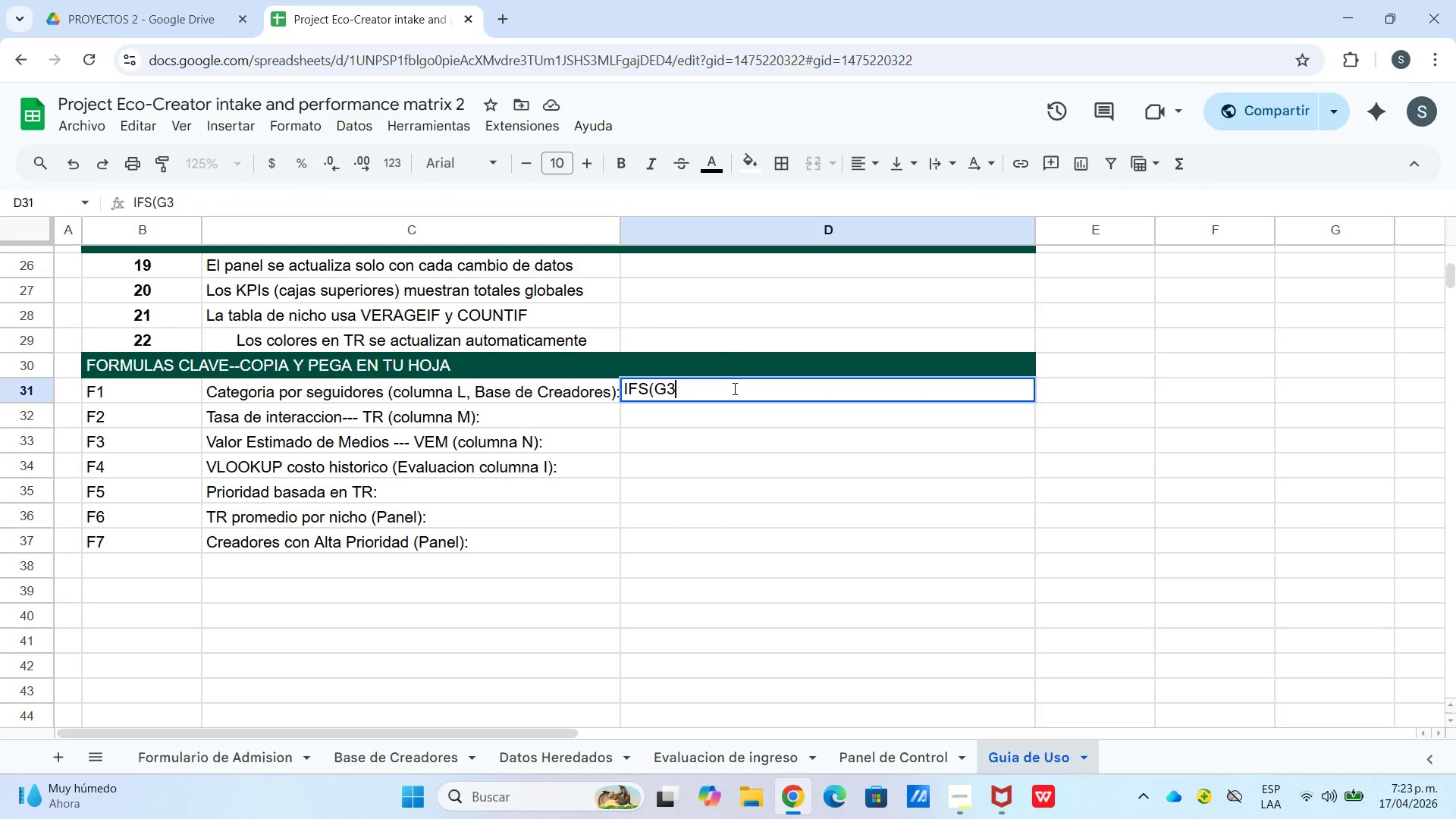 
key(Backspace)
 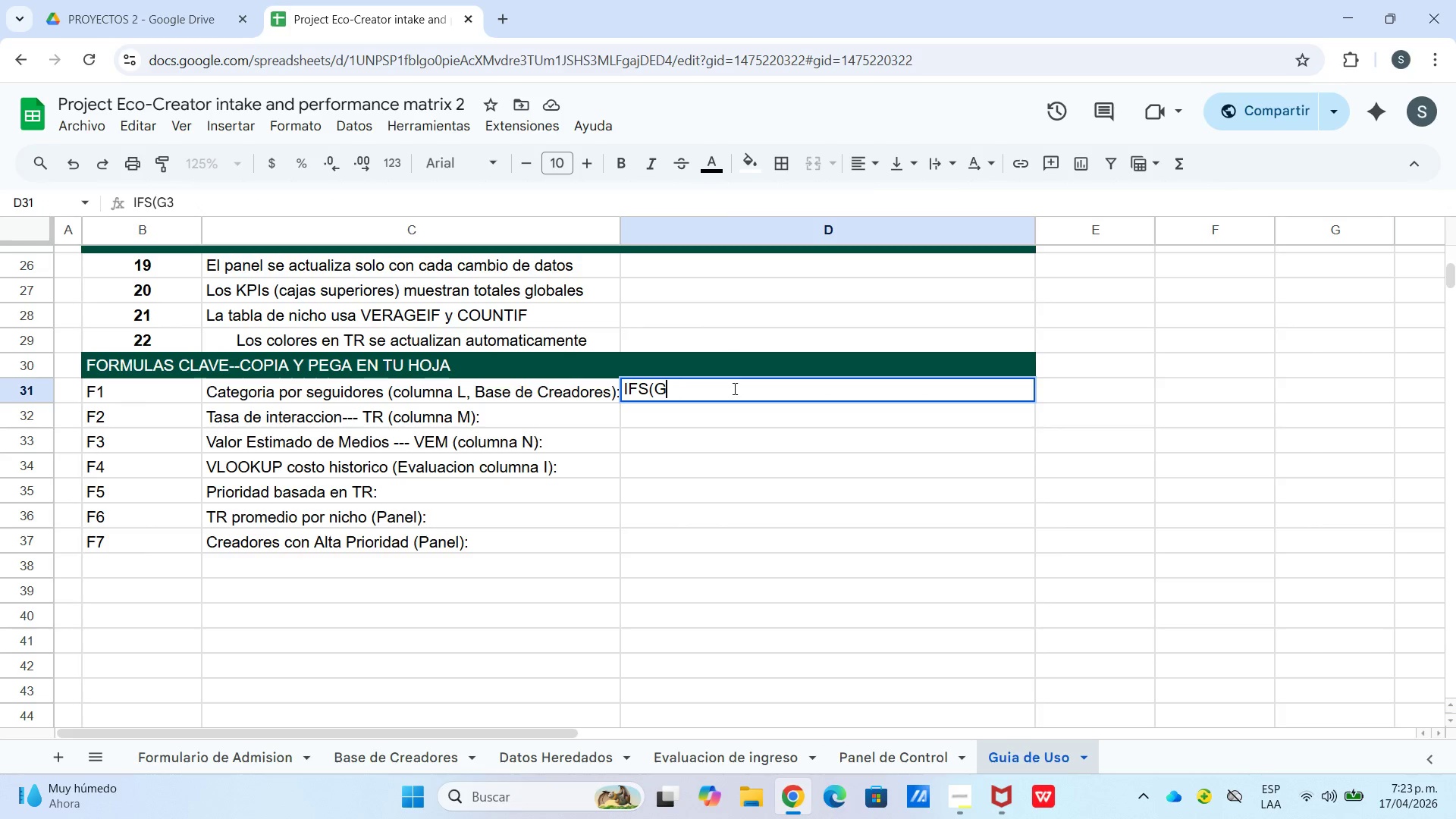 
key(Backspace)
 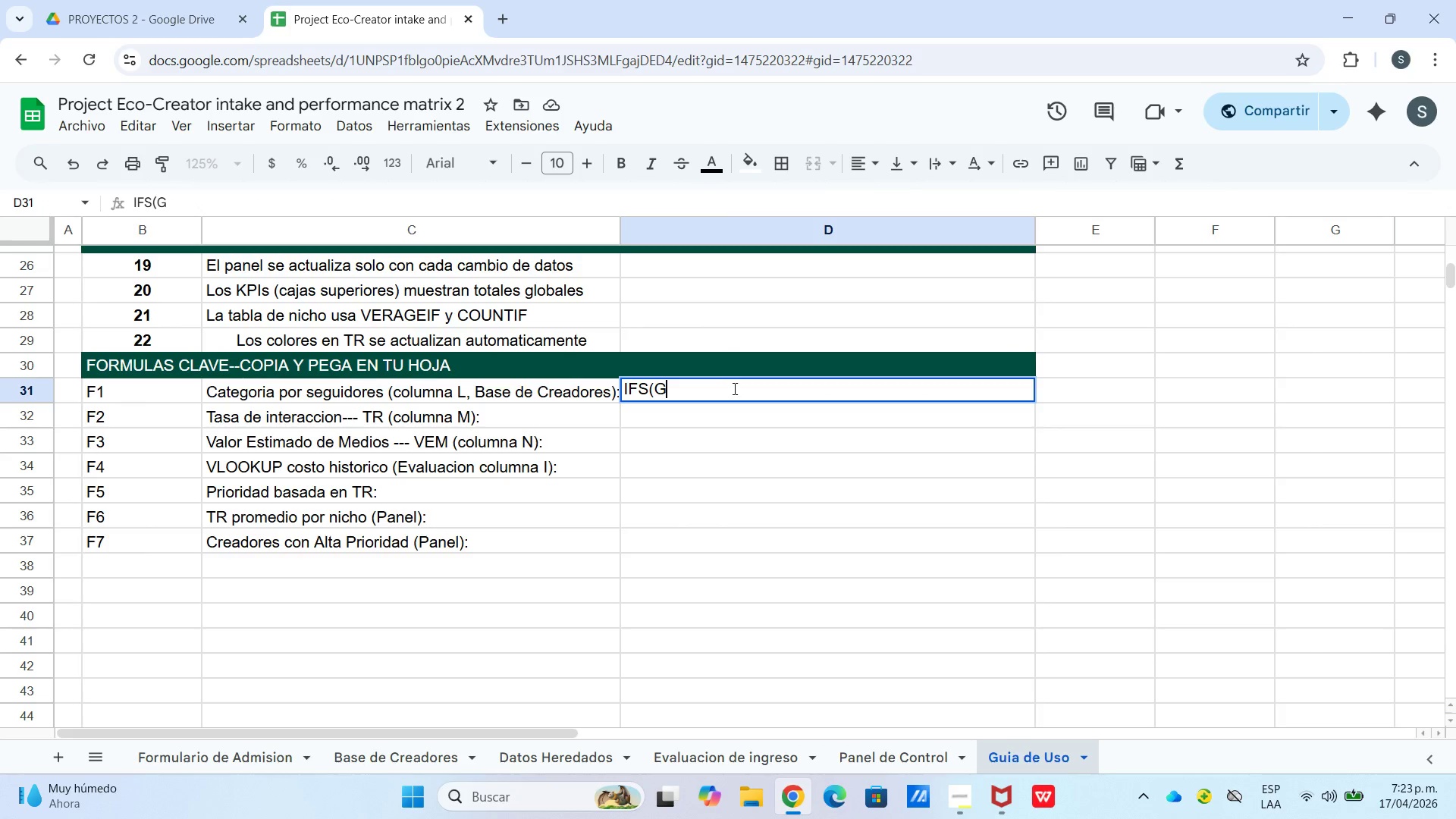 
key(Backspace)
 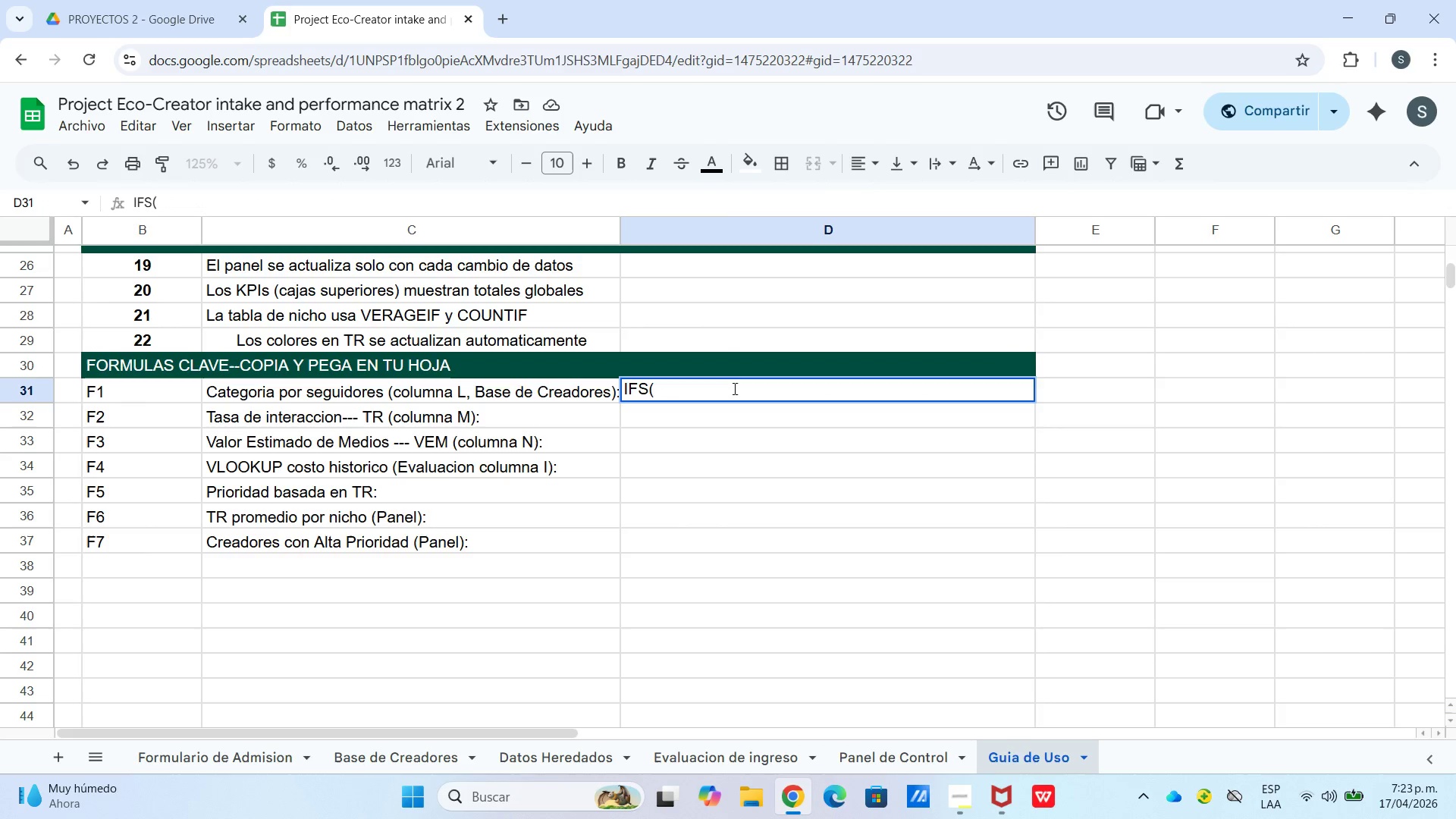 
key(Backspace)
 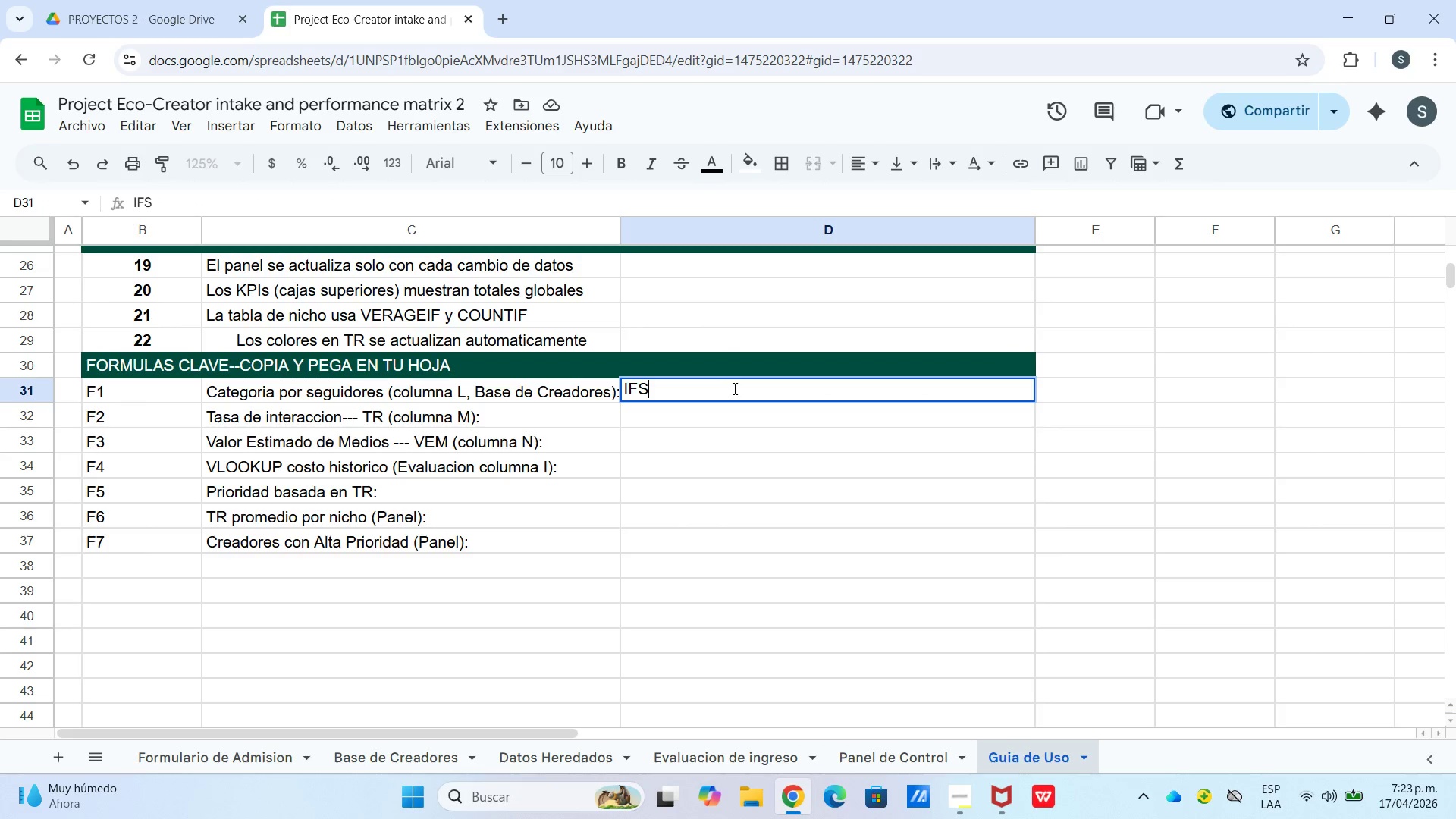 
key(Control+V)
 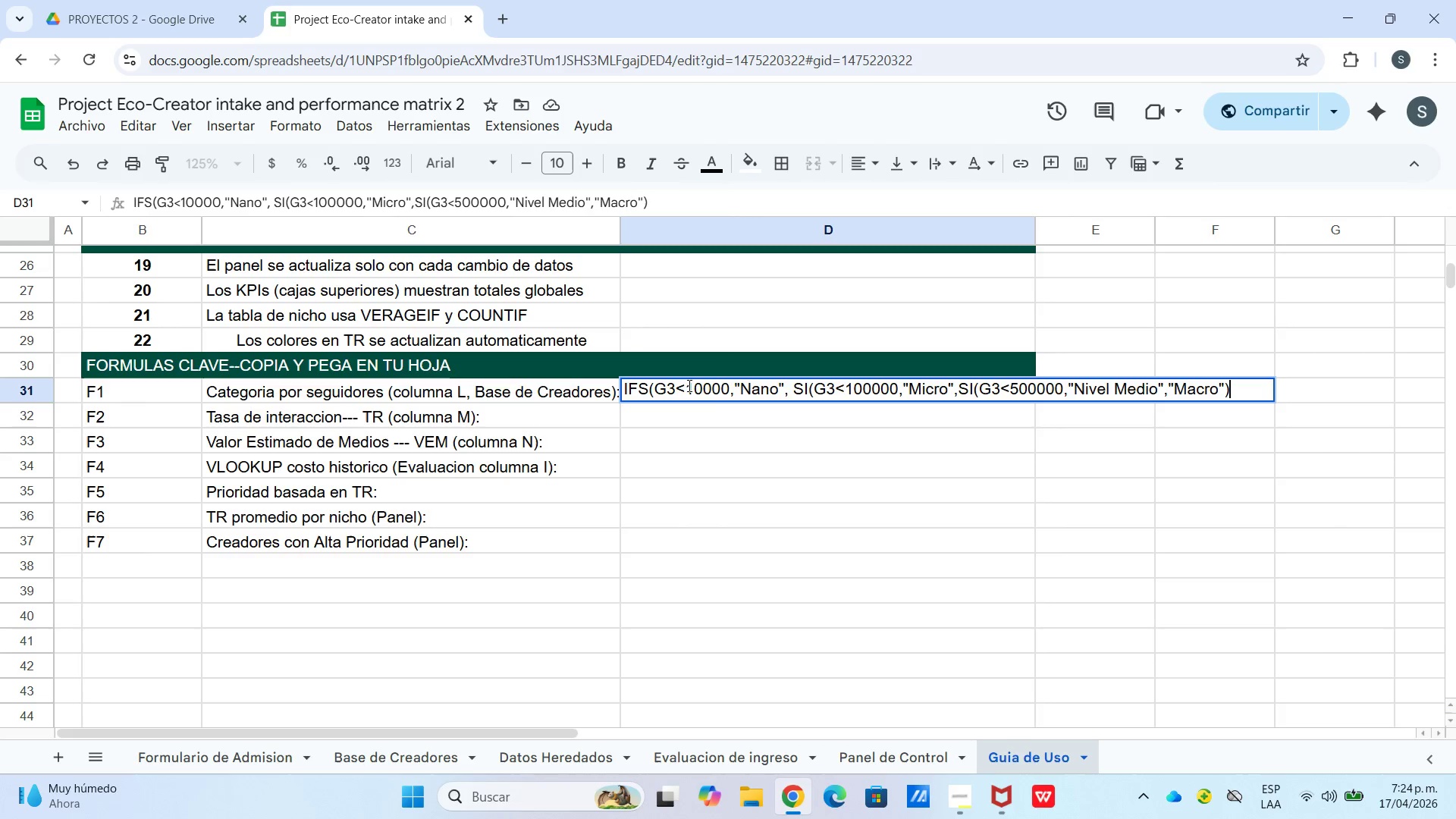 
wait(8.27)
 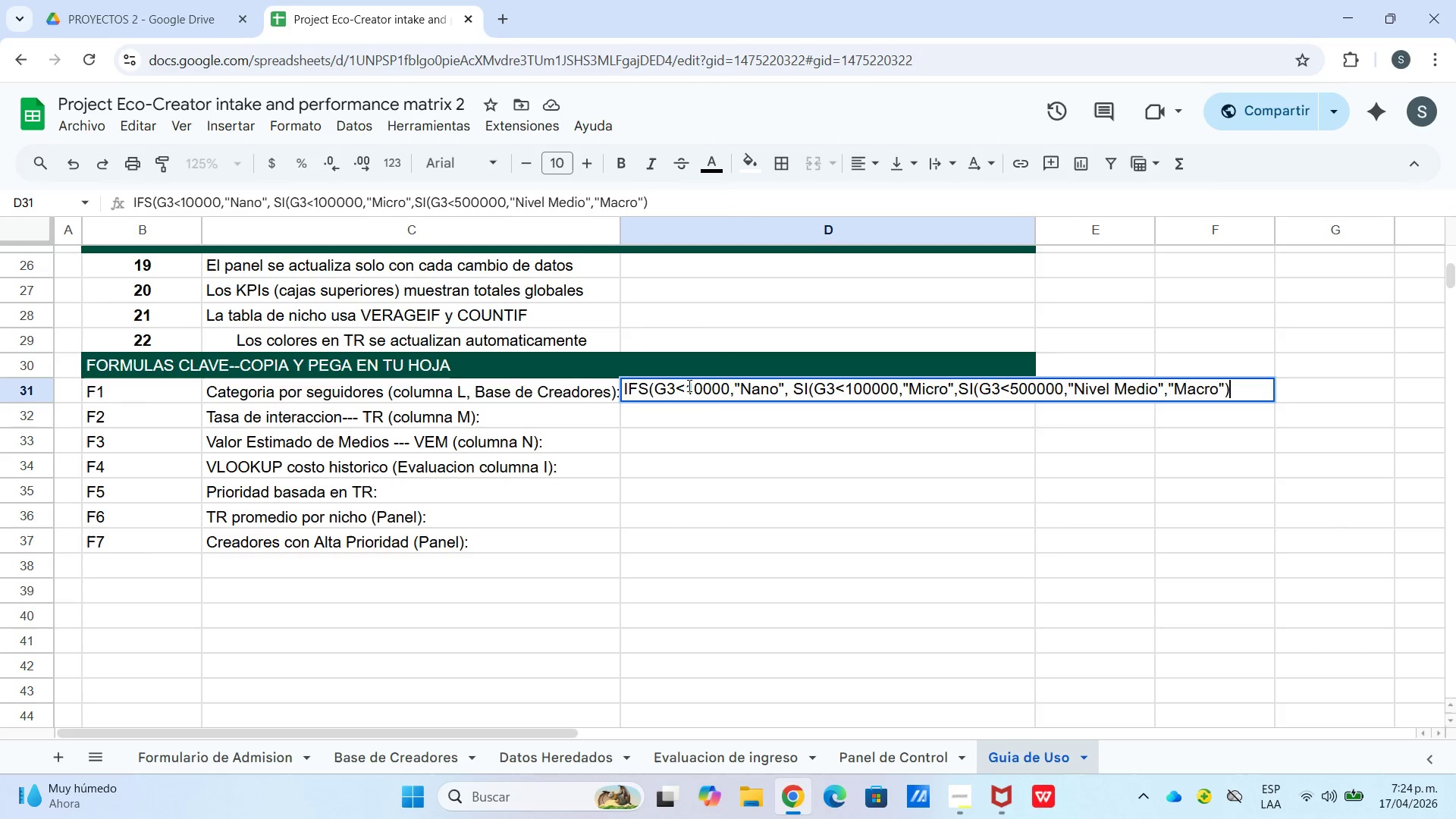 
left_click_drag(start_coordinate=[795, 383], to_coordinate=[814, 391])
 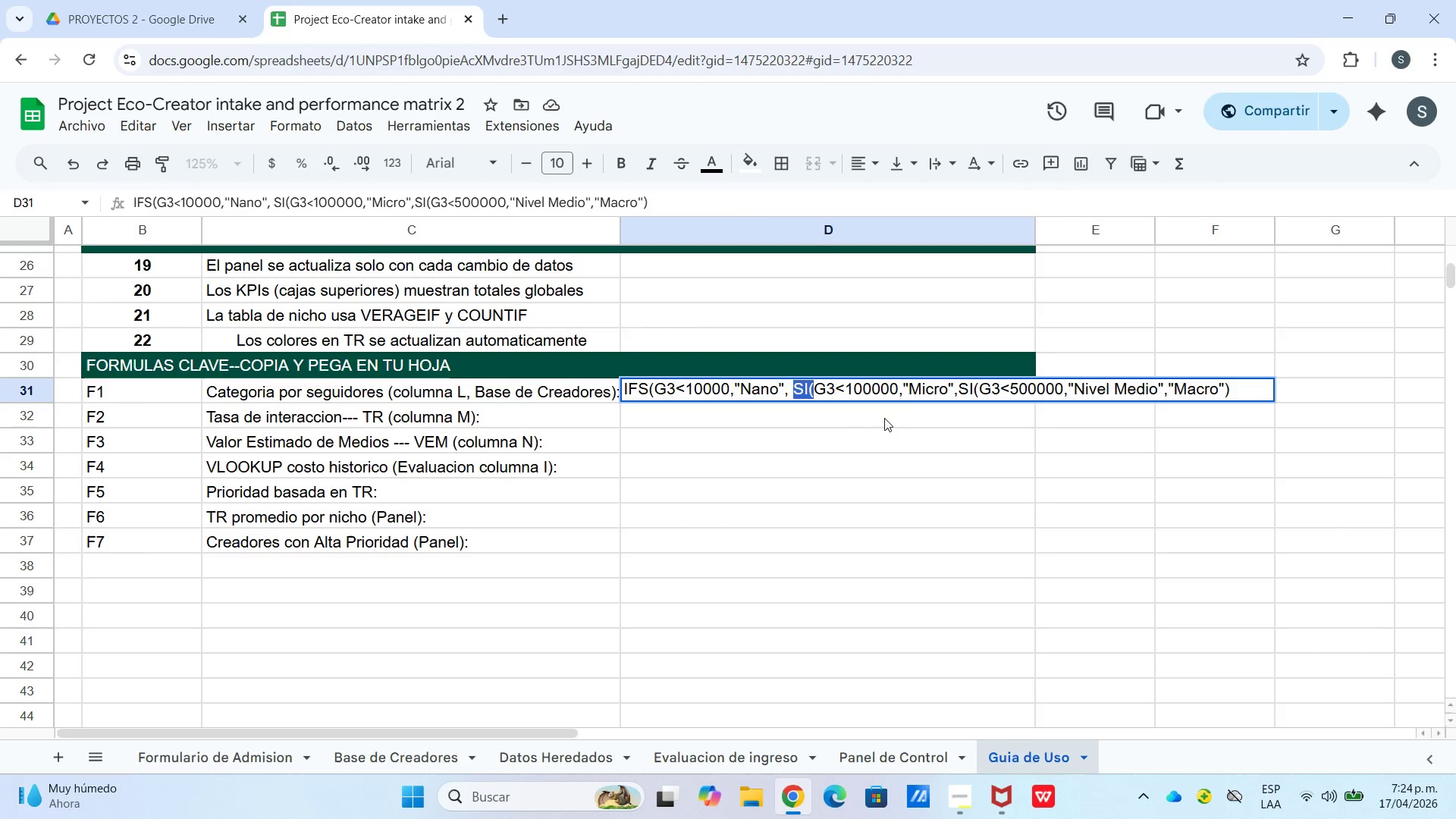 
key(Backspace)
 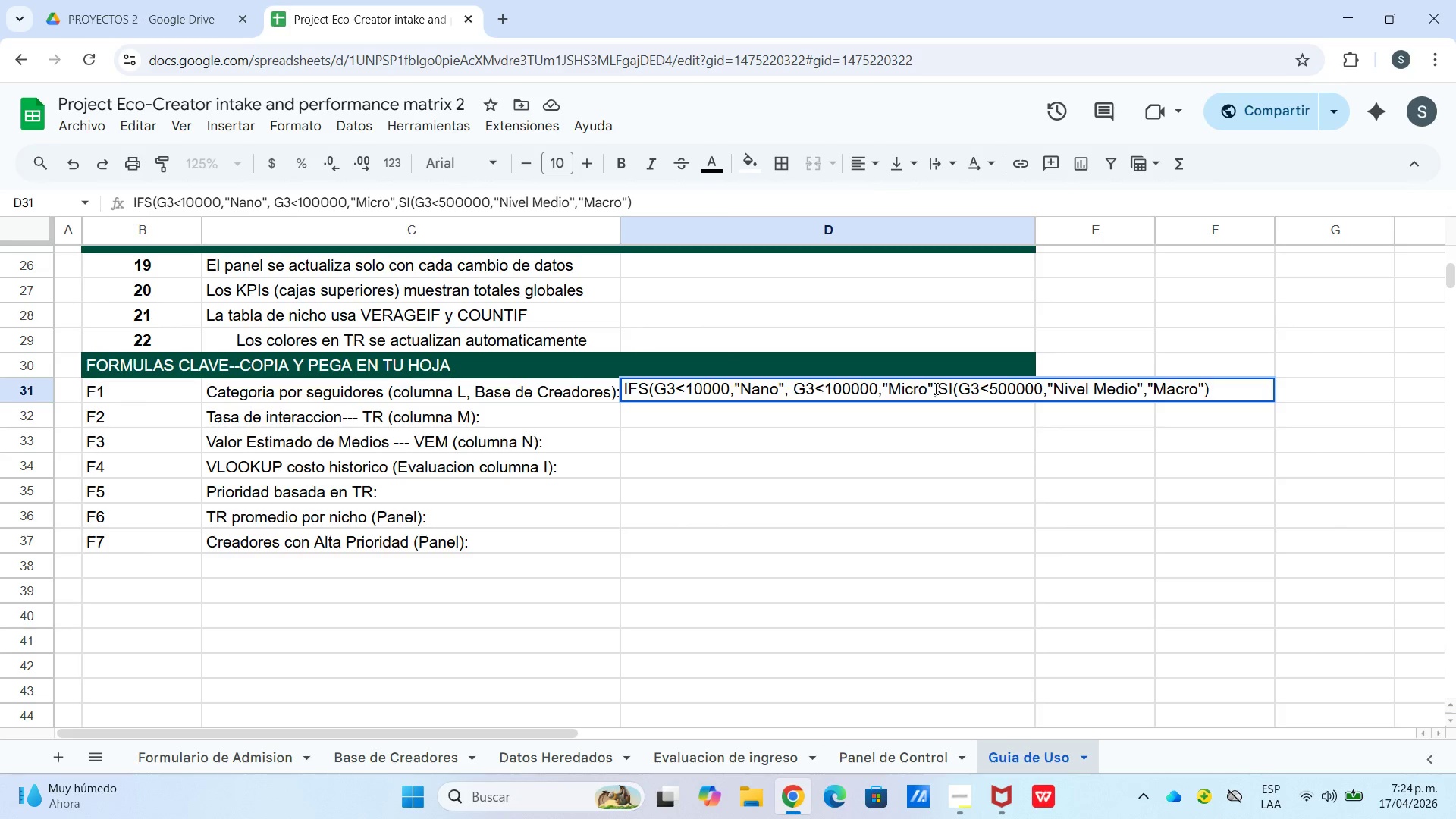 
left_click_drag(start_coordinate=[934, 388], to_coordinate=[955, 391])
 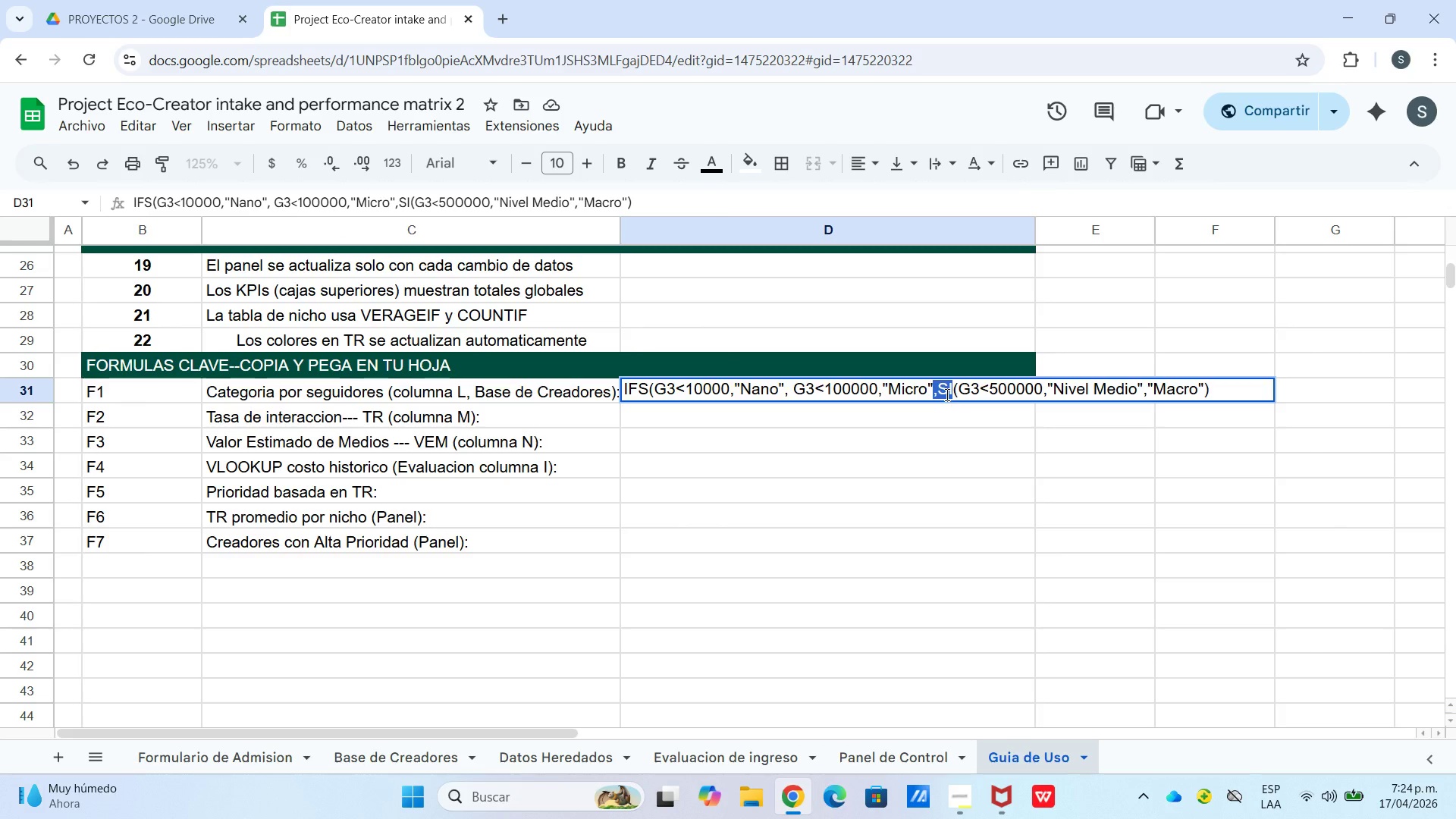 
left_click([946, 394])
 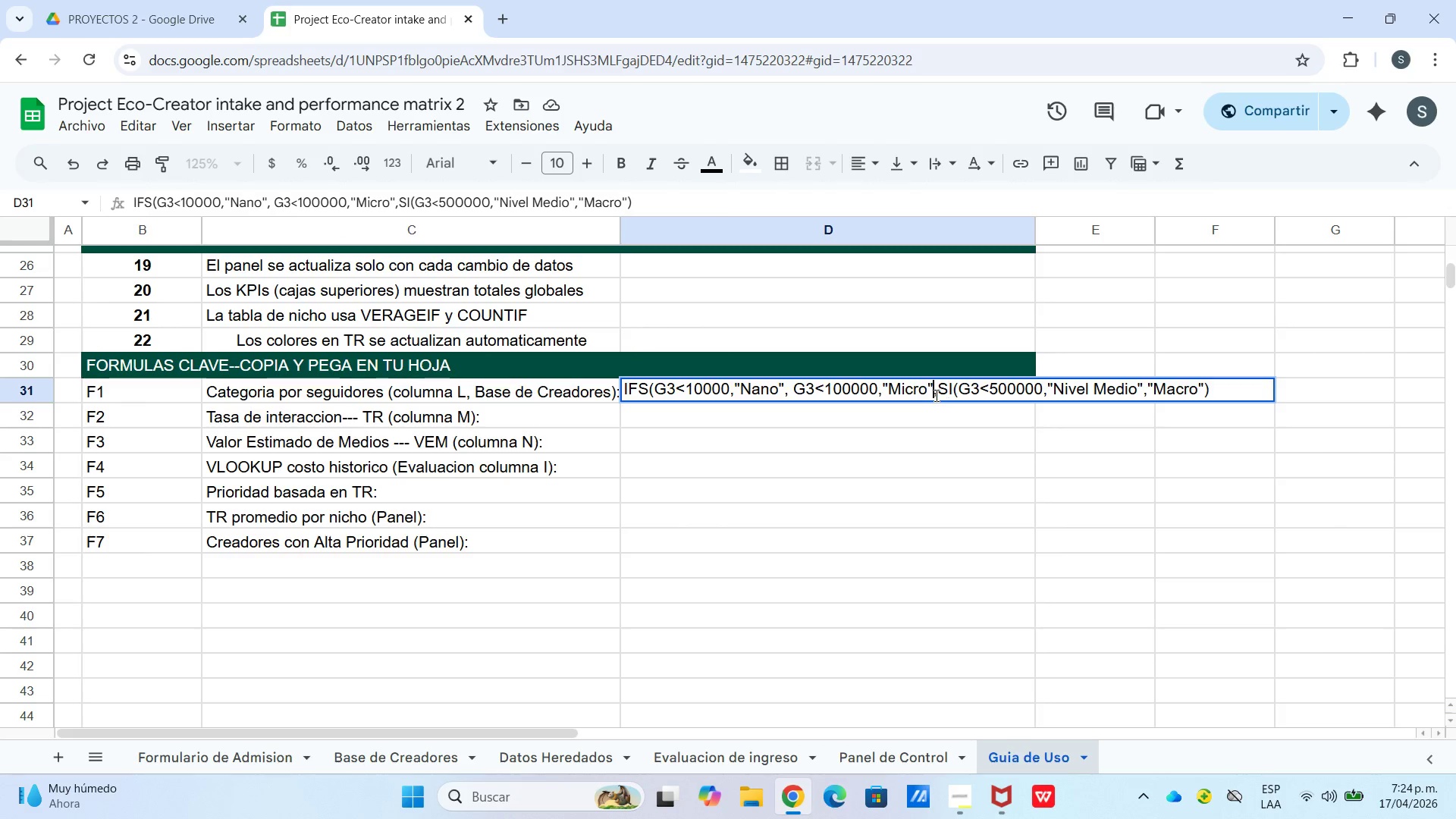 
left_click_drag(start_coordinate=[935, 395], to_coordinate=[944, 394])
 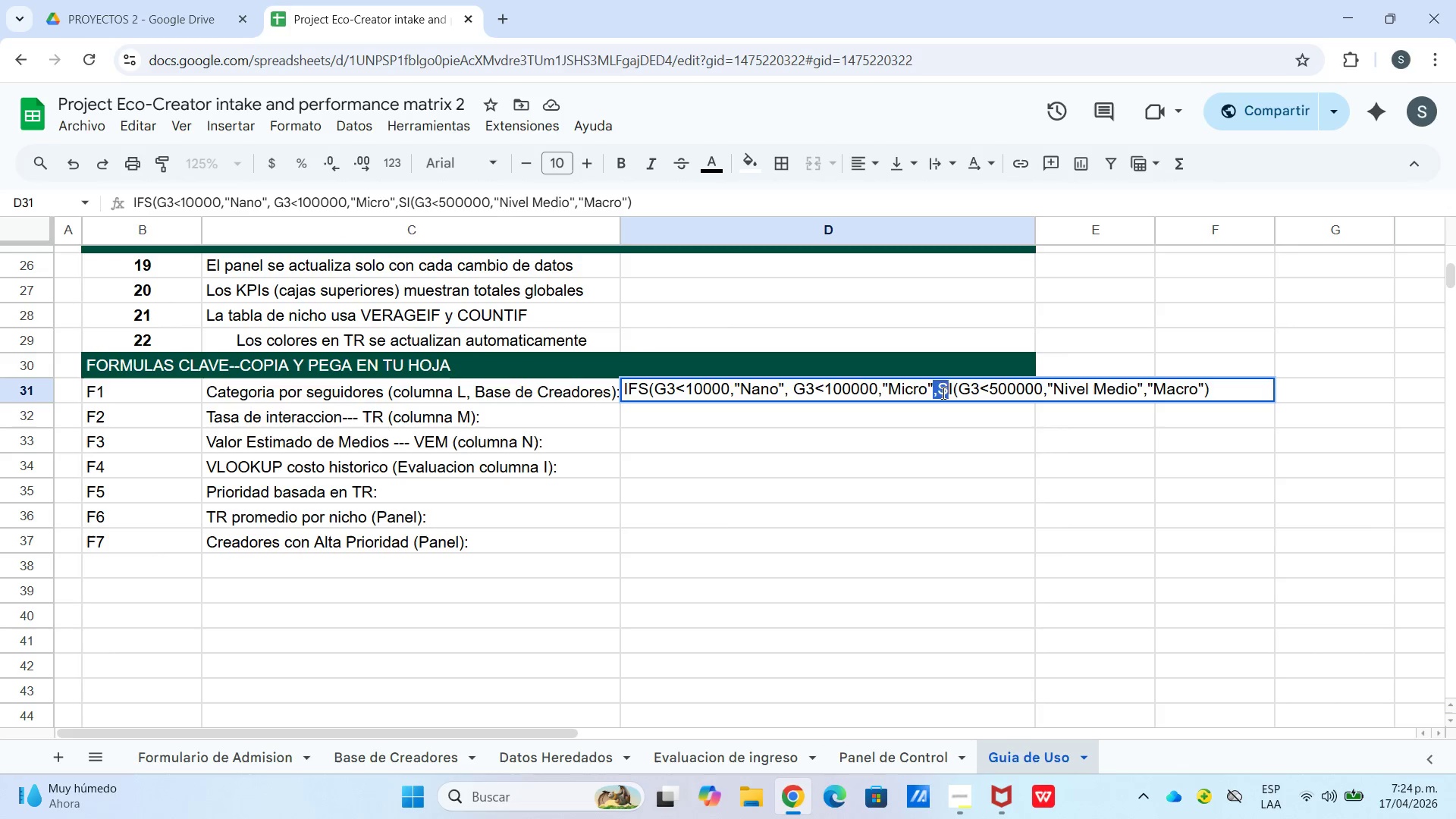 
left_click([942, 393])
 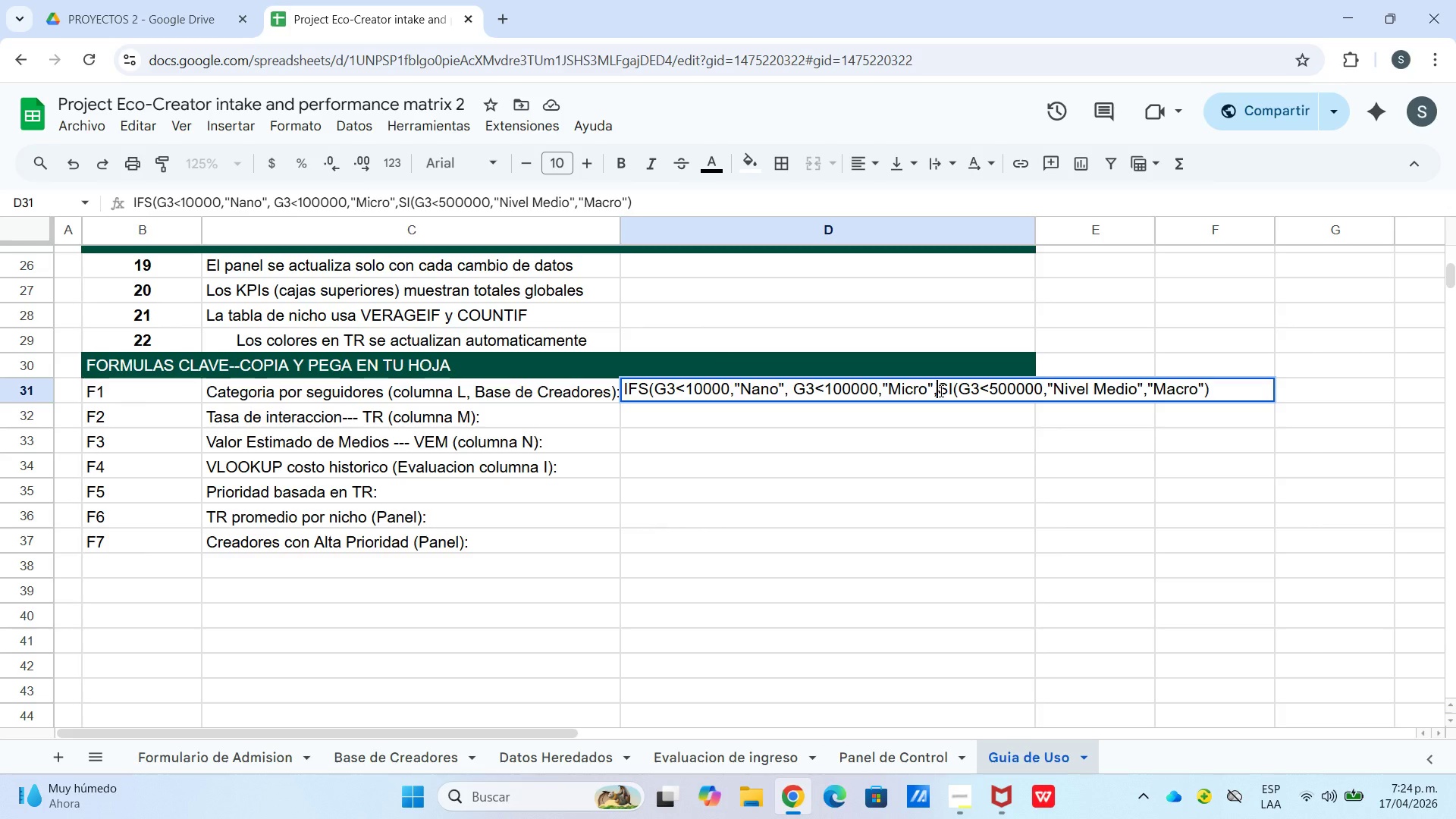 
left_click_drag(start_coordinate=[940, 391], to_coordinate=[957, 391])
 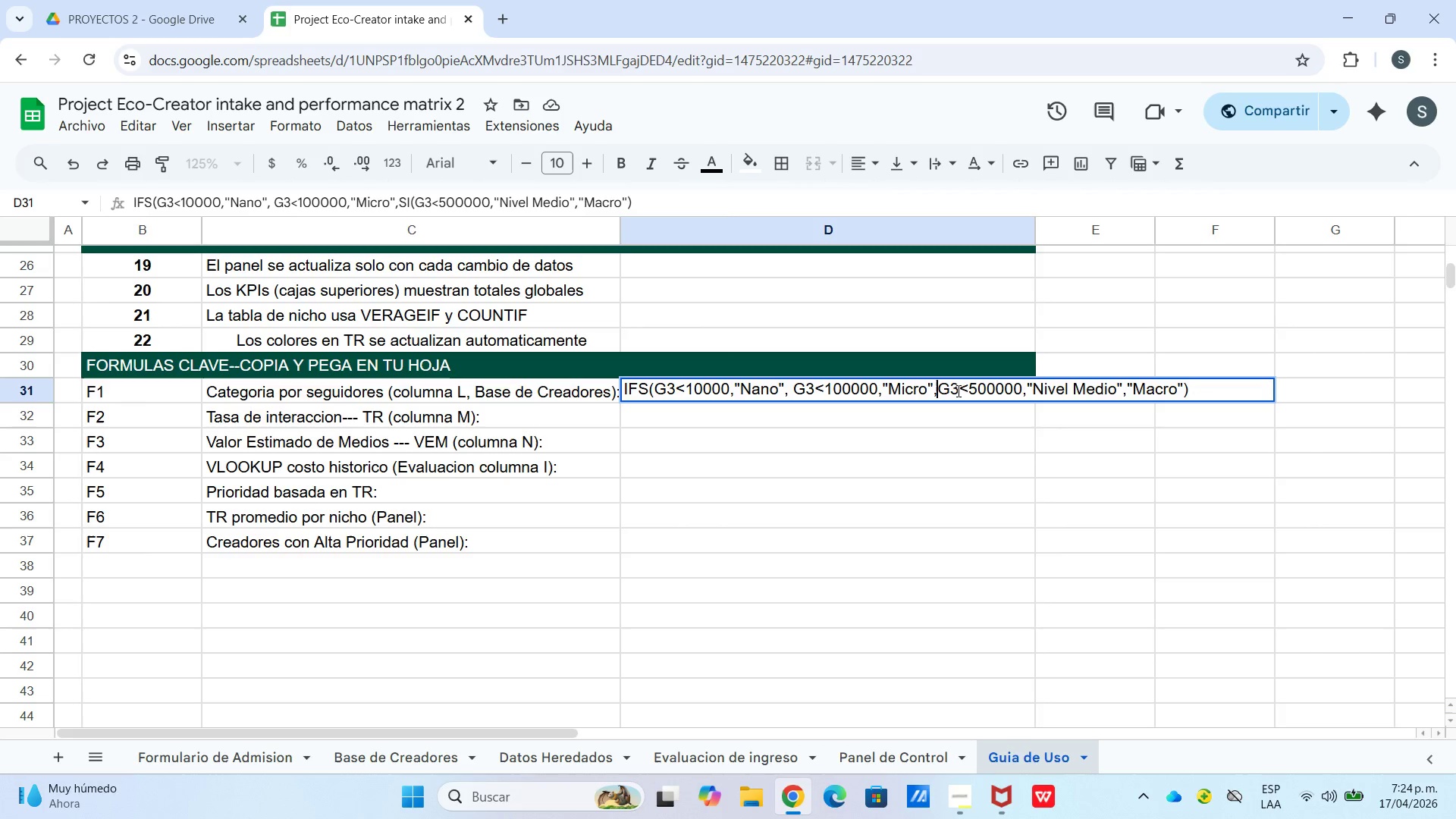 
key(Backspace)
 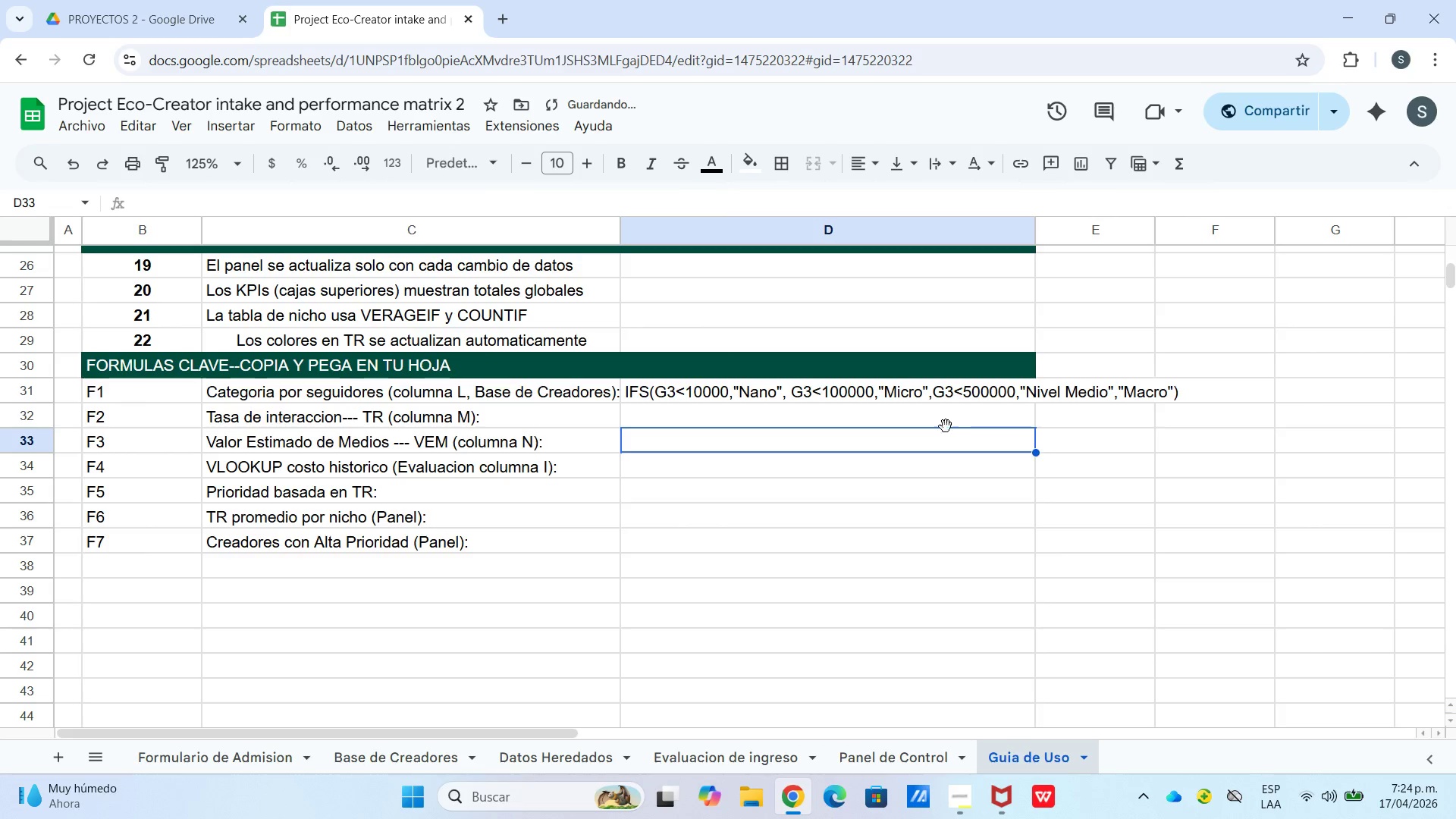 
left_click([943, 412])
 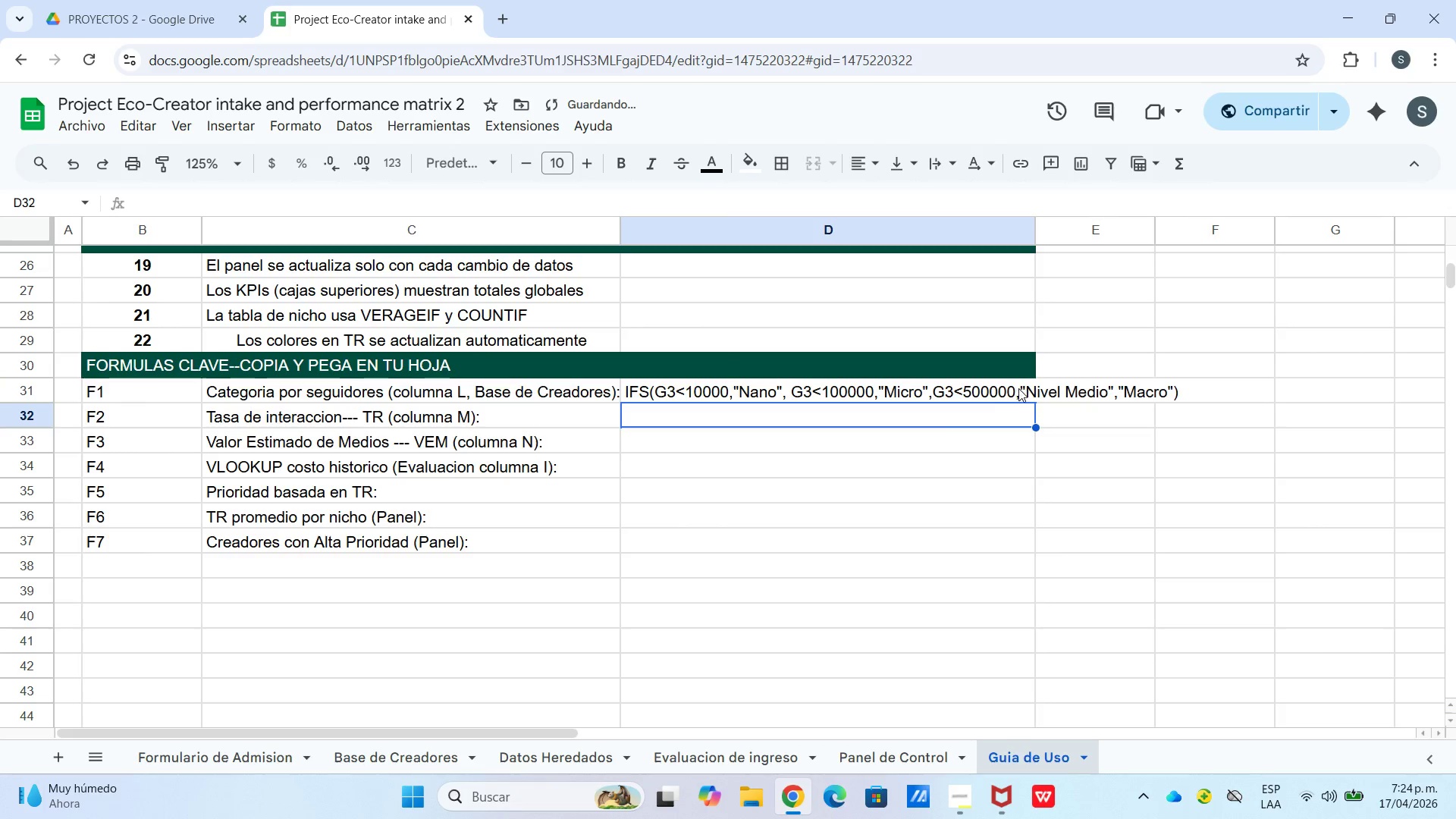 
double_click([1021, 388])
 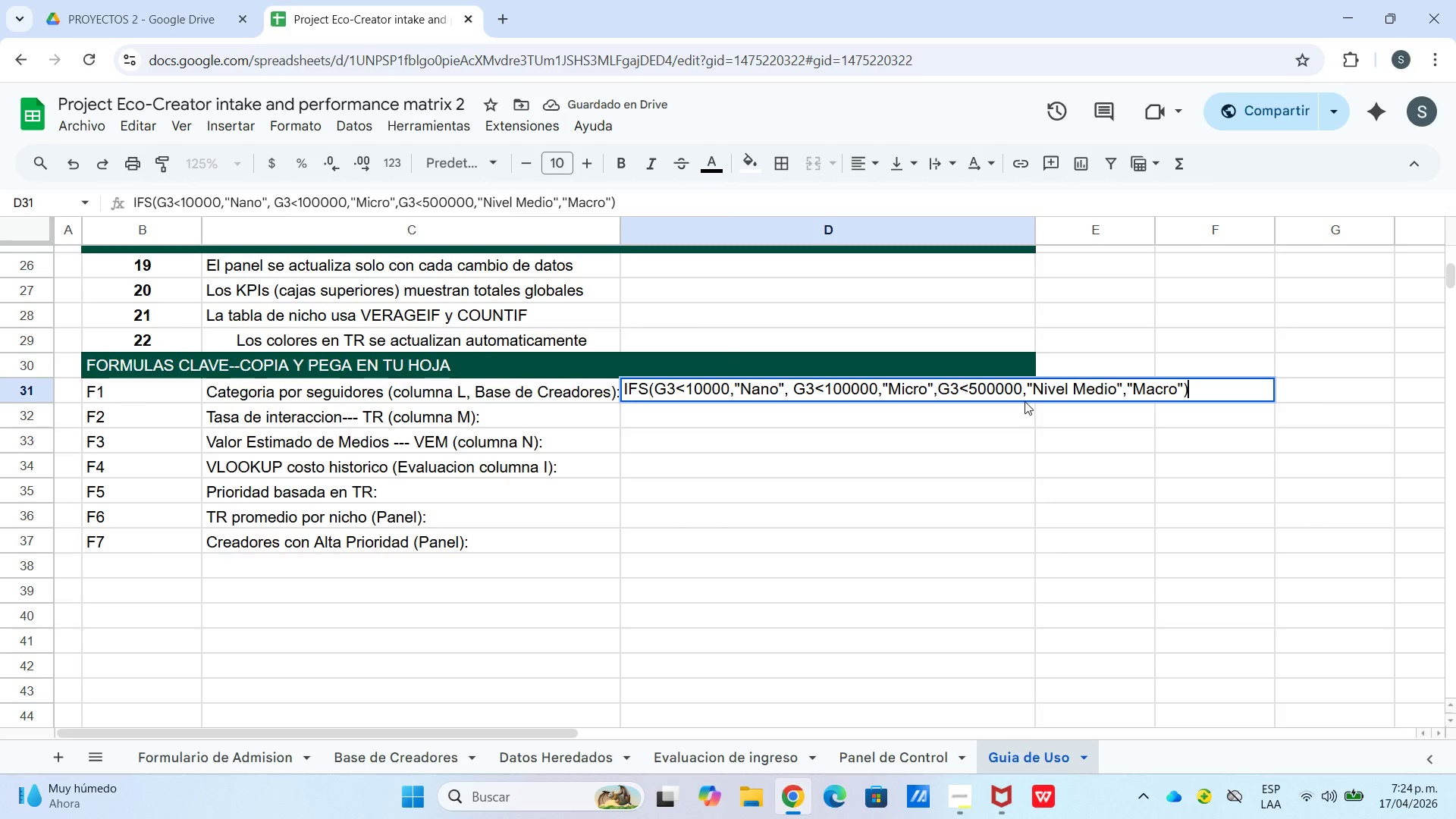 
left_click([1034, 394])
 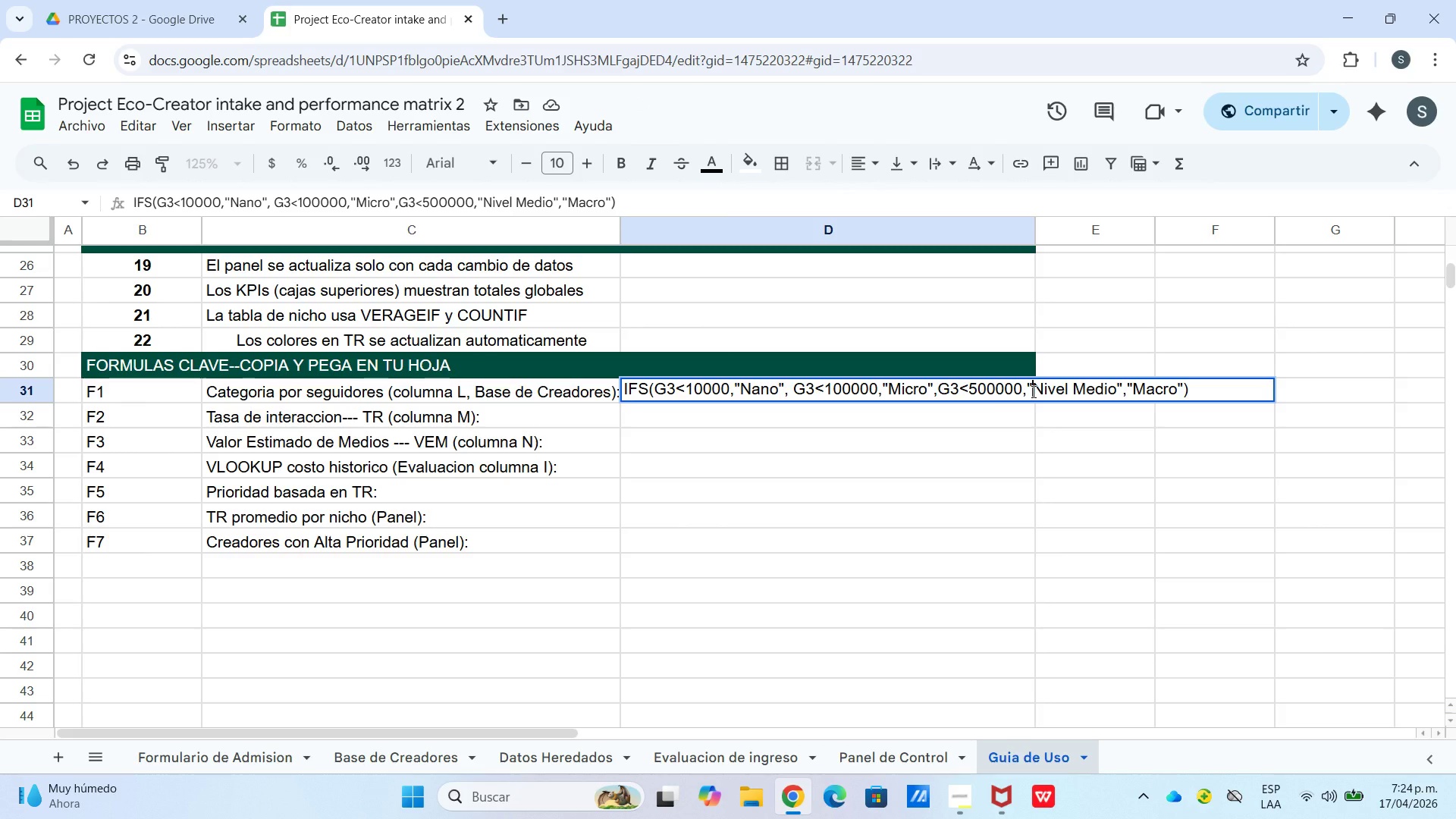 
key(Control+Enter)
 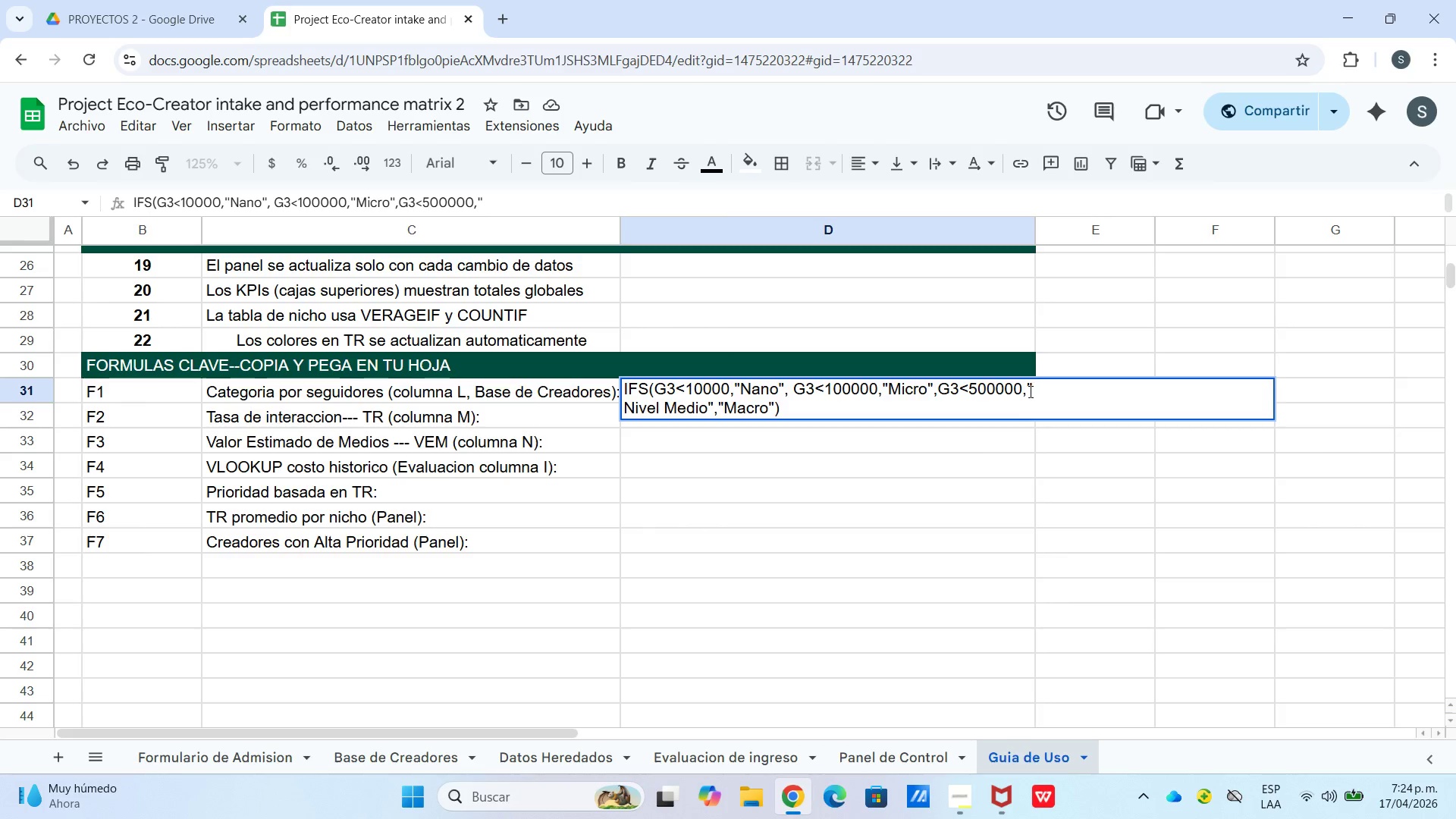 
left_click([978, 487])
 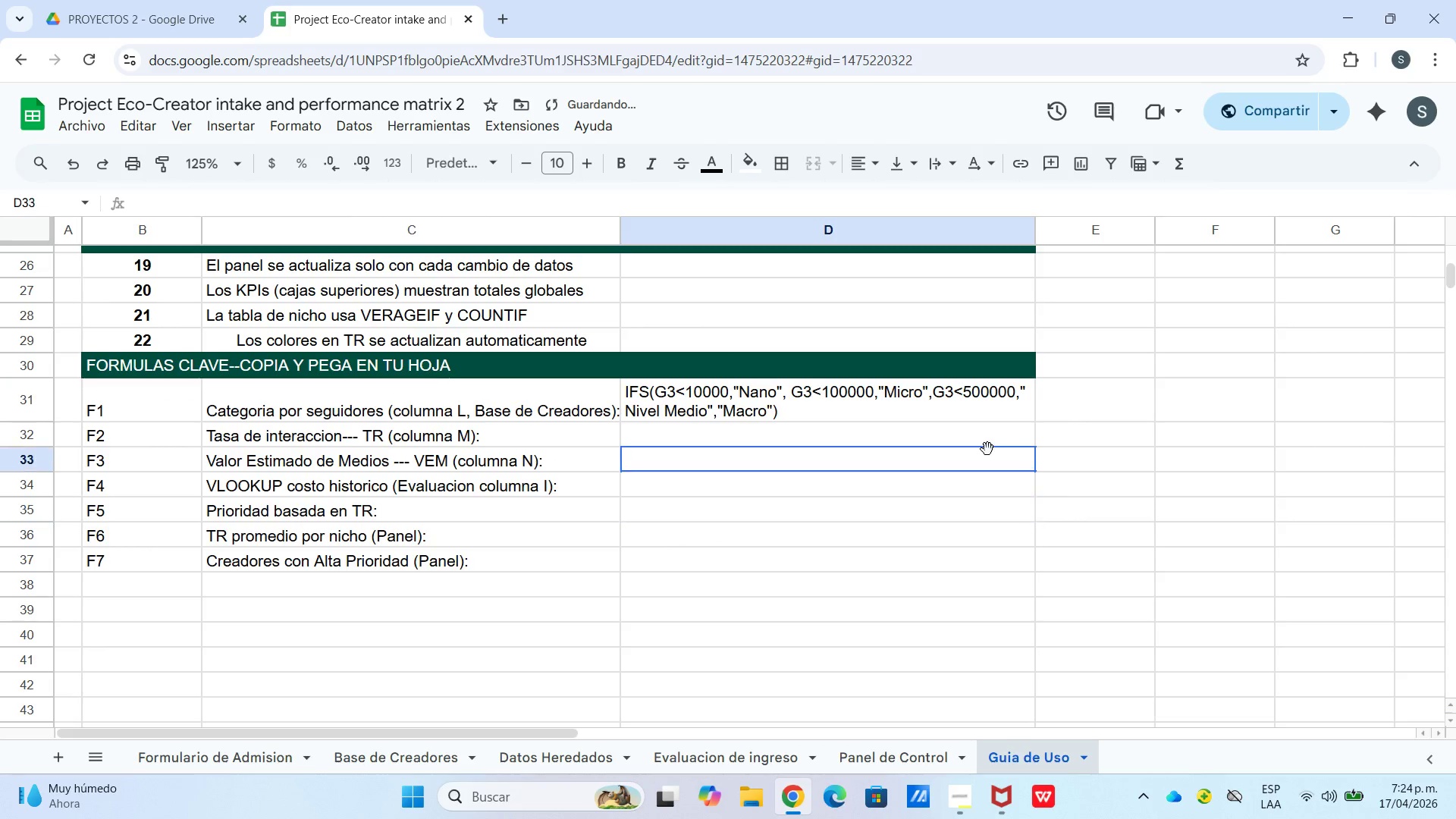 
double_click([987, 449])
 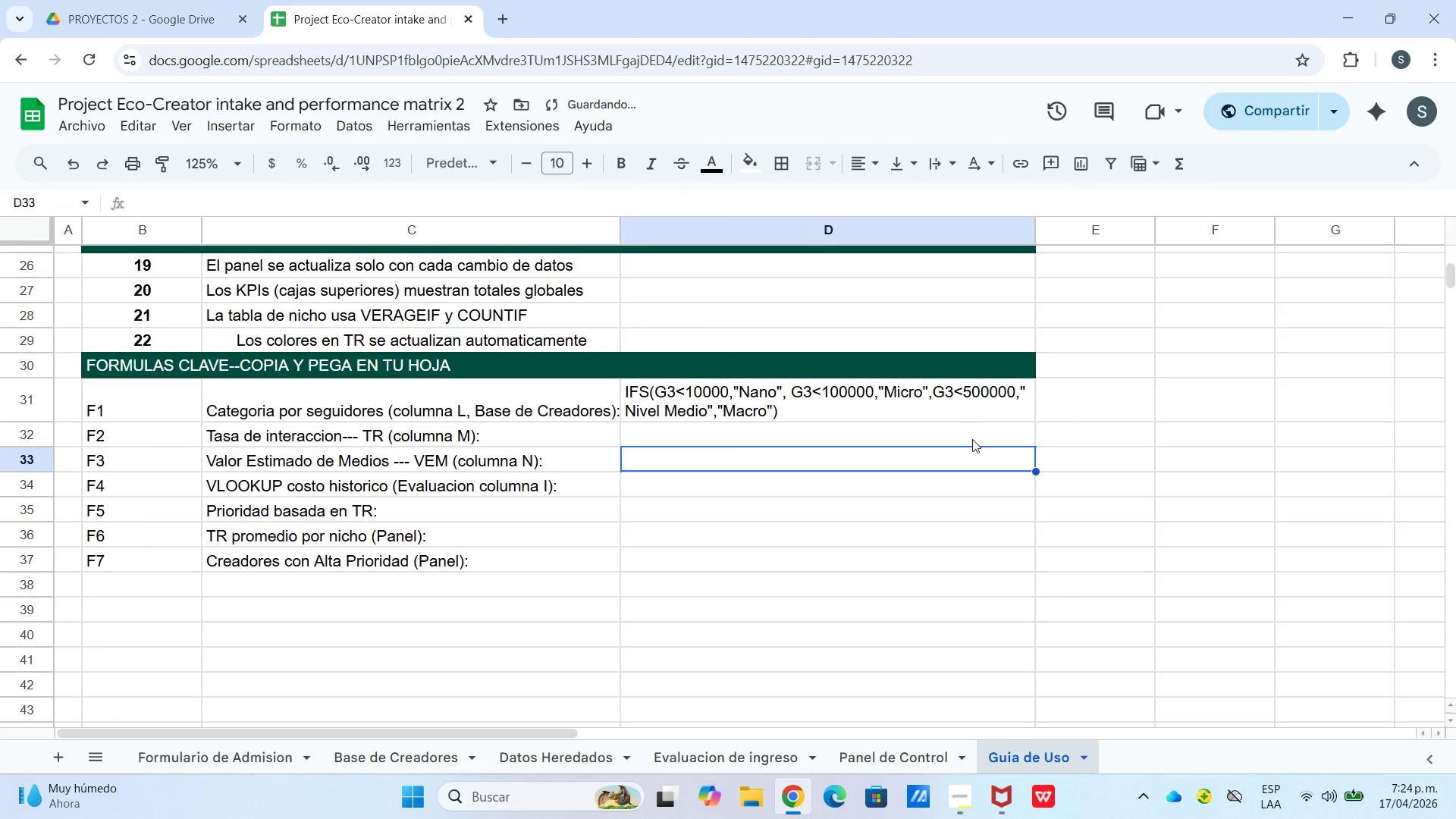 
double_click([971, 438])
 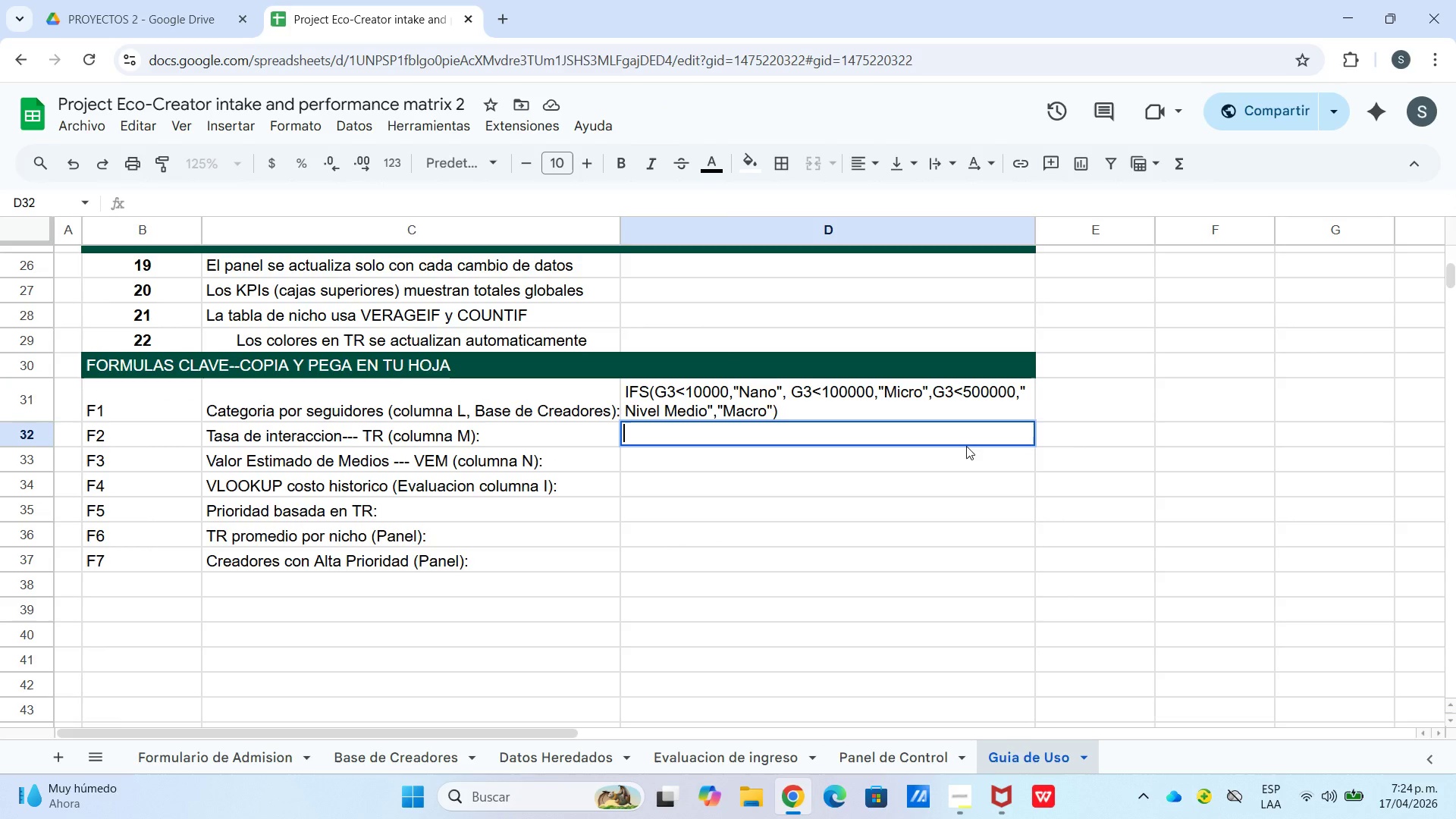 
wait(7.58)
 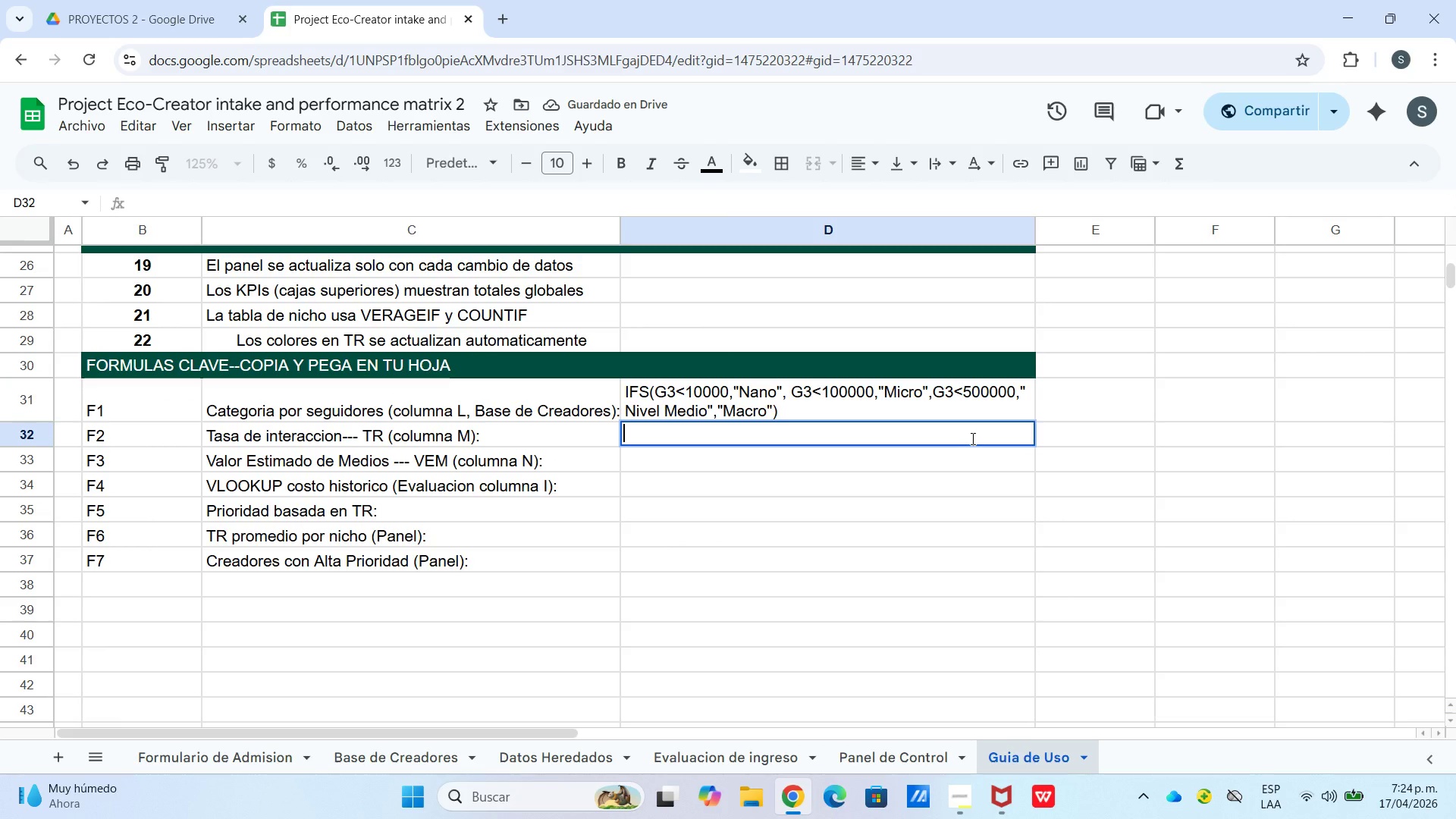 
left_click([805, 410])
 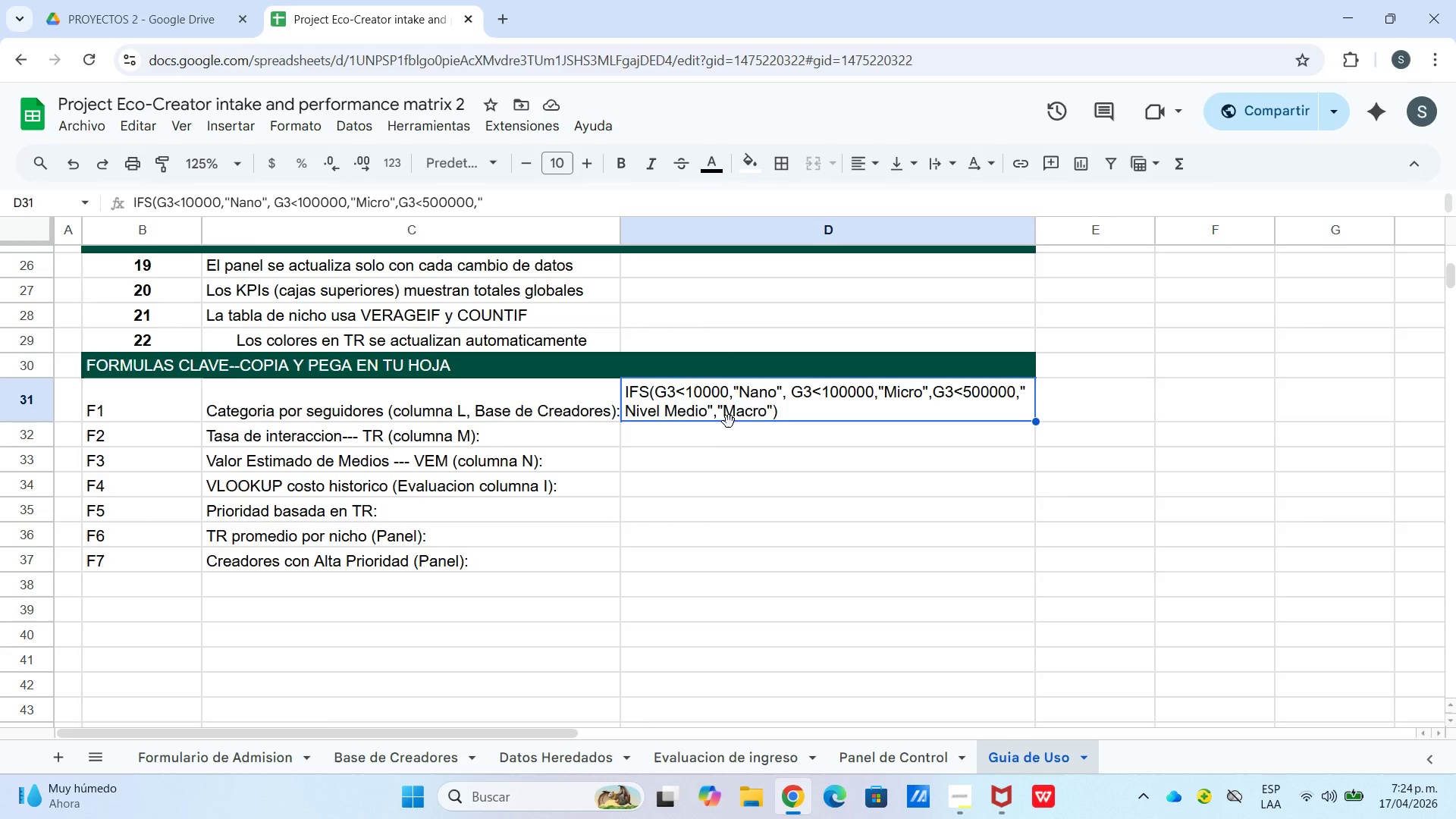 
double_click([718, 414])
 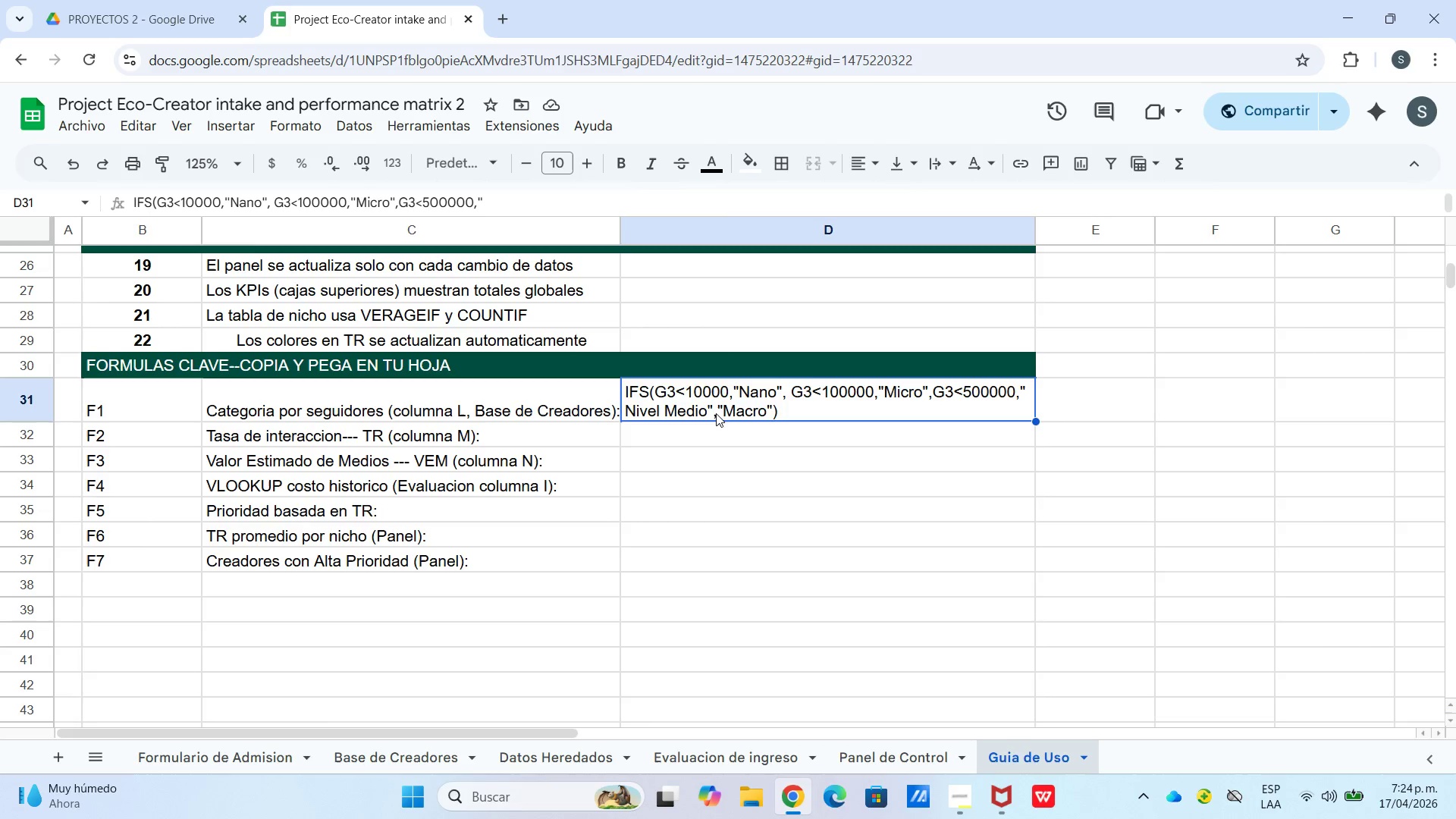 
double_click([715, 413])
 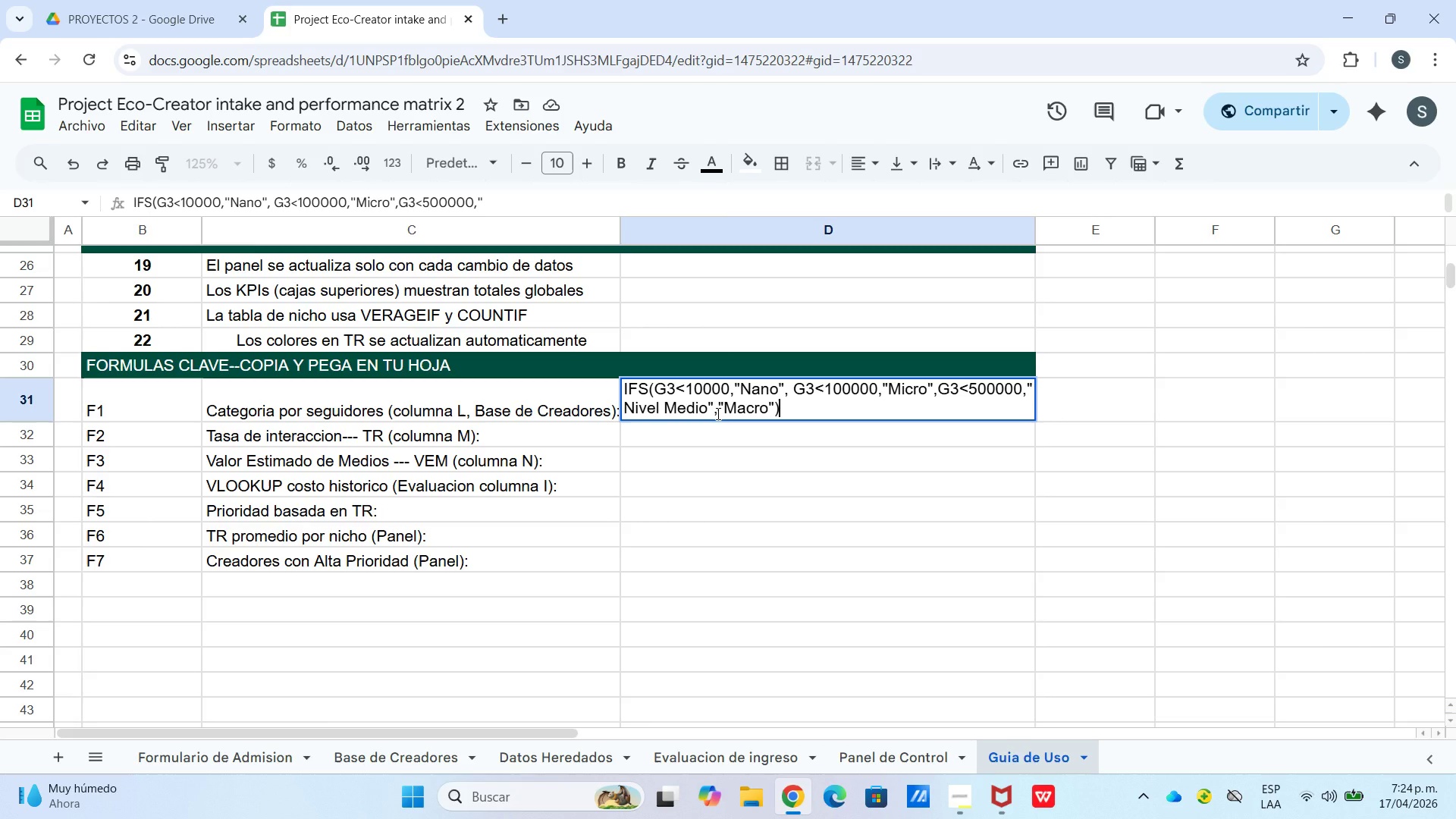 
left_click([720, 414])
 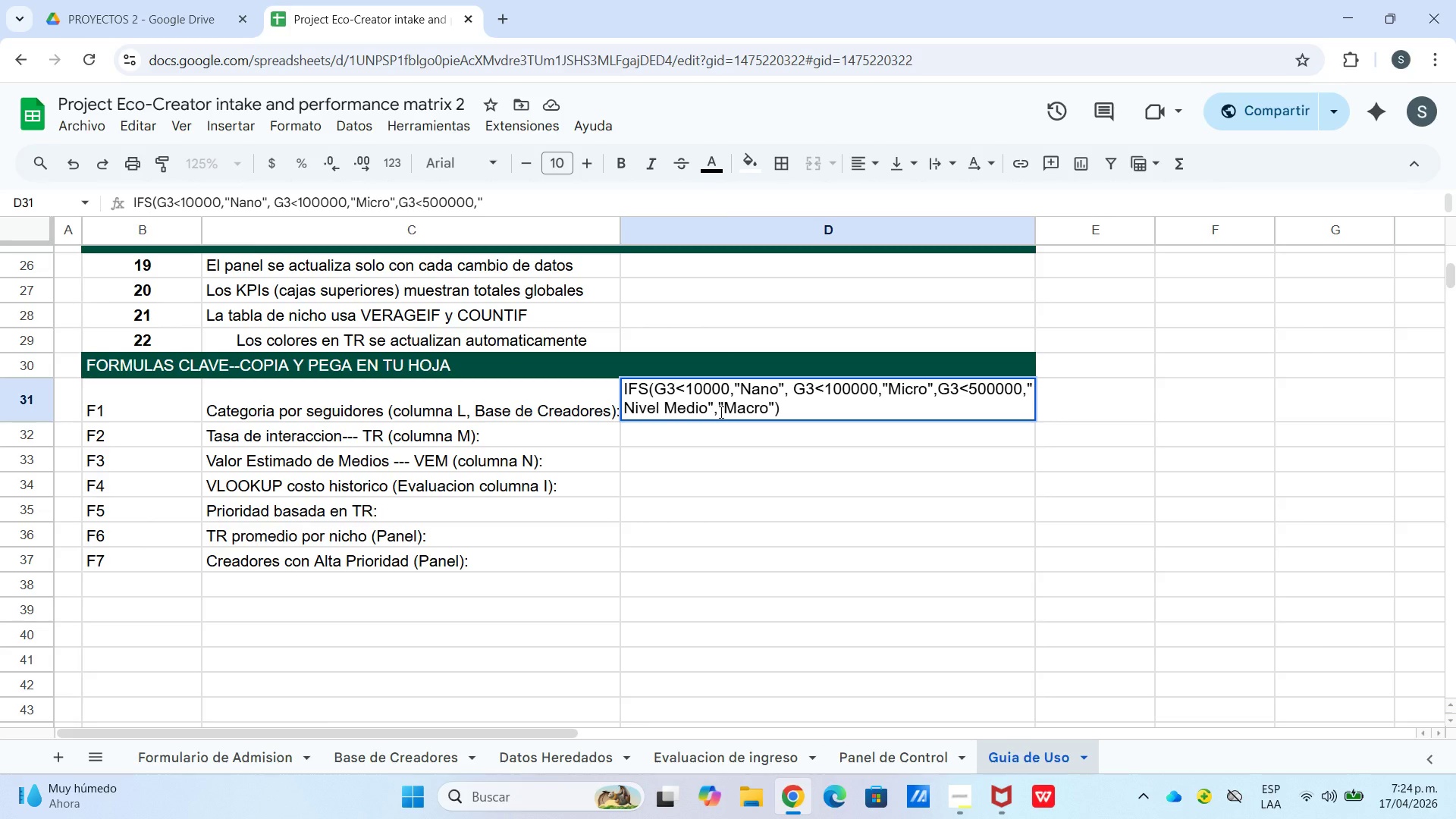 
type(G3[Break])
key(Backspace)
type([Break]500000)
 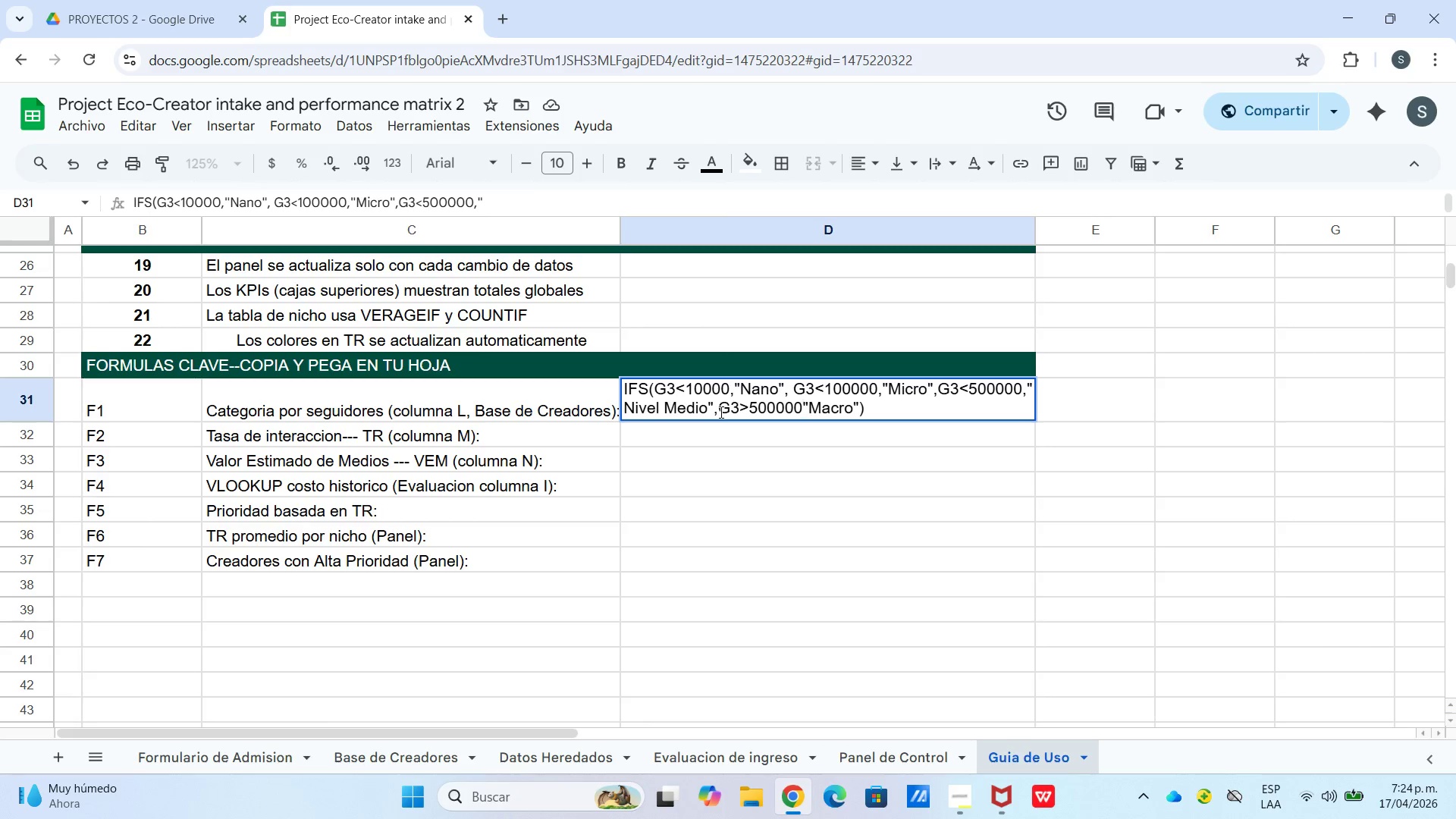 
wait(5.3)
 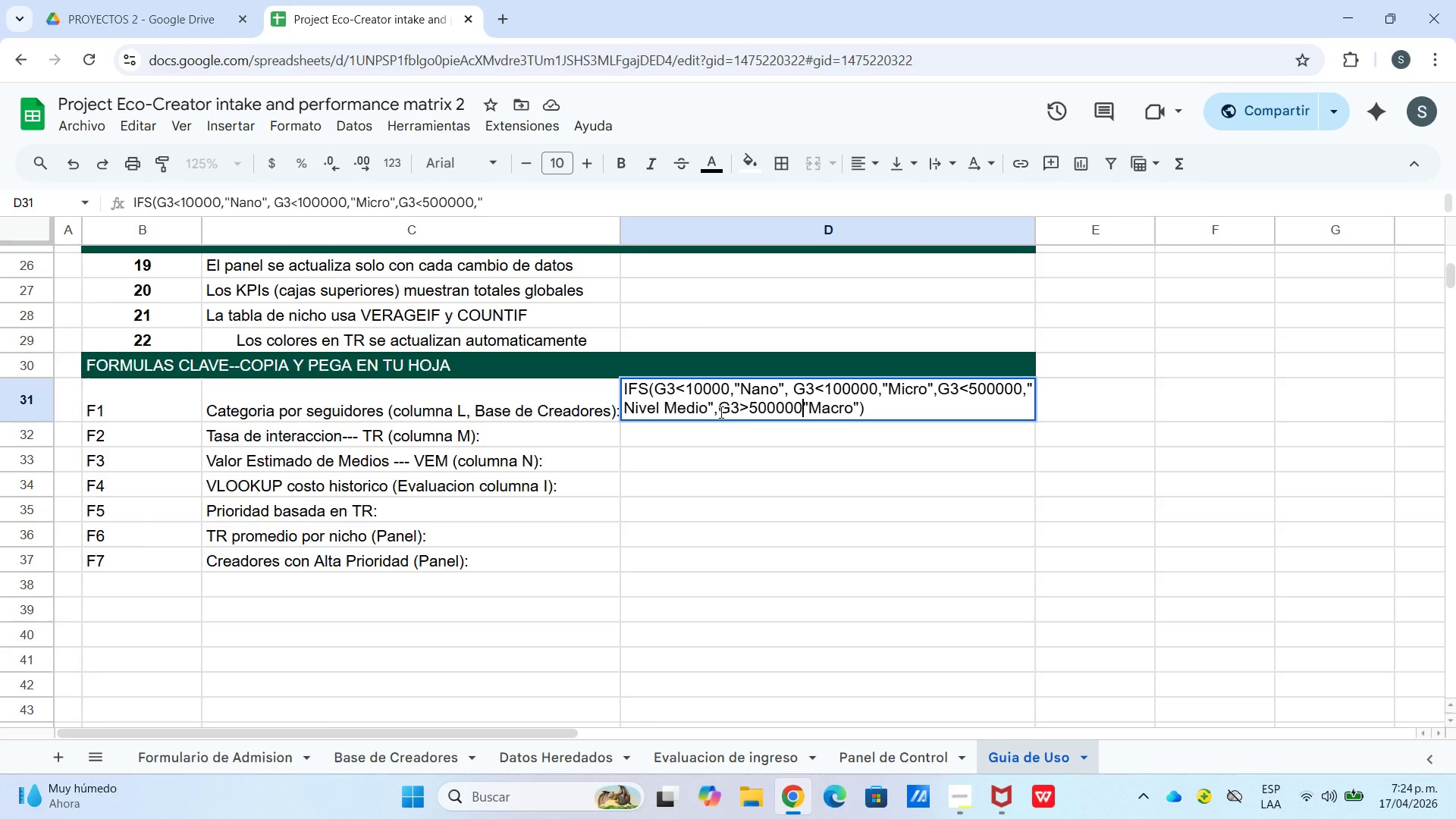 
key(Comma)
 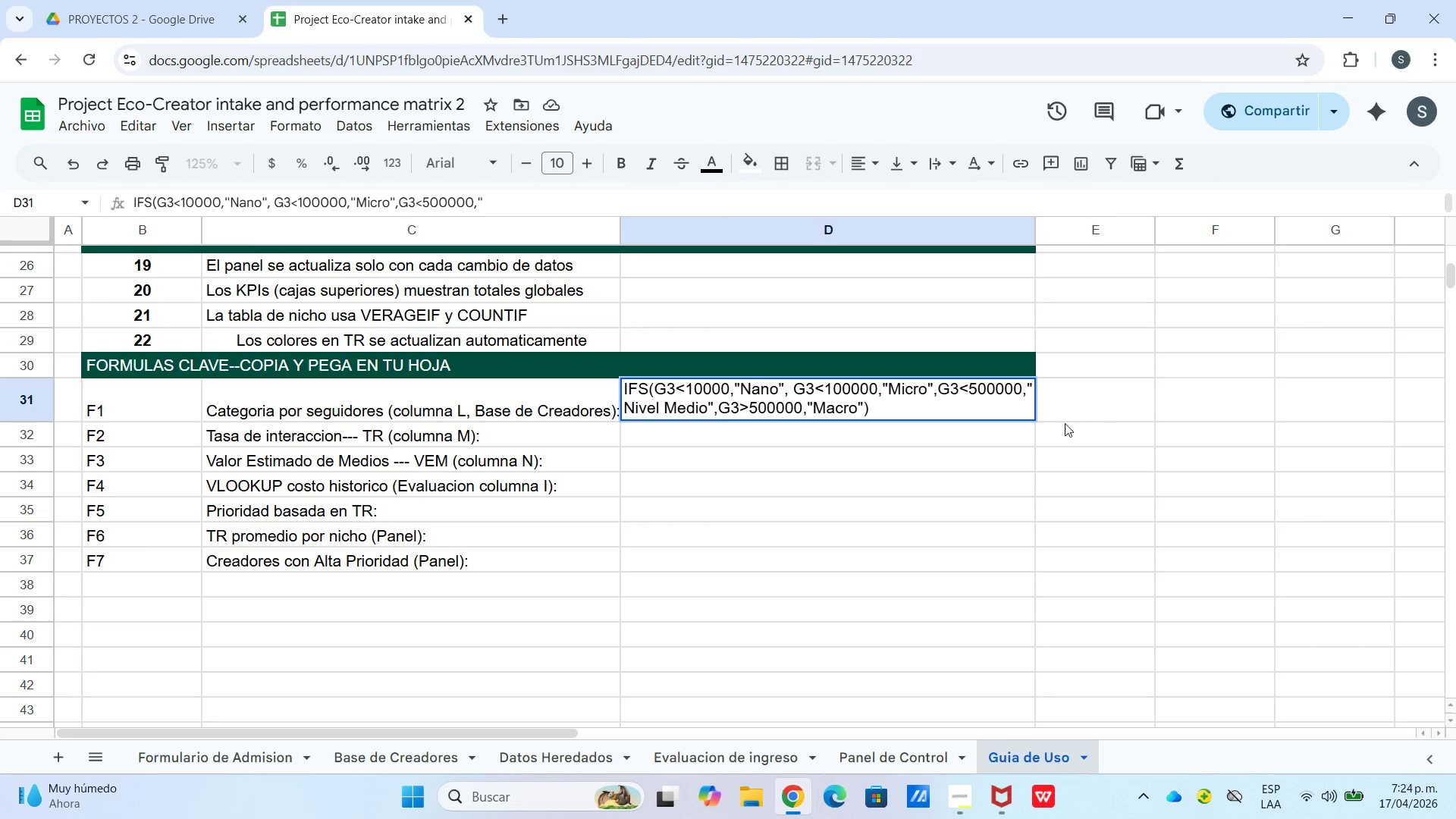 
left_click([988, 440])
 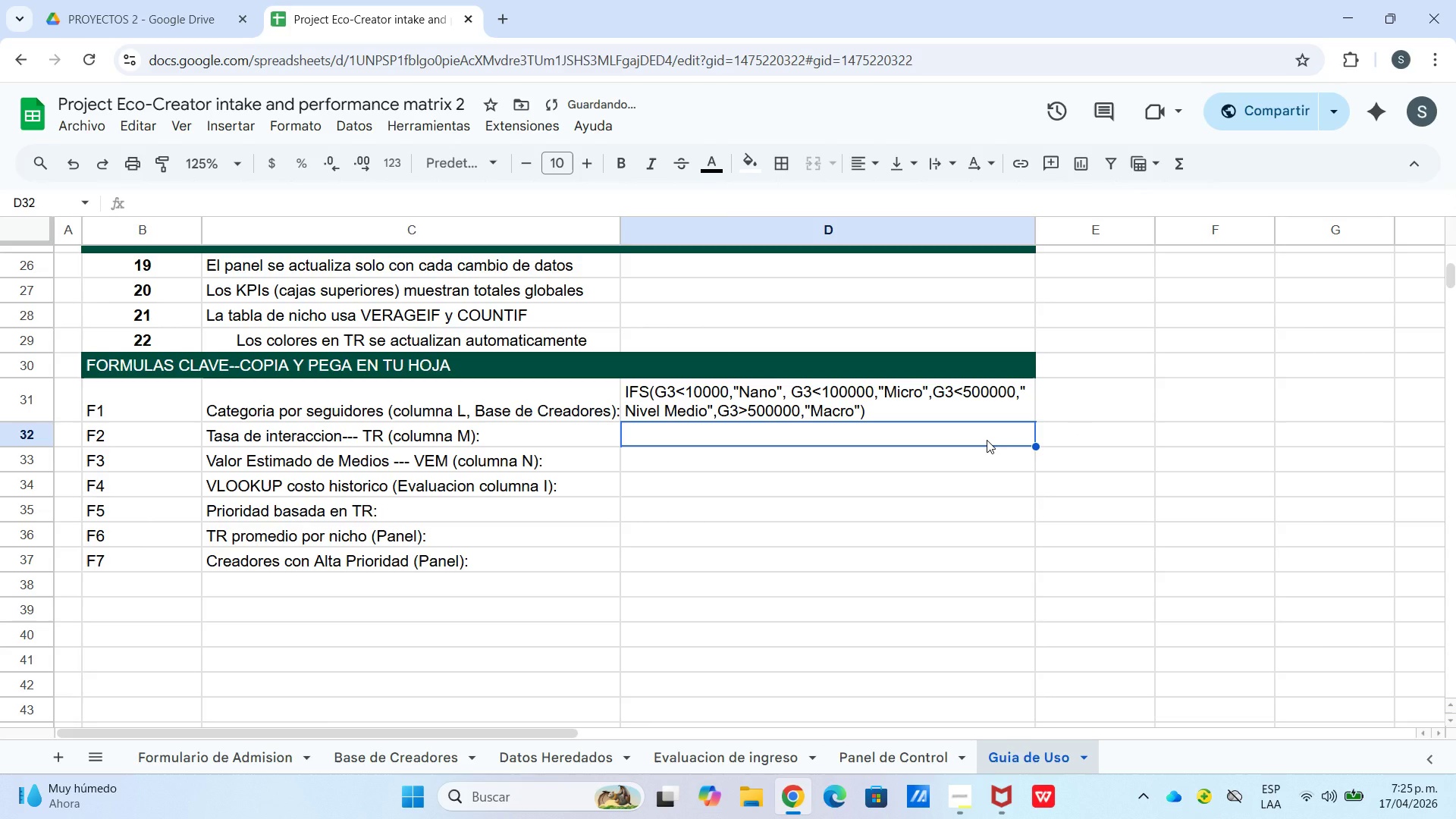 
type(IFERROR**H3+I3(&G3,0()
 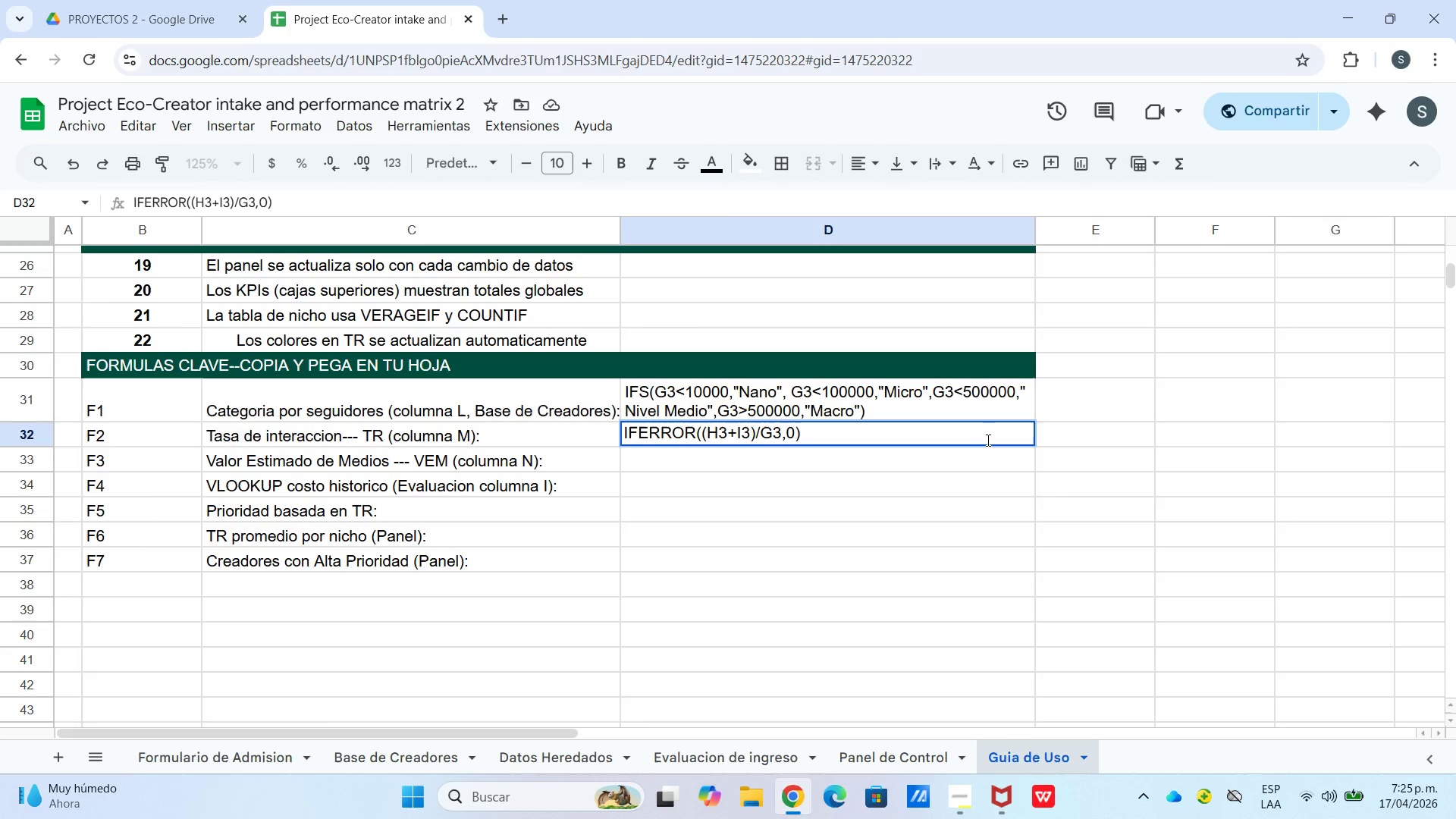 
key(Enter)
 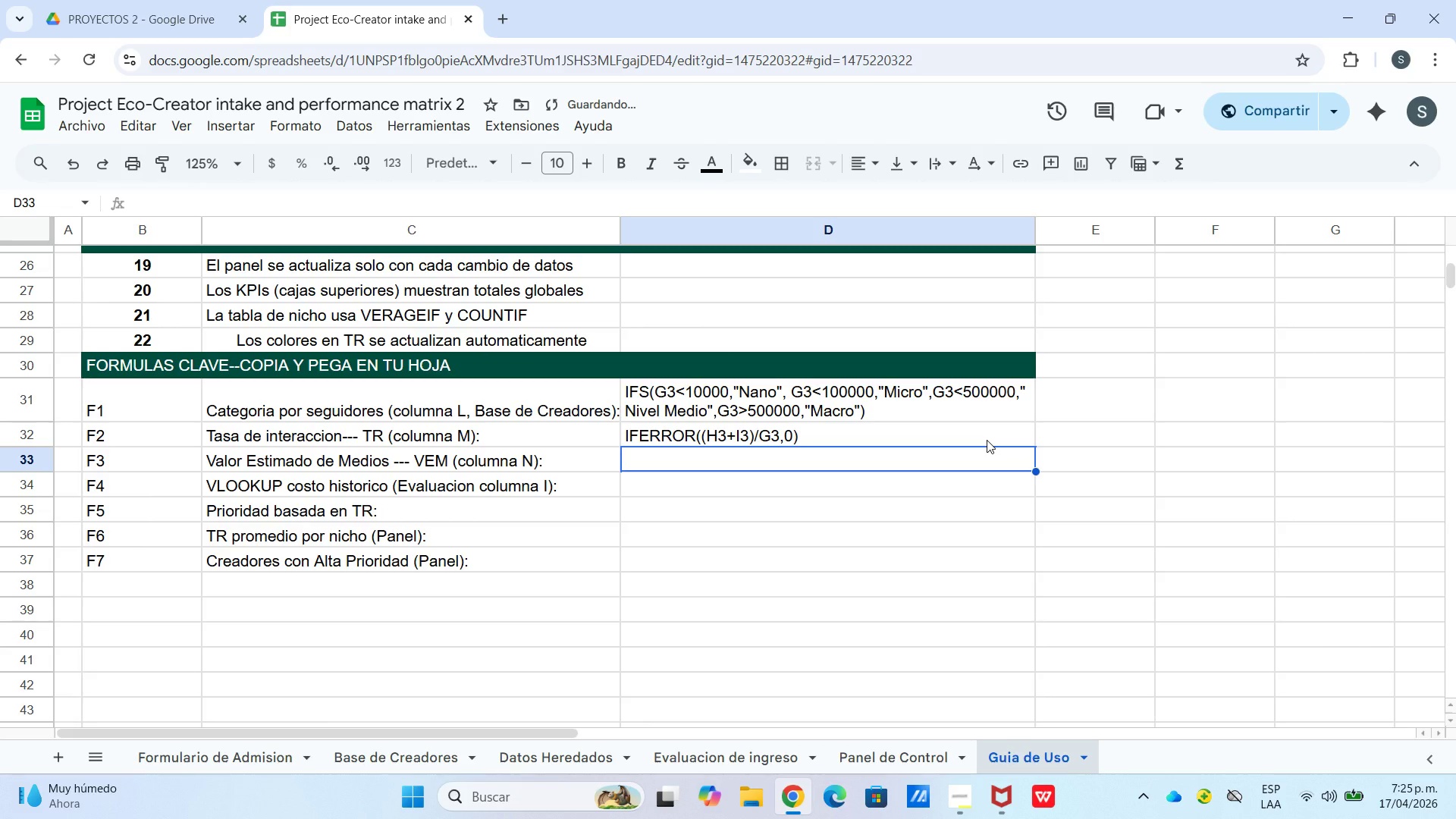 
type(IFERROR)
 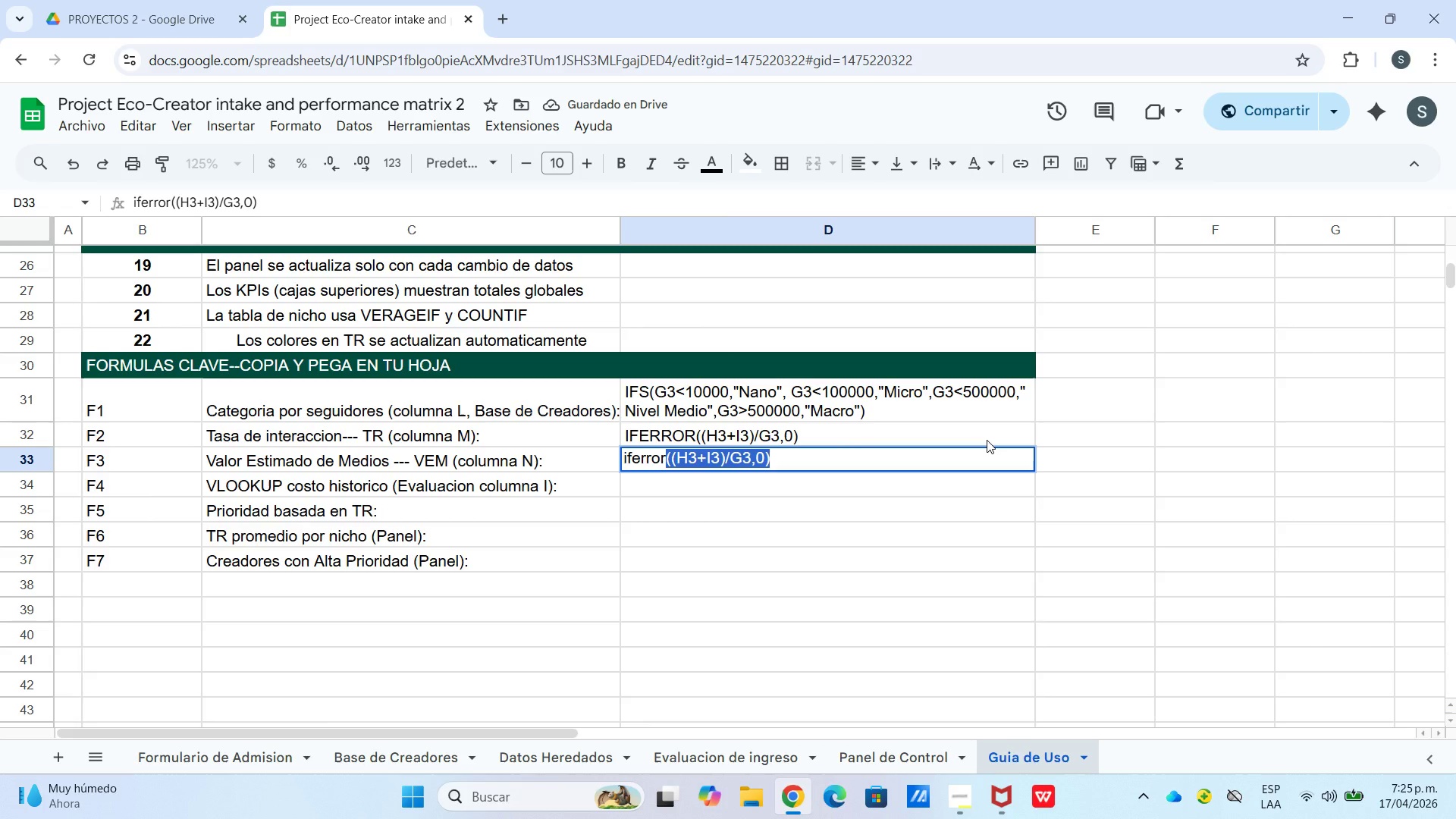 
hold_key(key=Backspace, duration=0.94)
 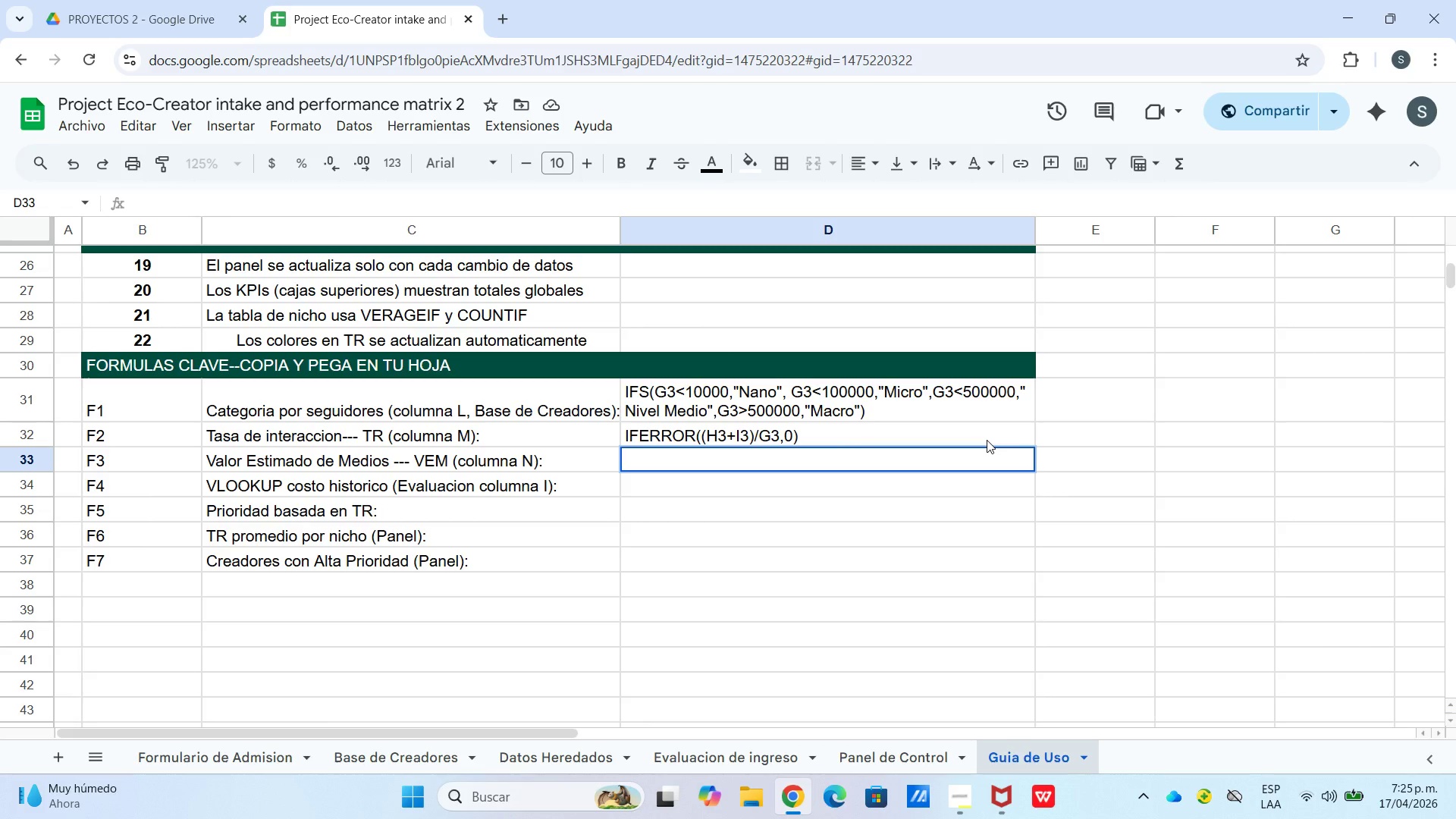 
type(iferrir)
key(Backspace)
key(Backspace)
type(or*k3*)
 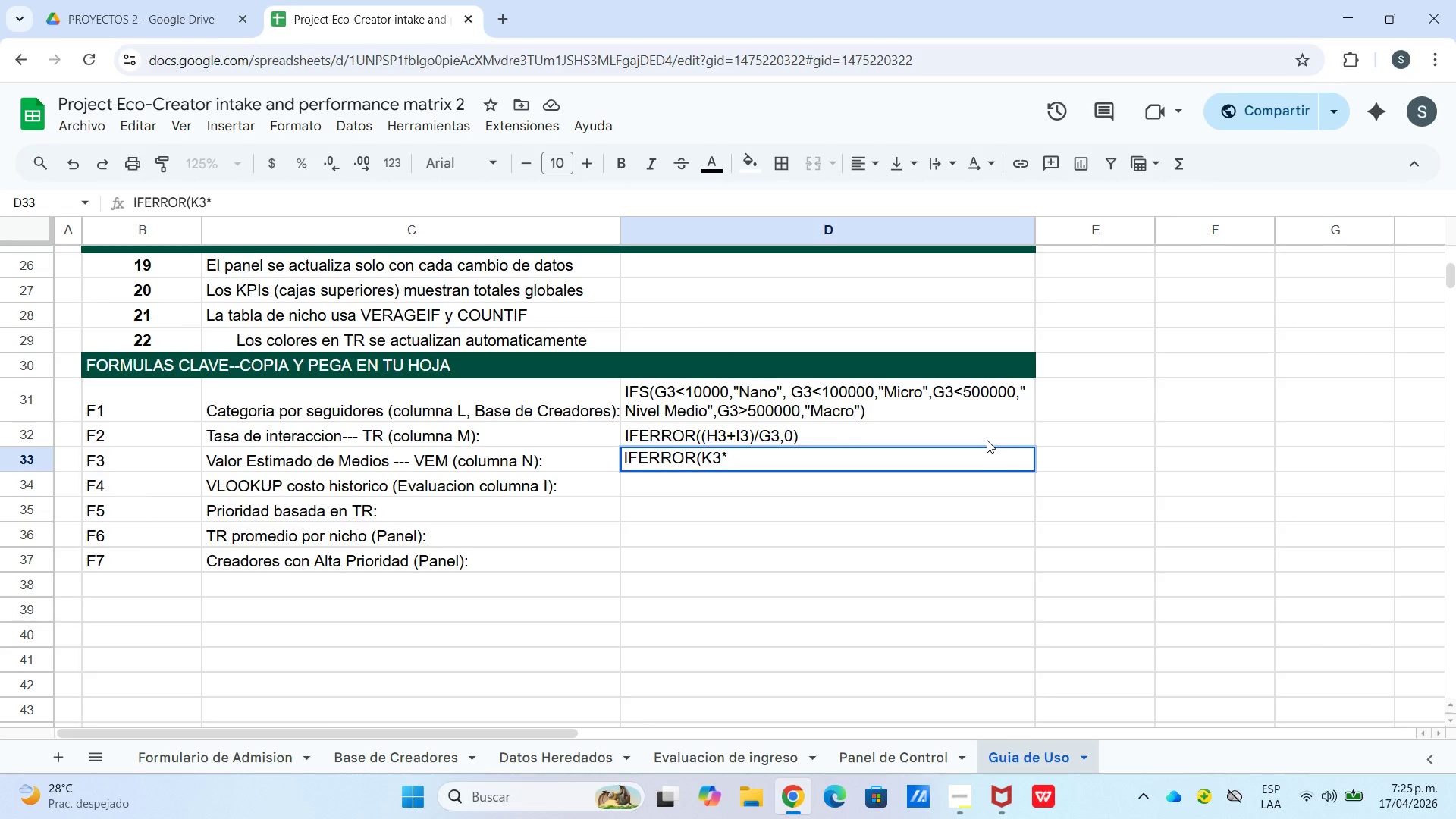 
type(*1+m3)
 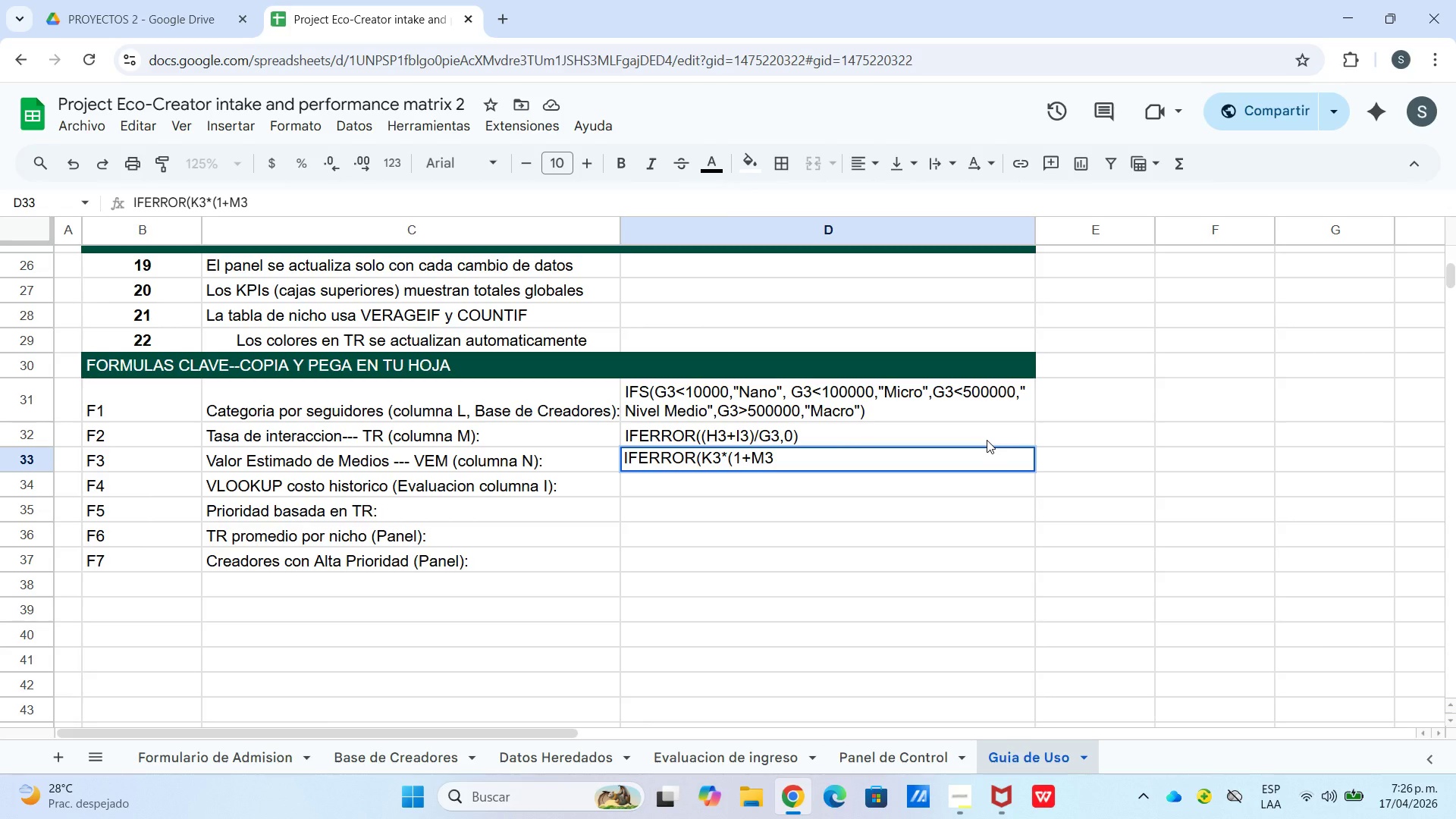 
wait(13.2)
 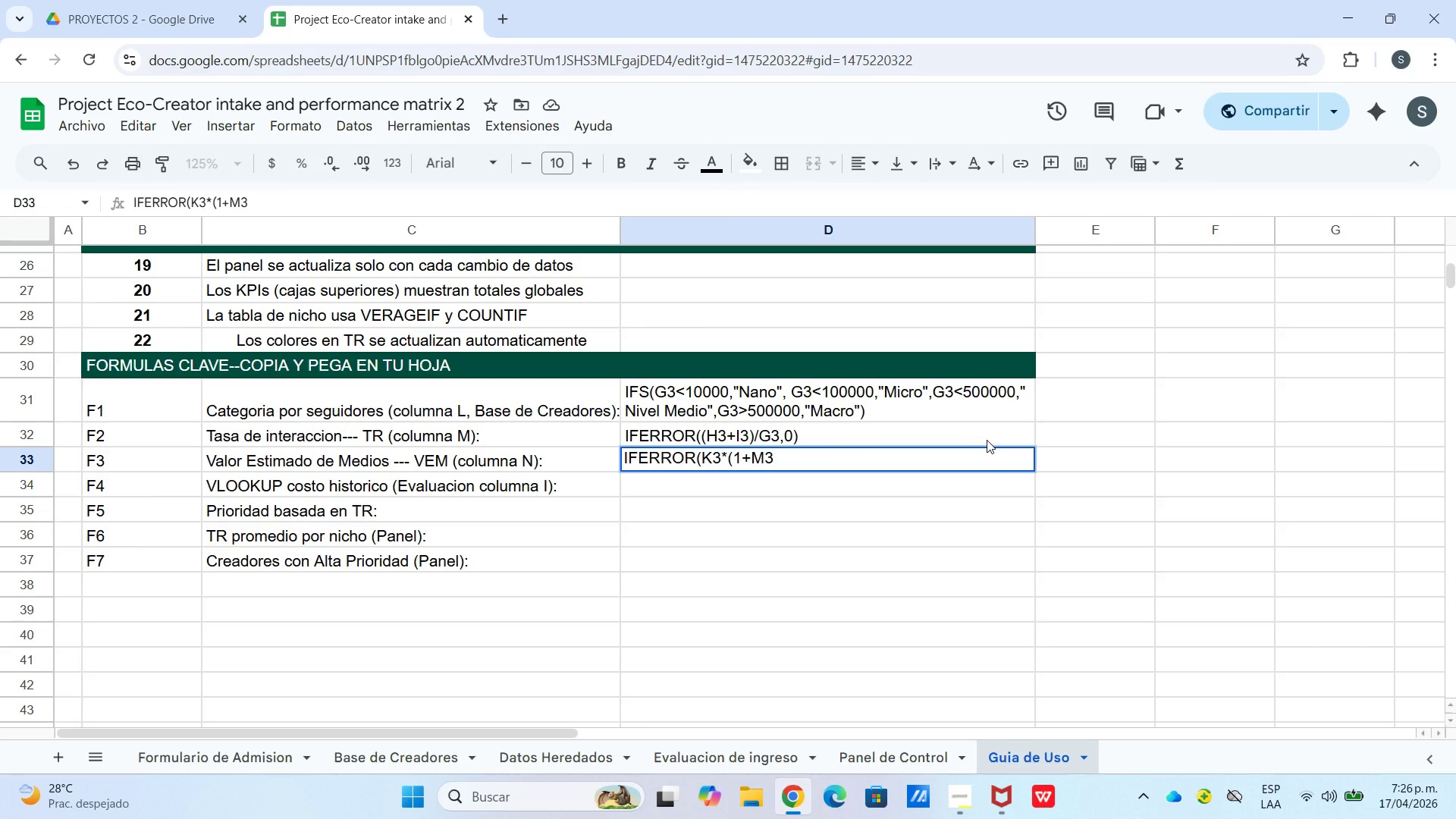 
type(*10(,0()
 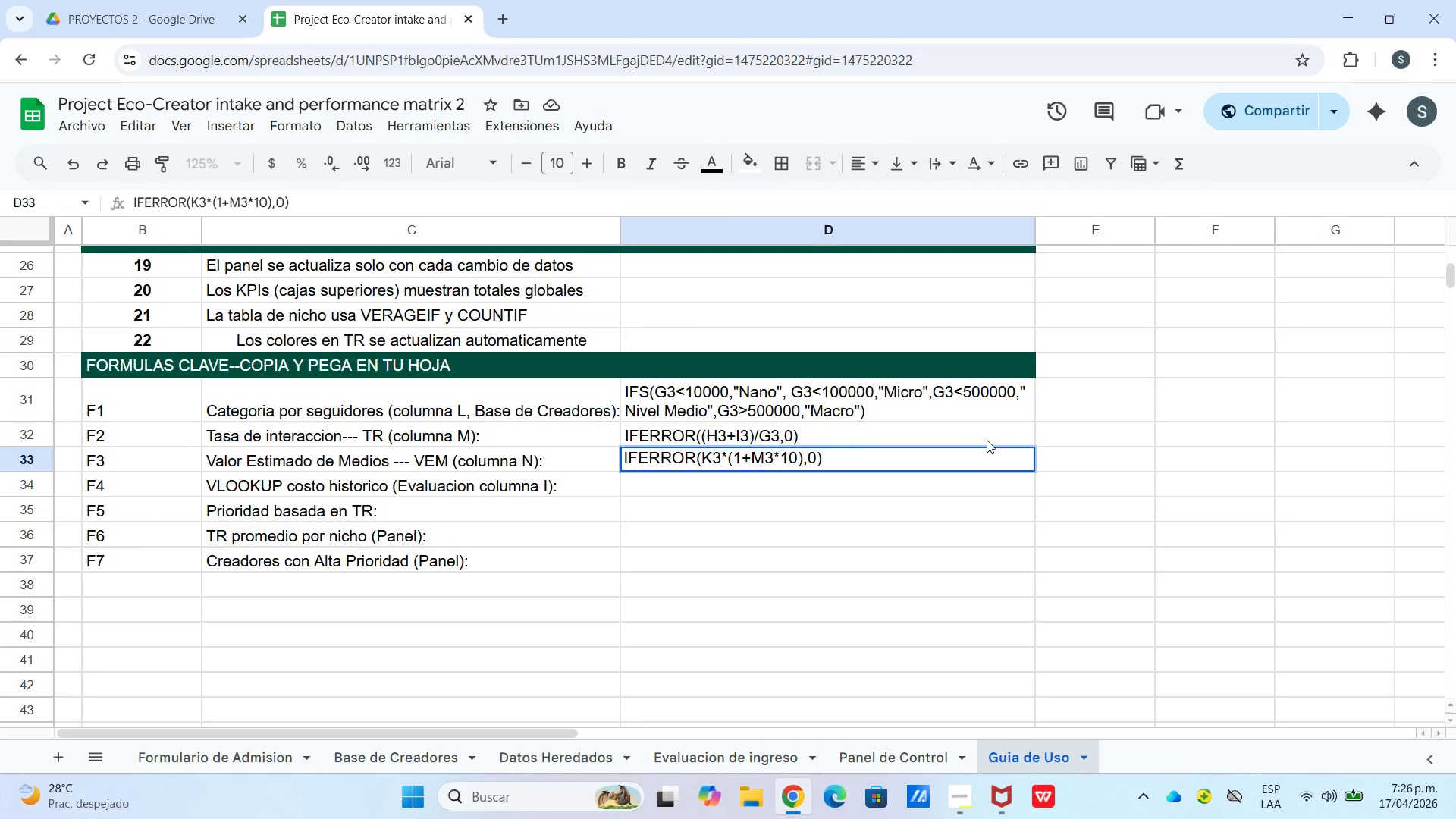 
key(Enter)
 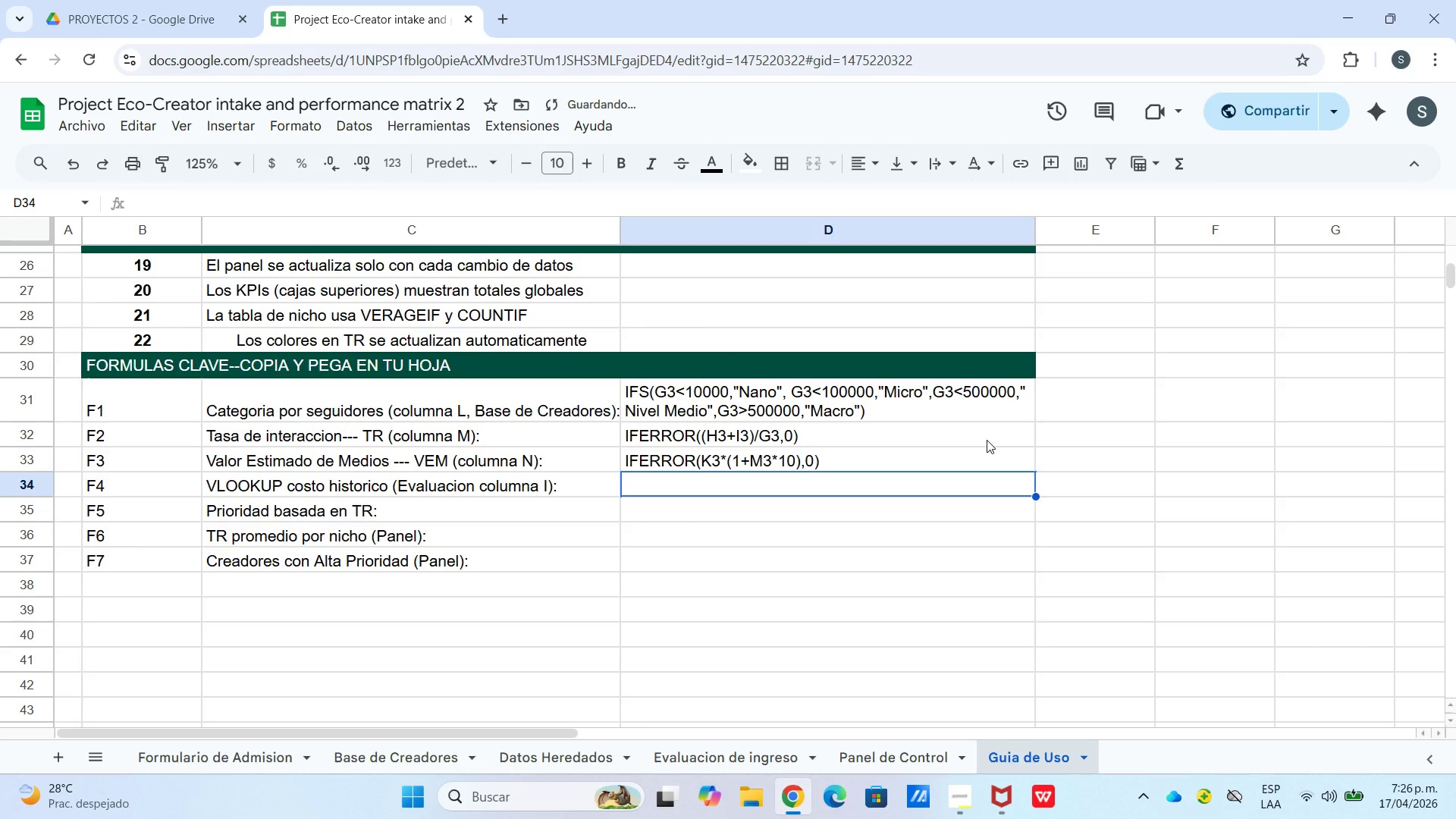 
type(I)
key(Backspace)
type(iferror)
 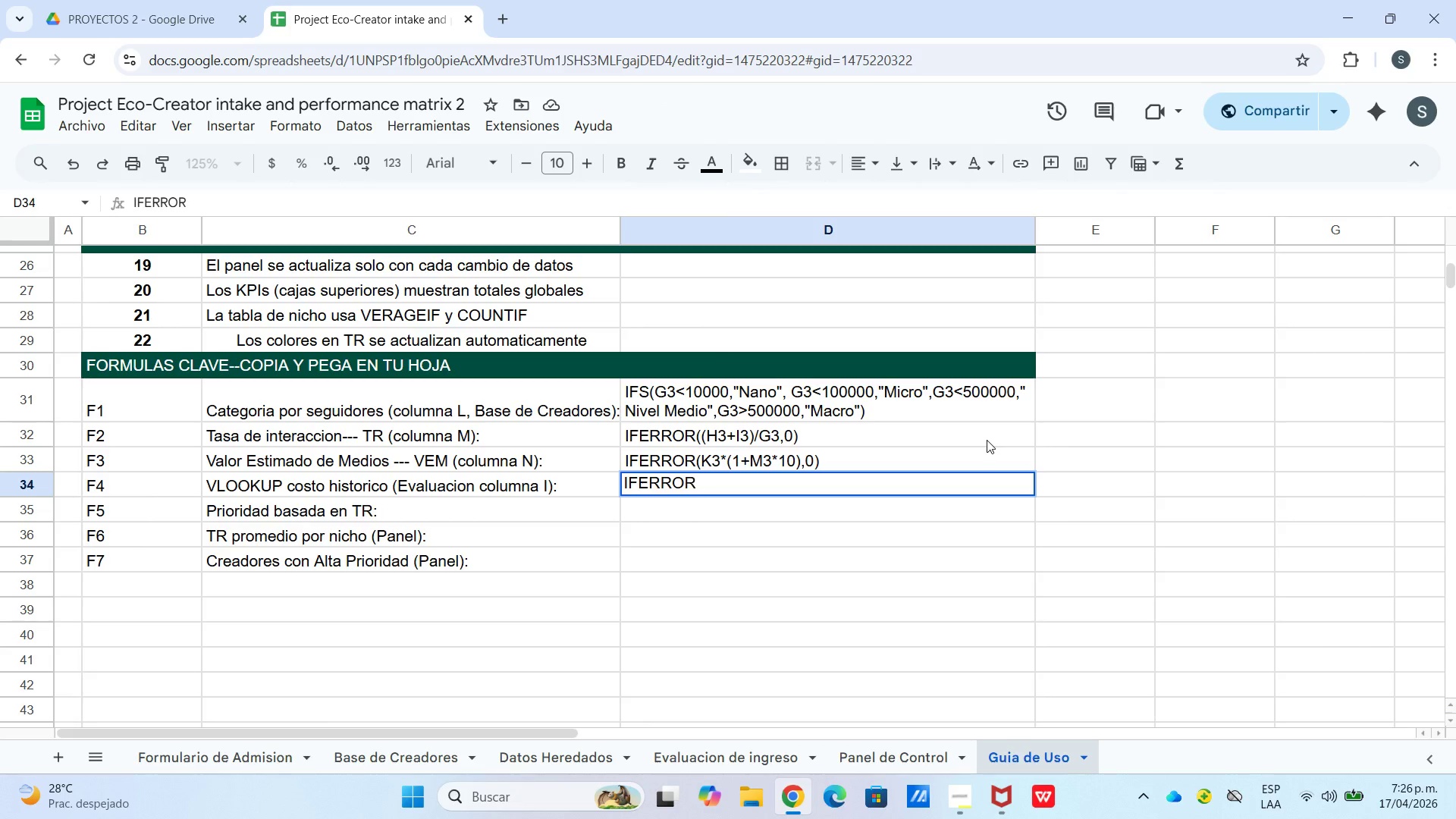 
type(*if*i3))
 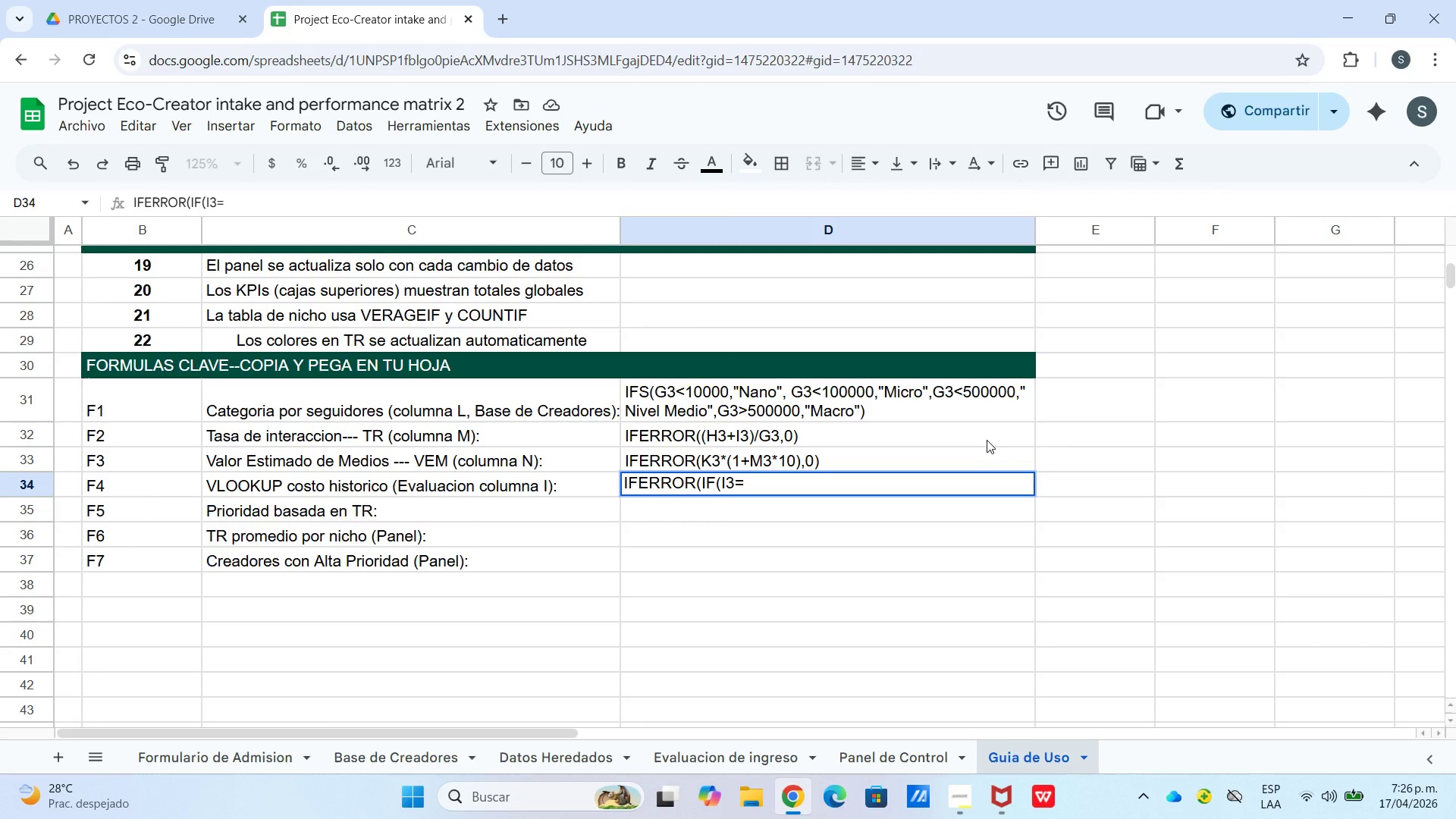 
hold_key(key=CapsLock, duration=1.03)
 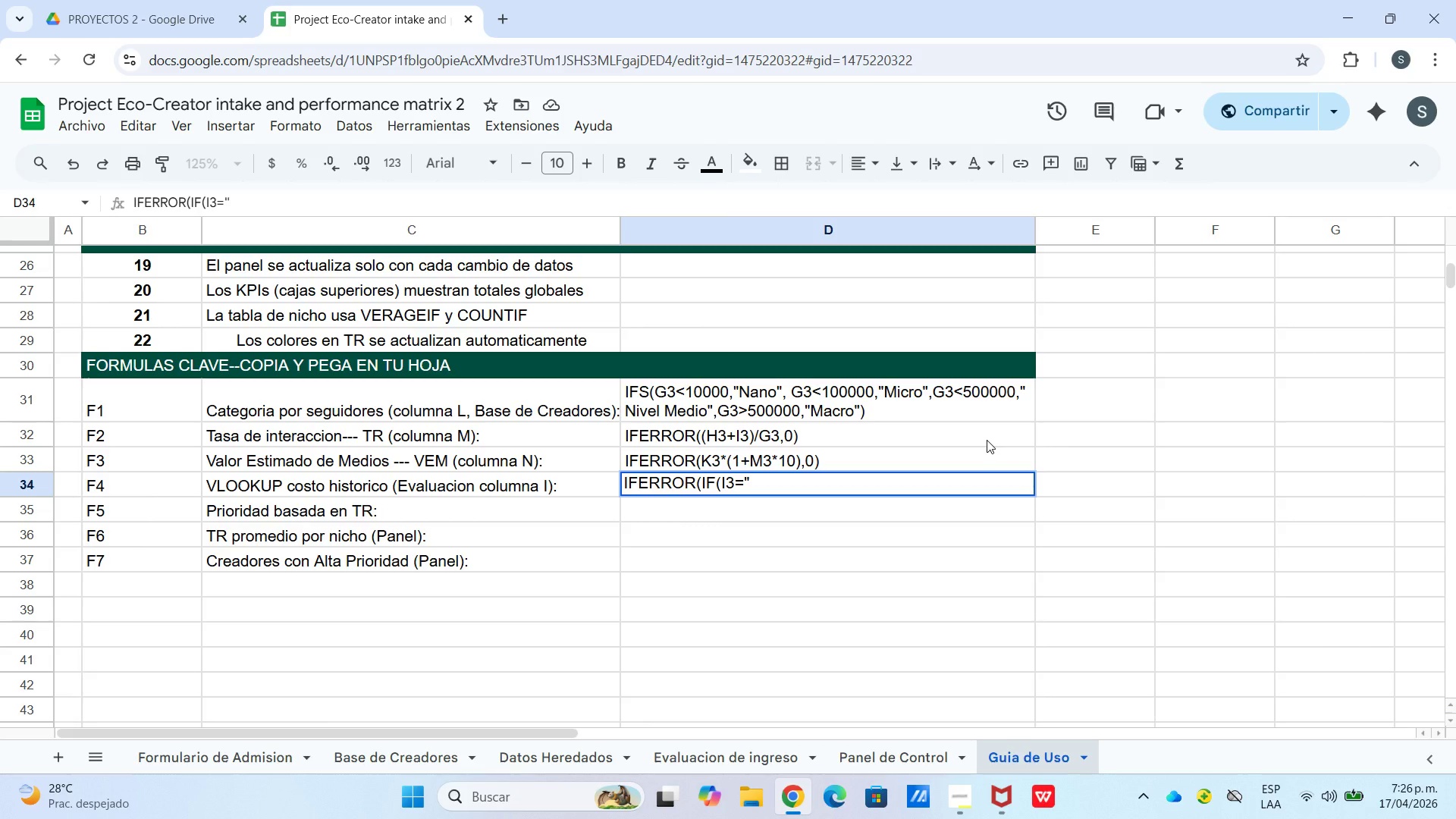 
type(@-2)
key(Backspace)
type(@,N&)
key(Backspace)
key(Backspace)
type(n7a)
key(Backspace)
key(Backspace)
type(&a)
 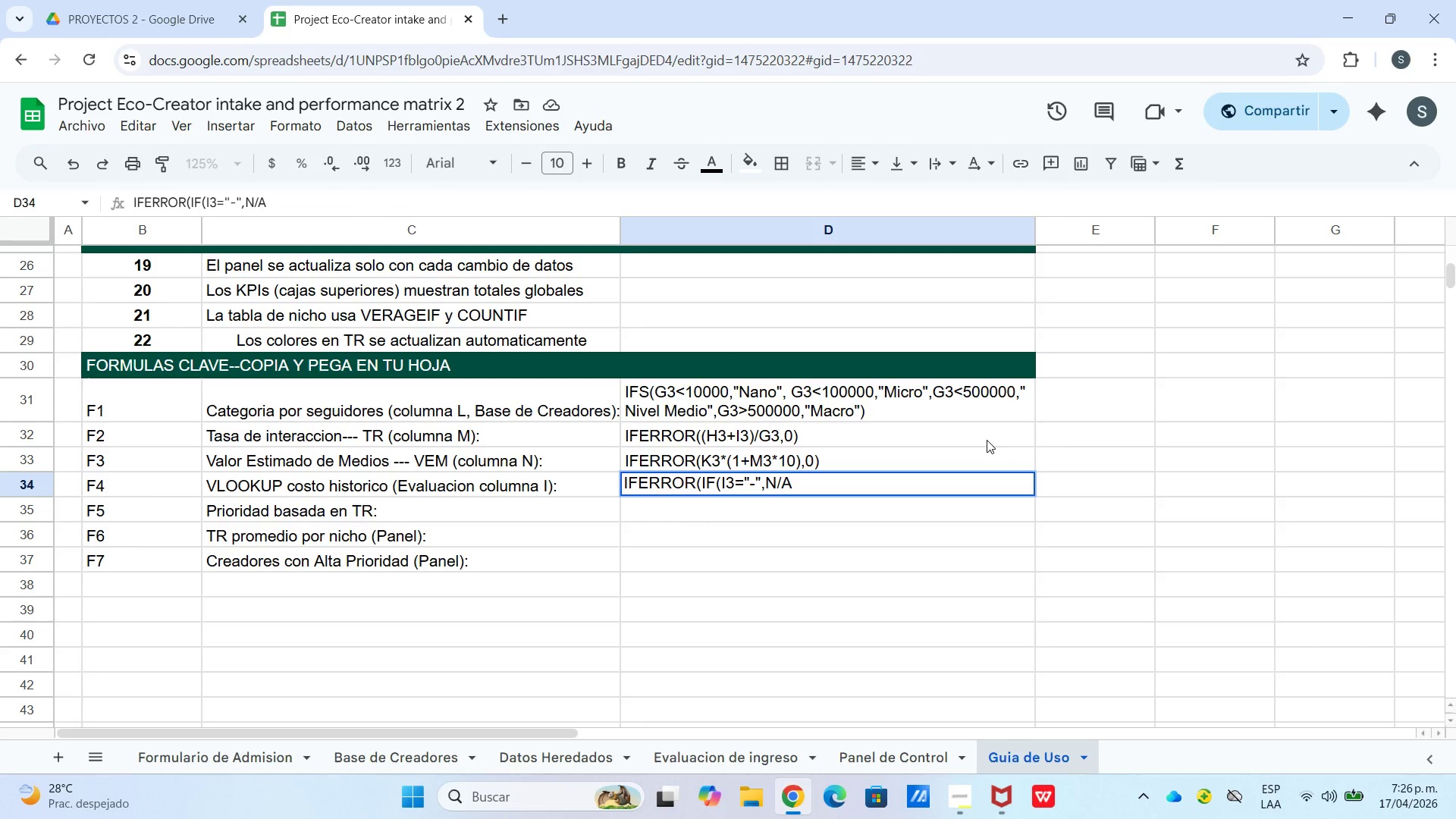 
key(Shift+2)
 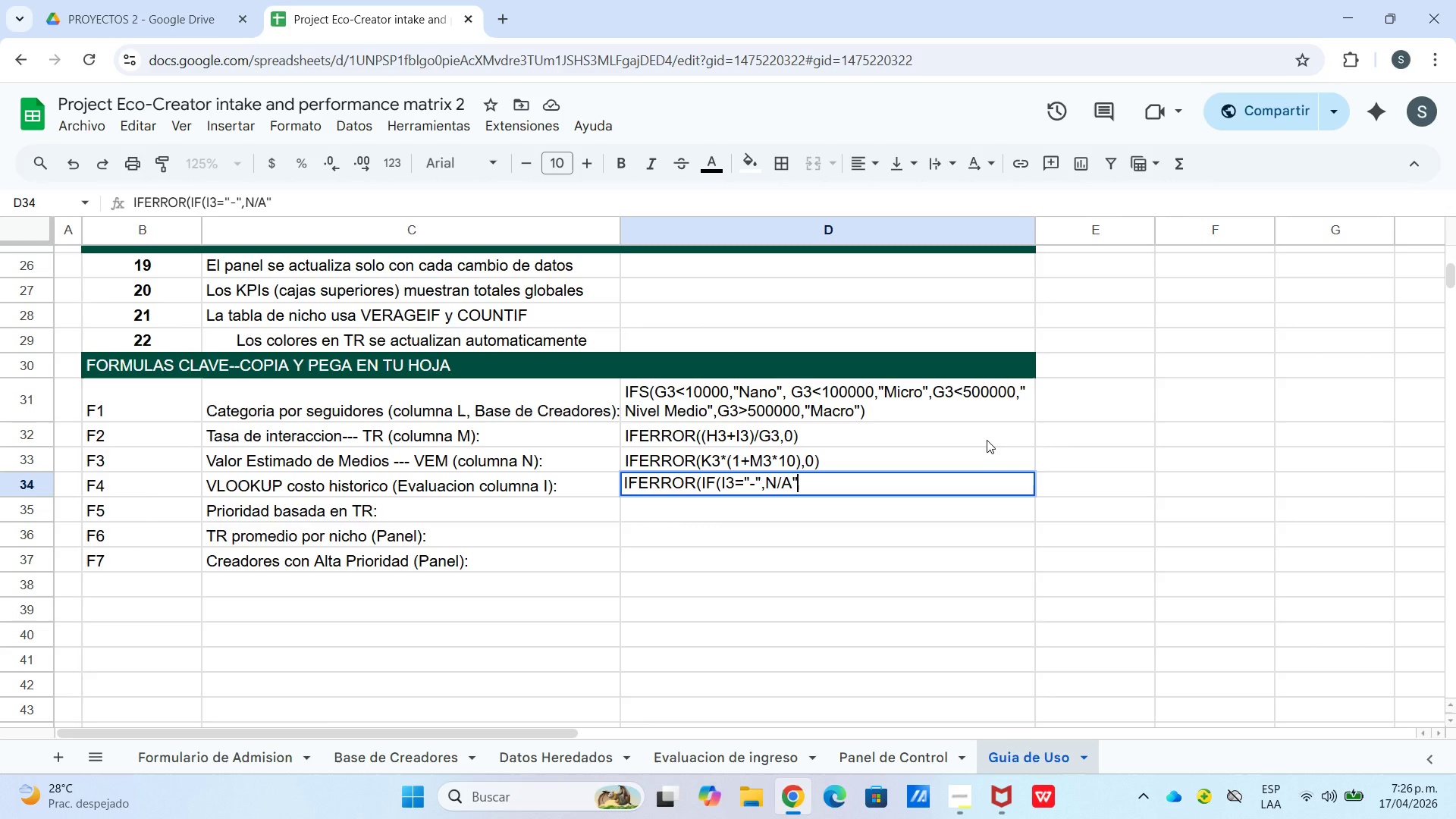 
key(Comma)
 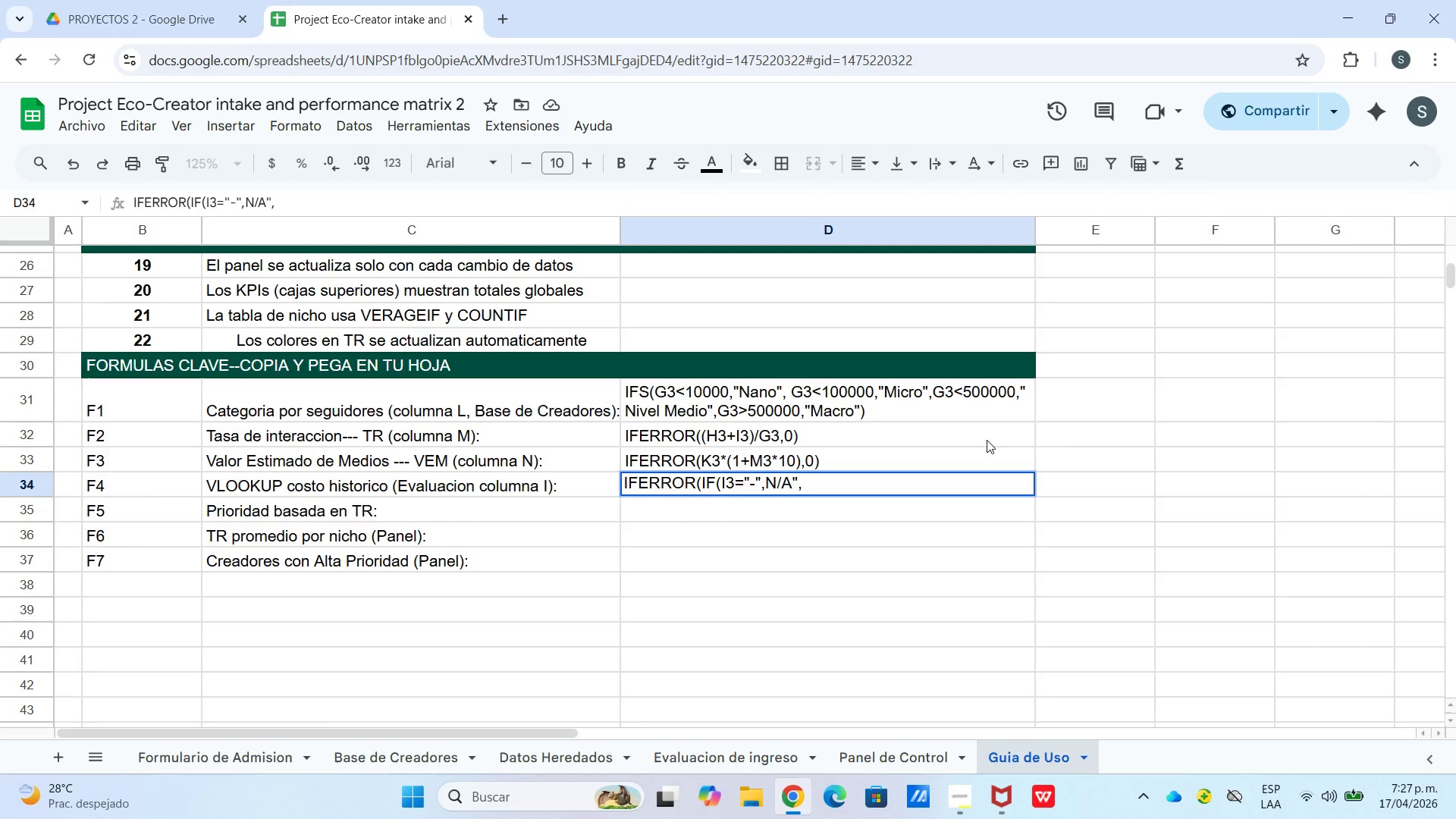 
wait(5.41)
 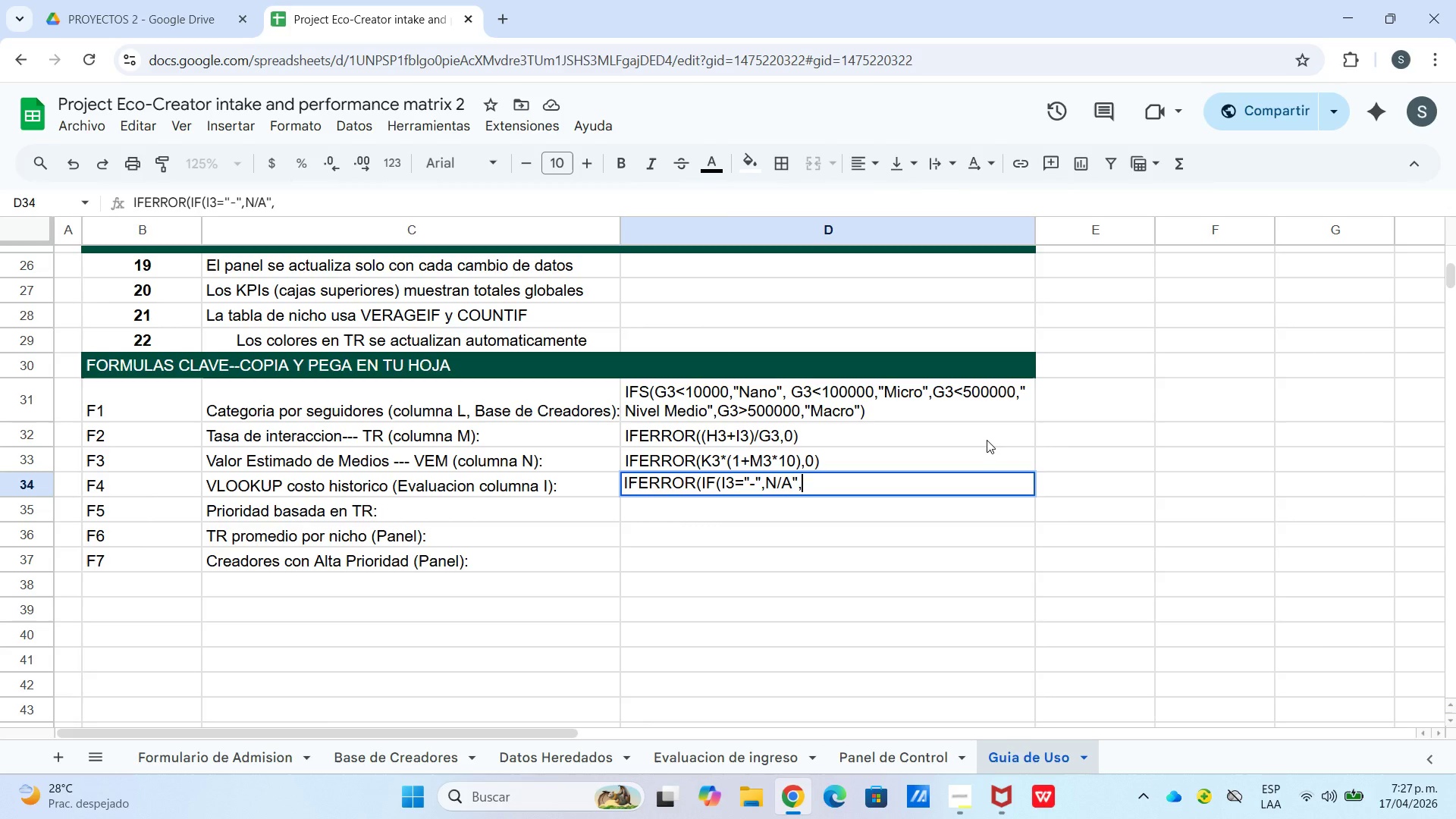 
type(*h3-value)
 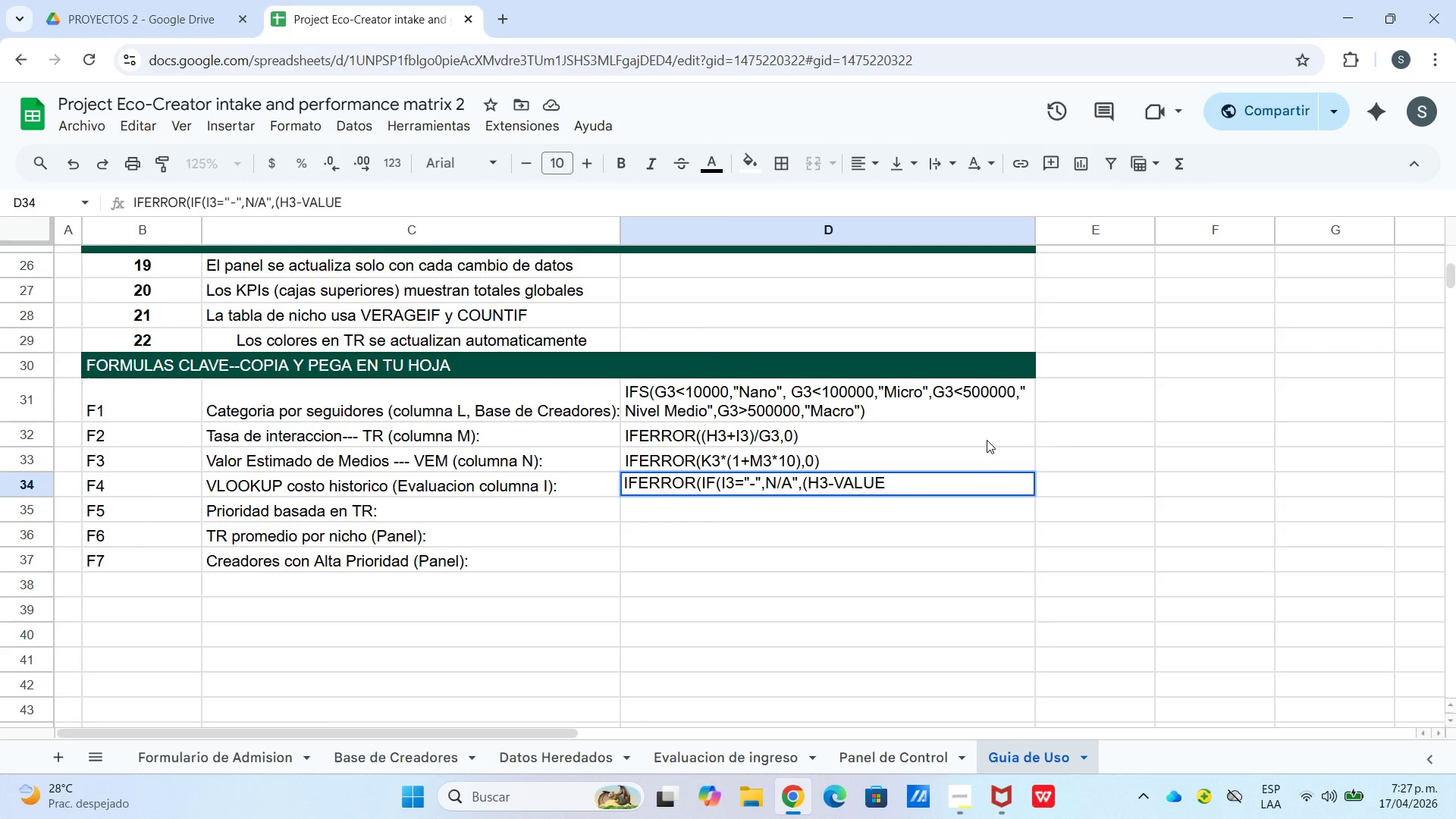 
wait(6.98)
 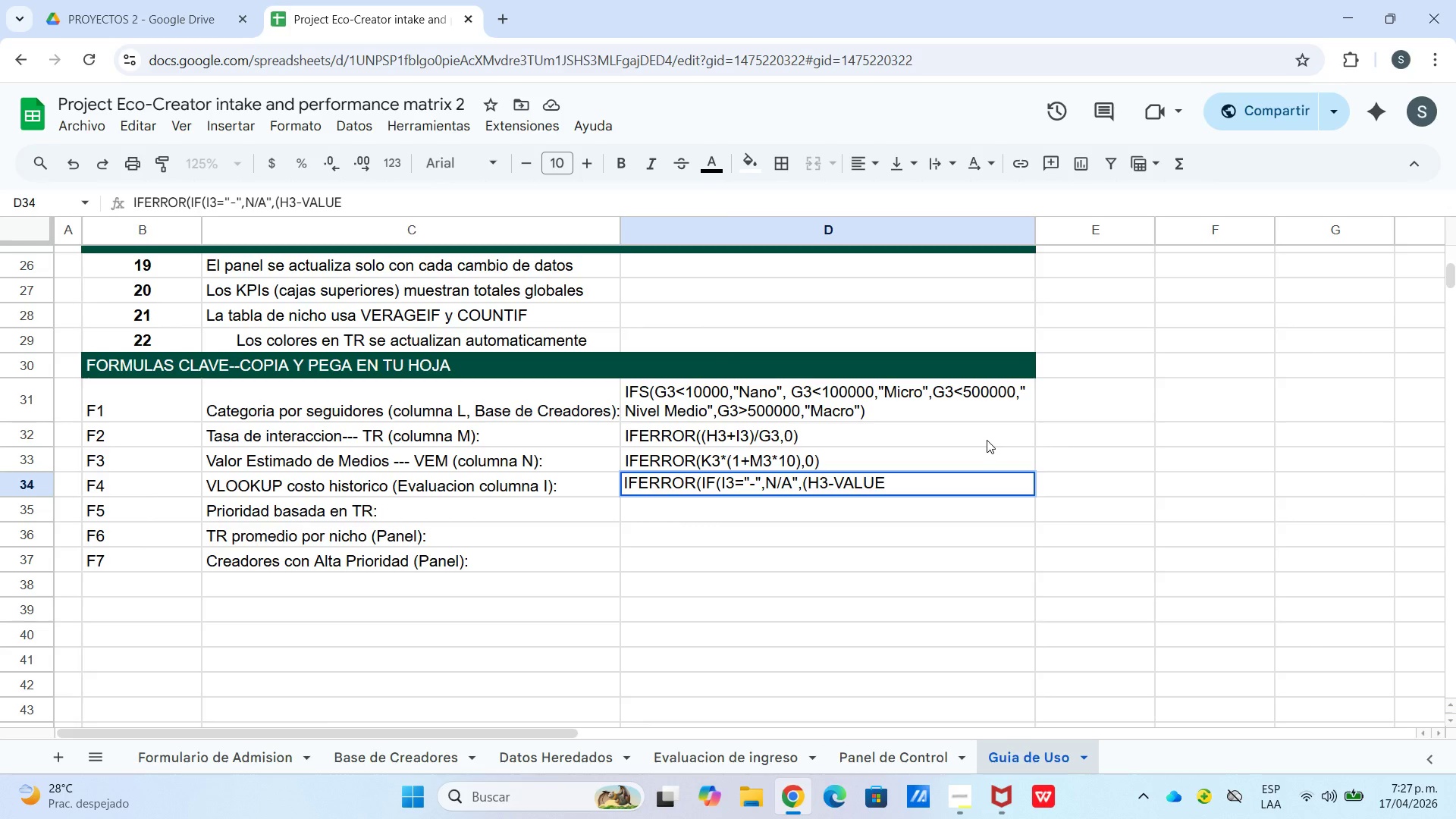 
type(*i3(()
 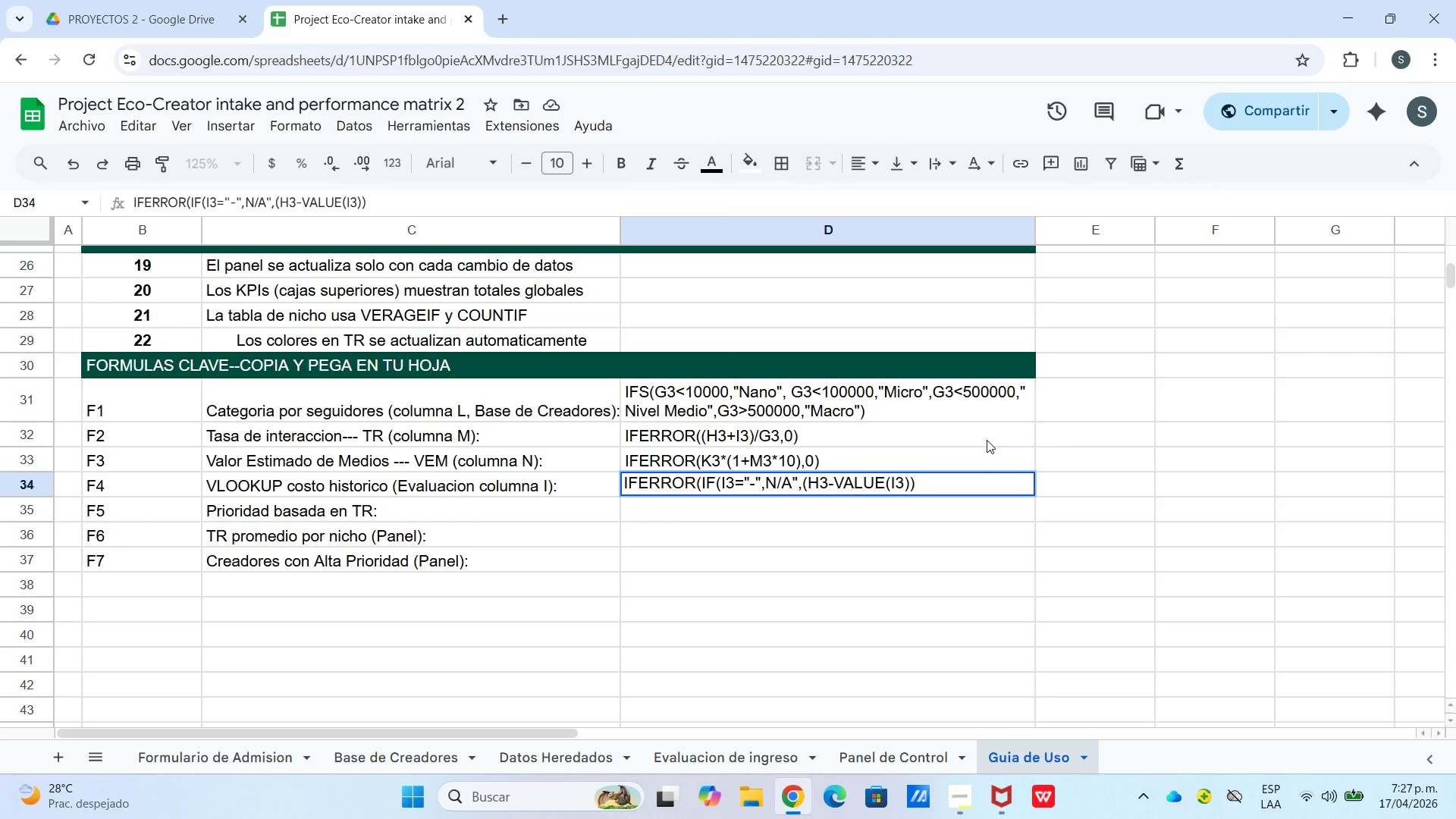 
type(&value*i3((,)
 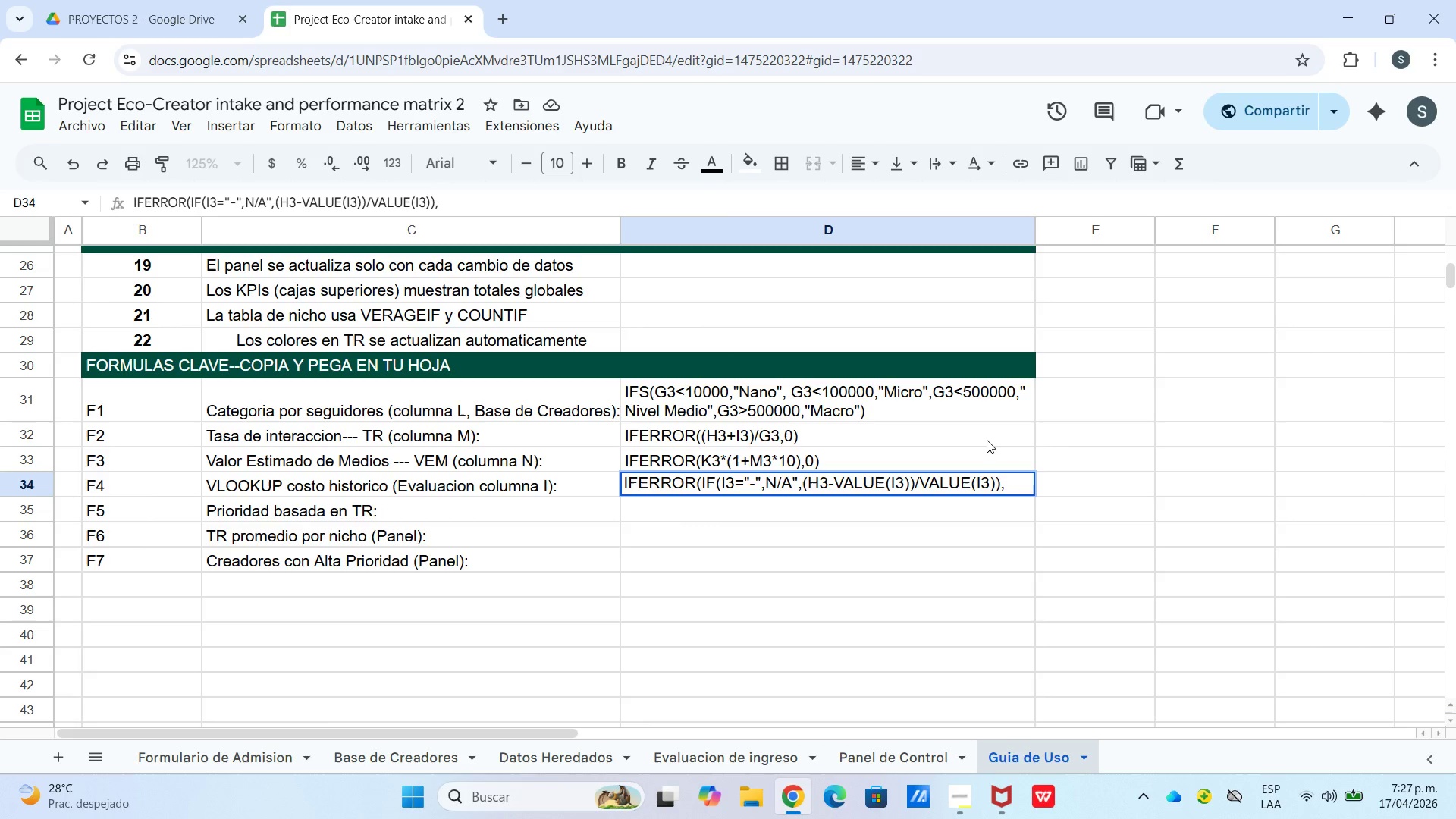 
type(@@()
 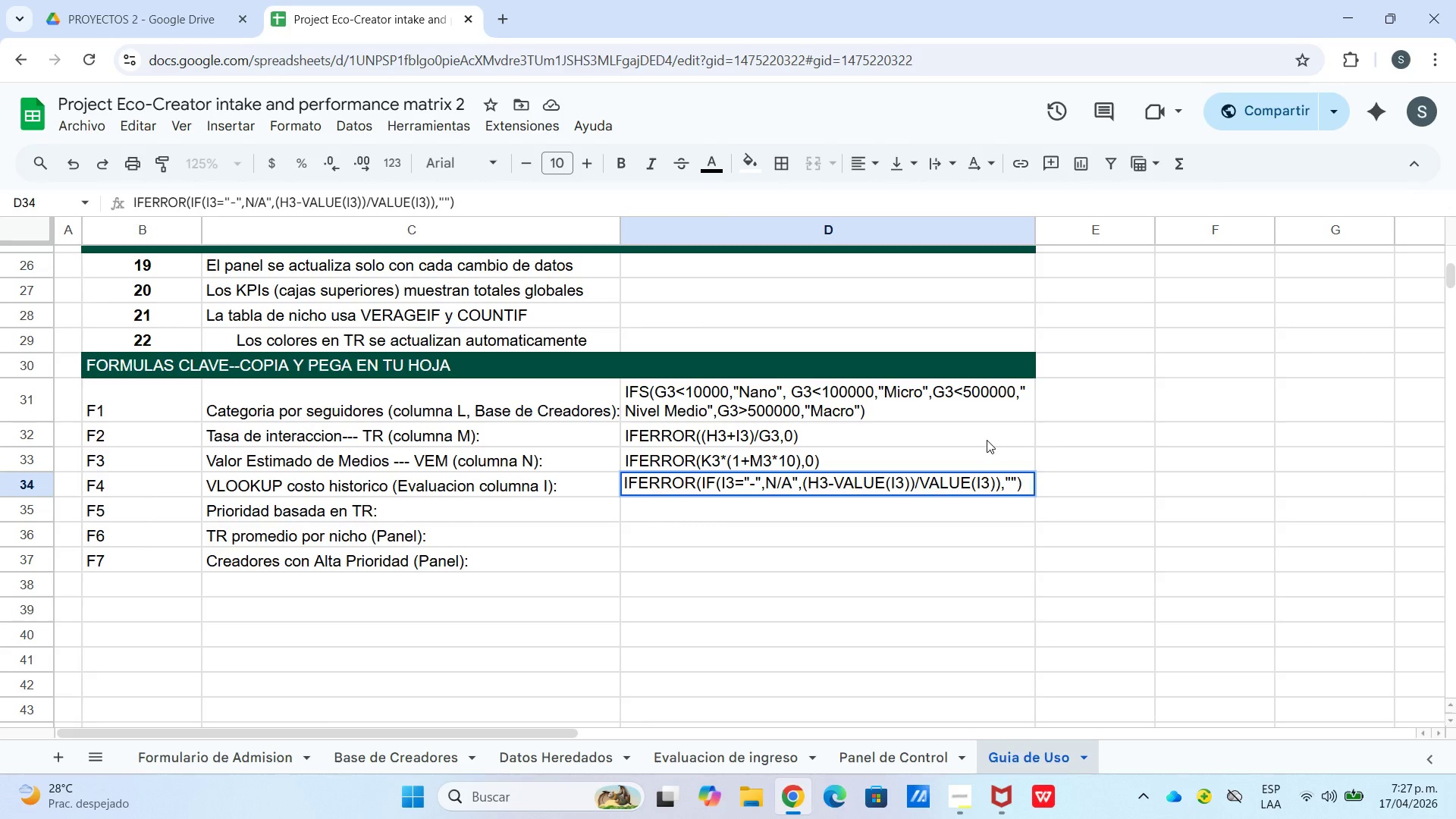 
key(Enter)
 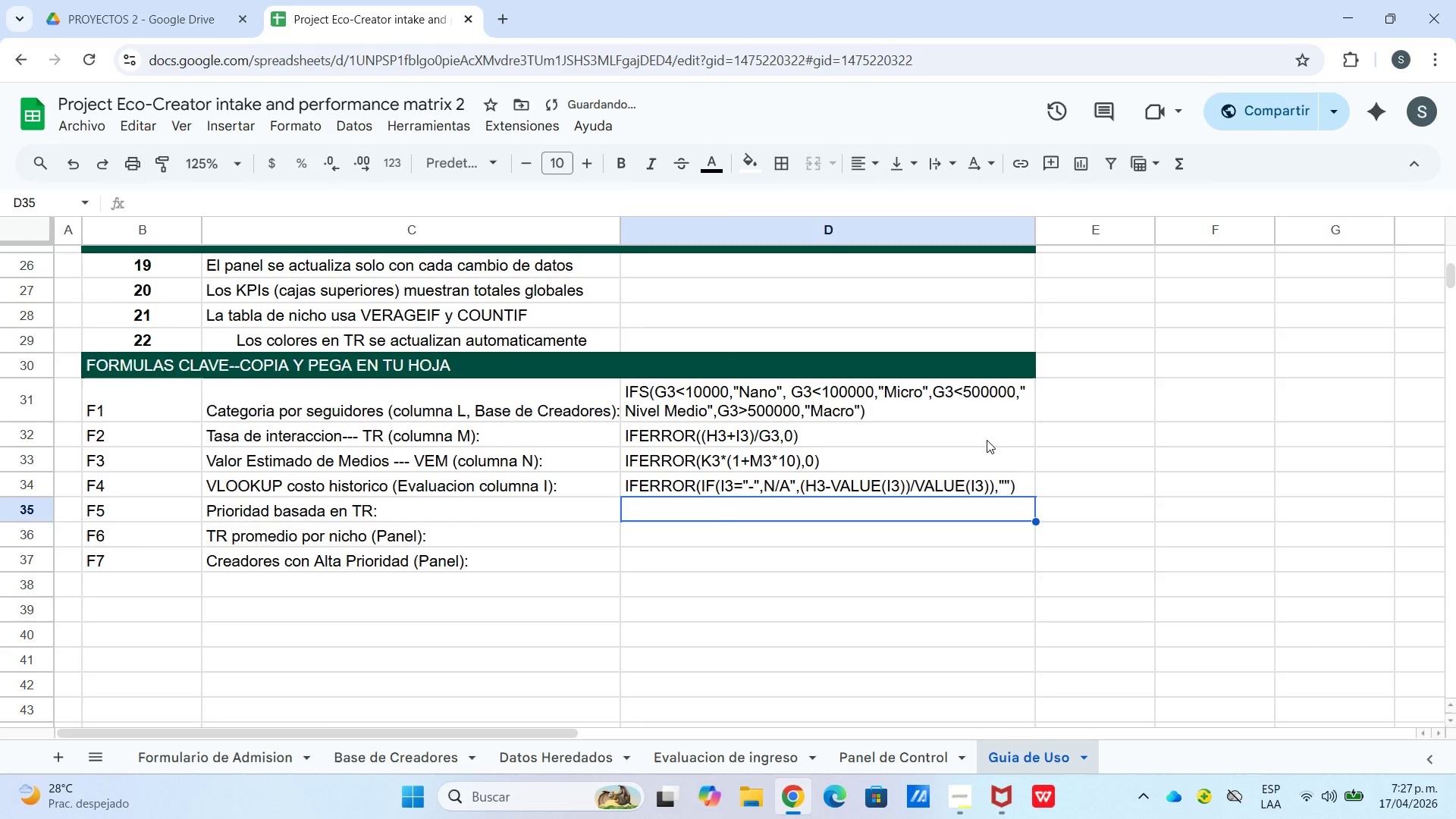 
type(I)
key(Backspace)
type(if8g3[Break]0.05,@alta@,I)
key(Backspace)
type(if*g3)
 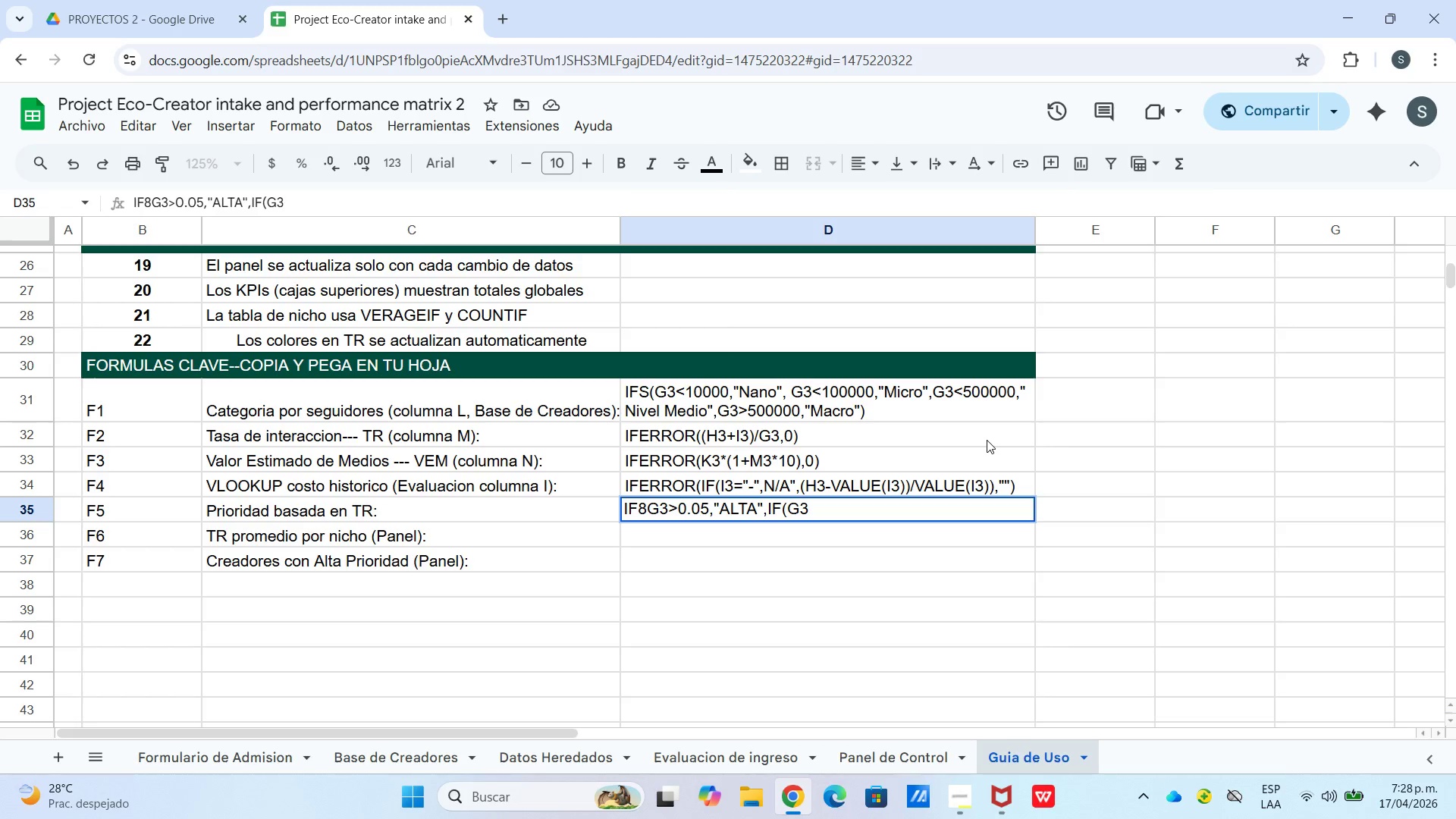 
type([Break]0.03,@mEDIA@,@ba)
key(Backspace)
type(JA)
key(Backspace)
key(Backspace)
type(AJA@(()
 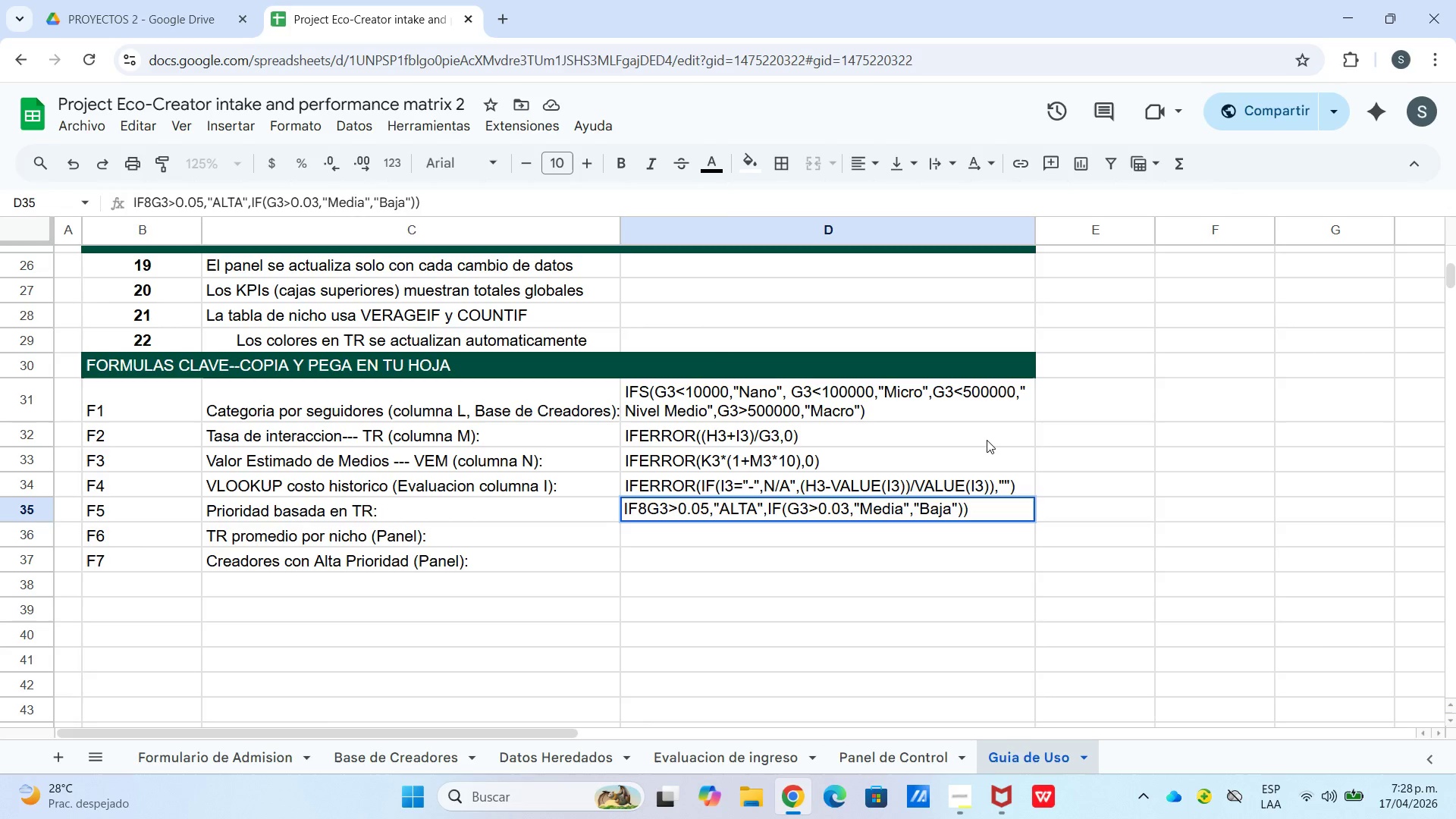 
 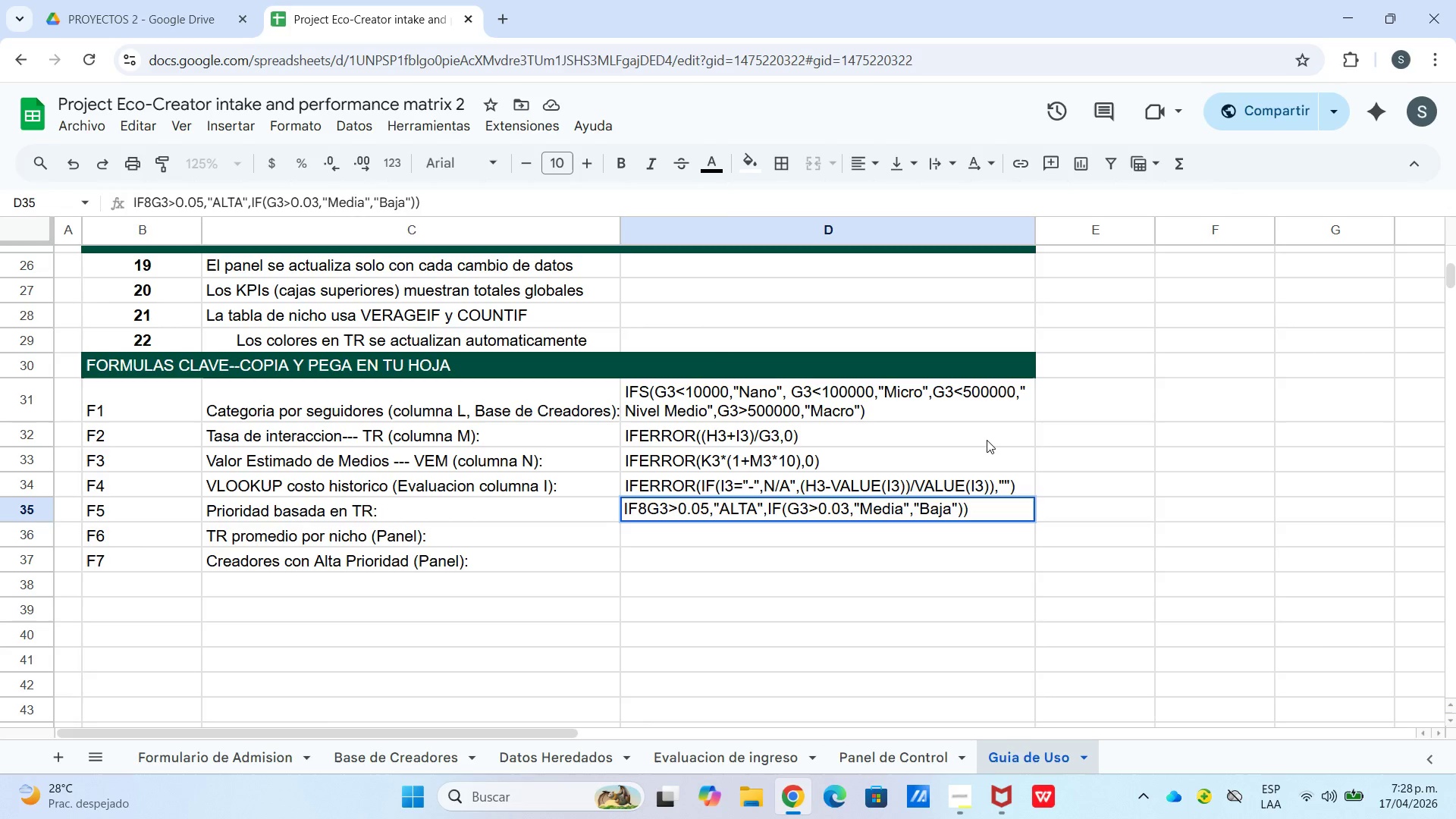 
key(Enter)
 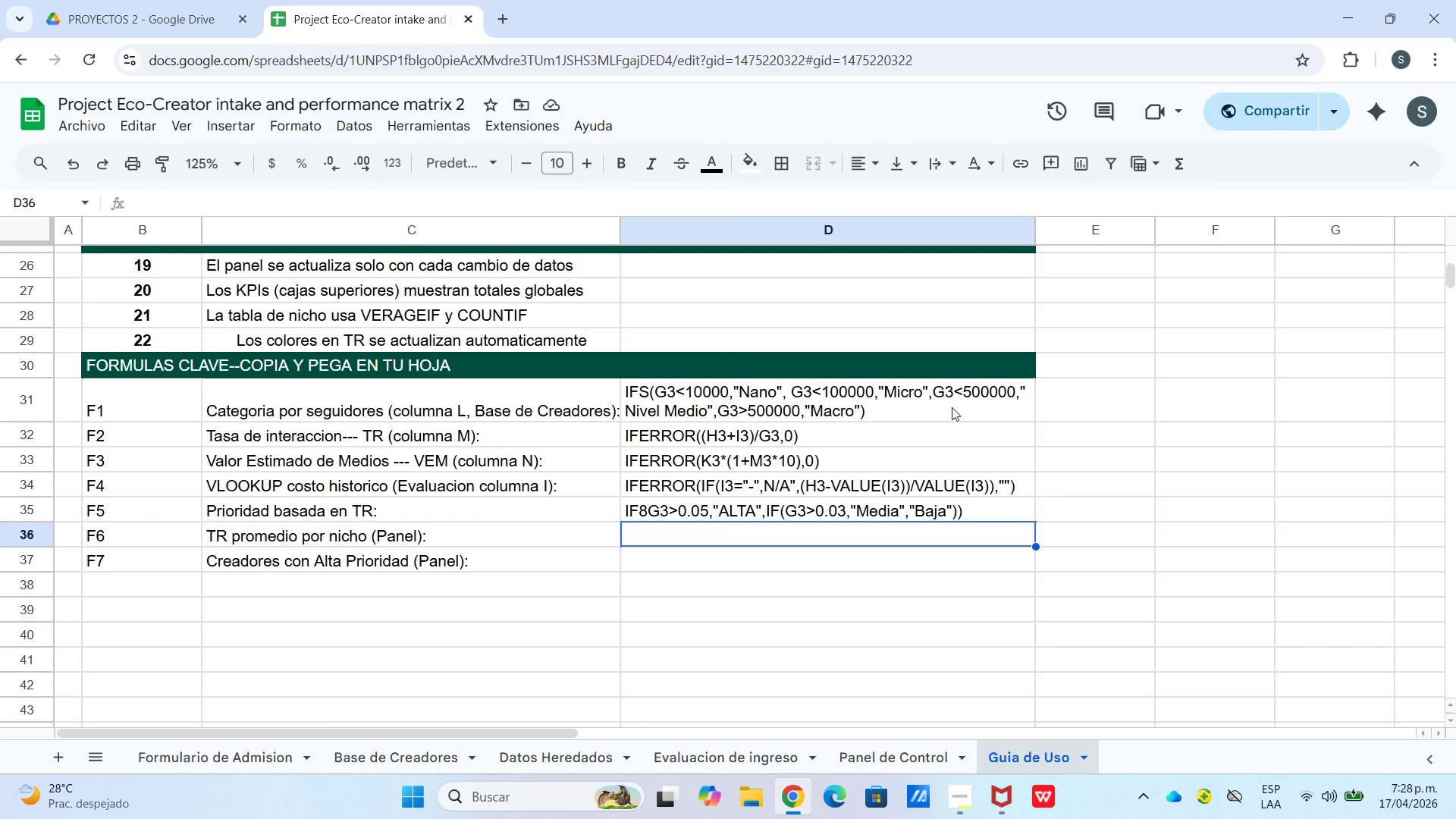 
wait(12.31)
 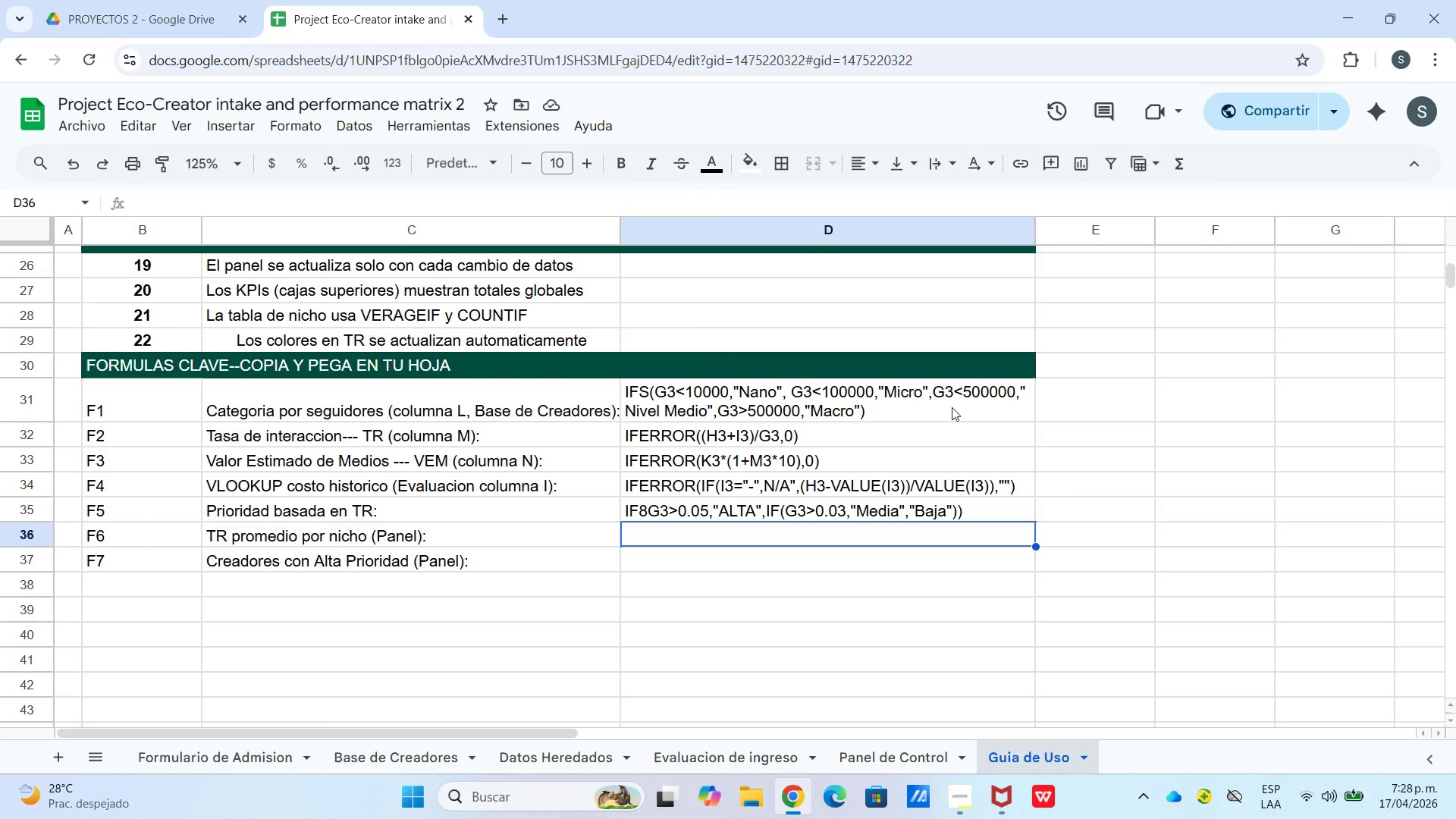 
left_click([890, 761])
 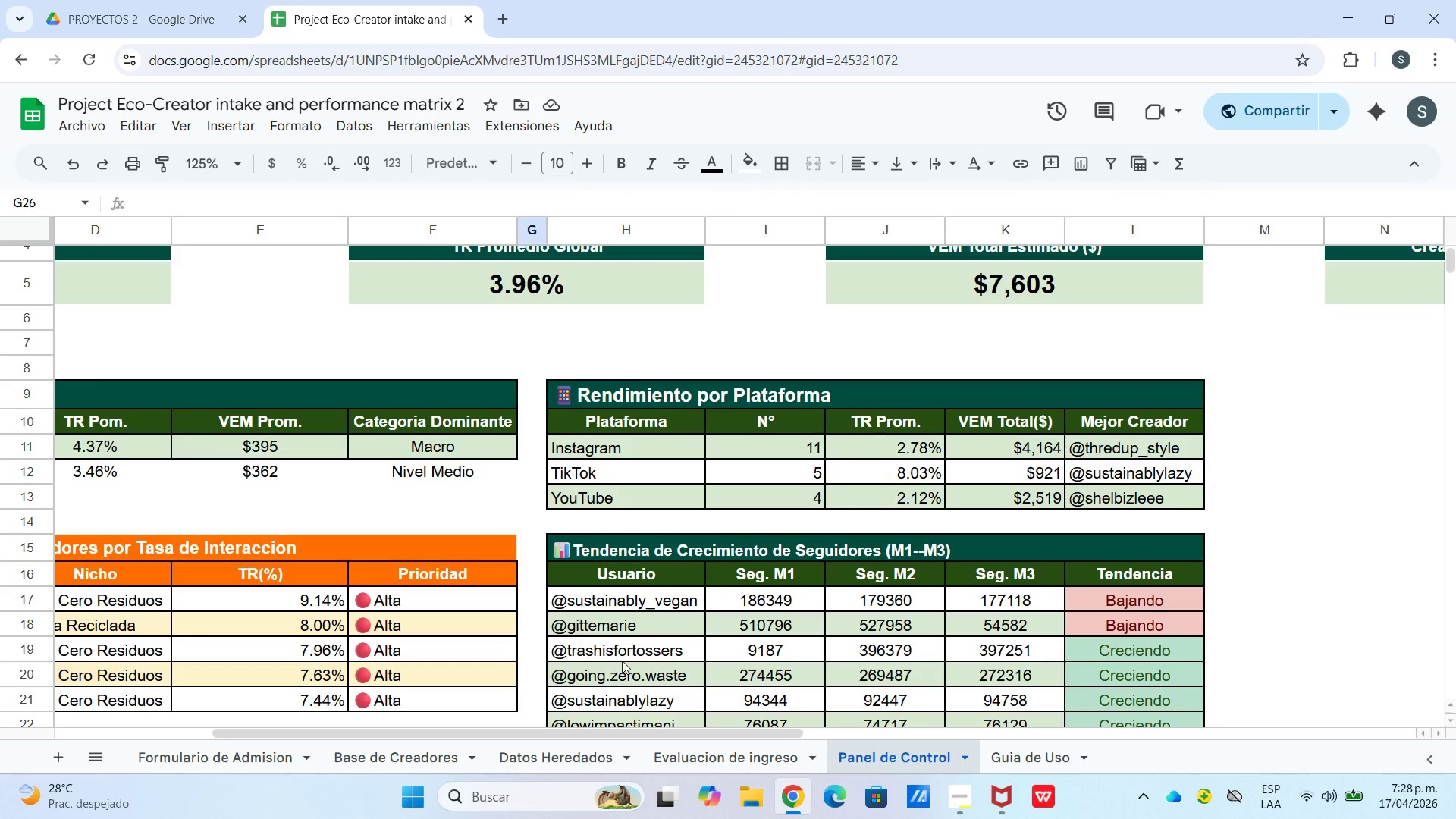 
left_click_drag(start_coordinate=[611, 735], to_coordinate=[363, 742])
 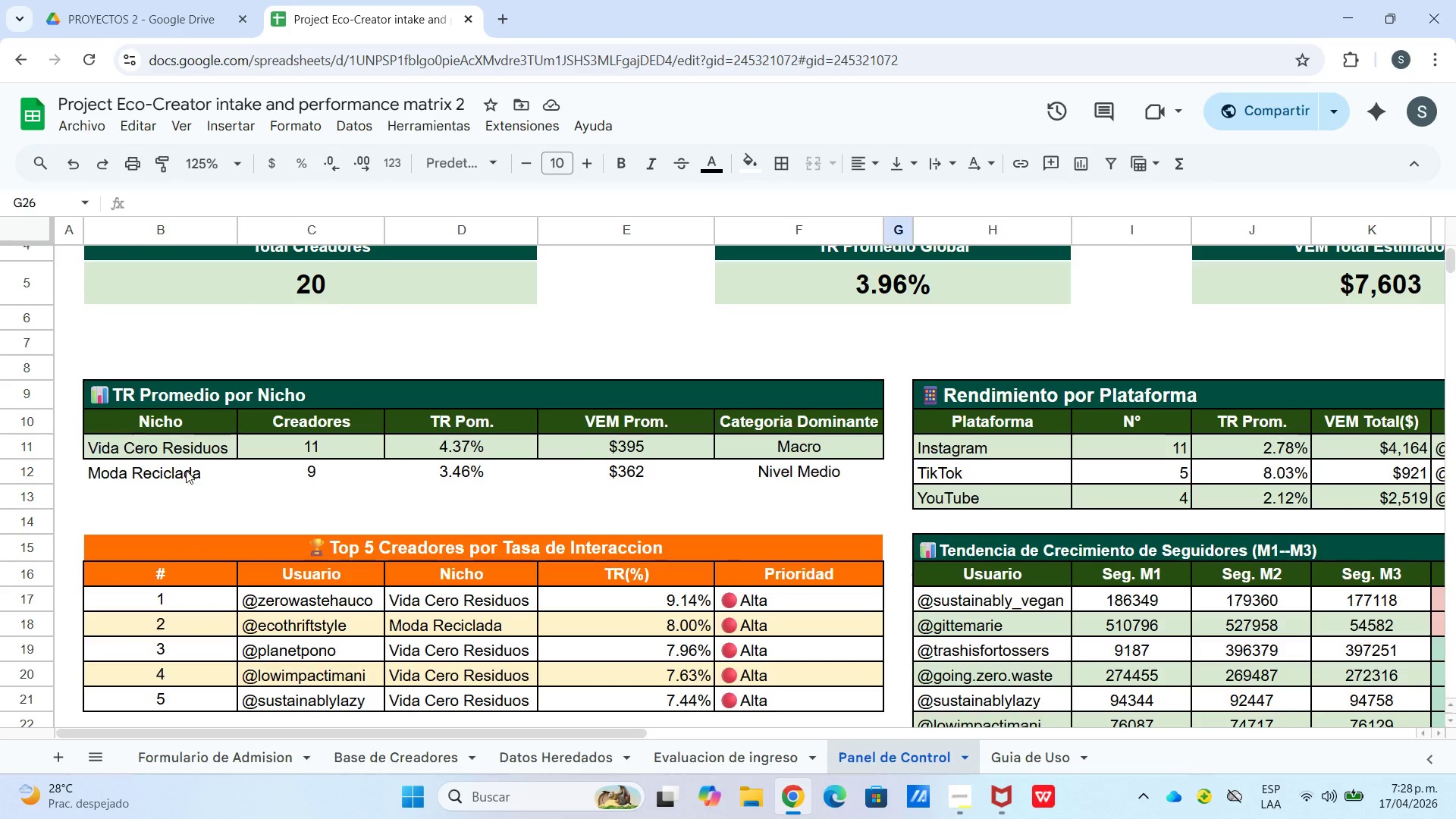 
left_click_drag(start_coordinate=[180, 477], to_coordinate=[752, 476])
 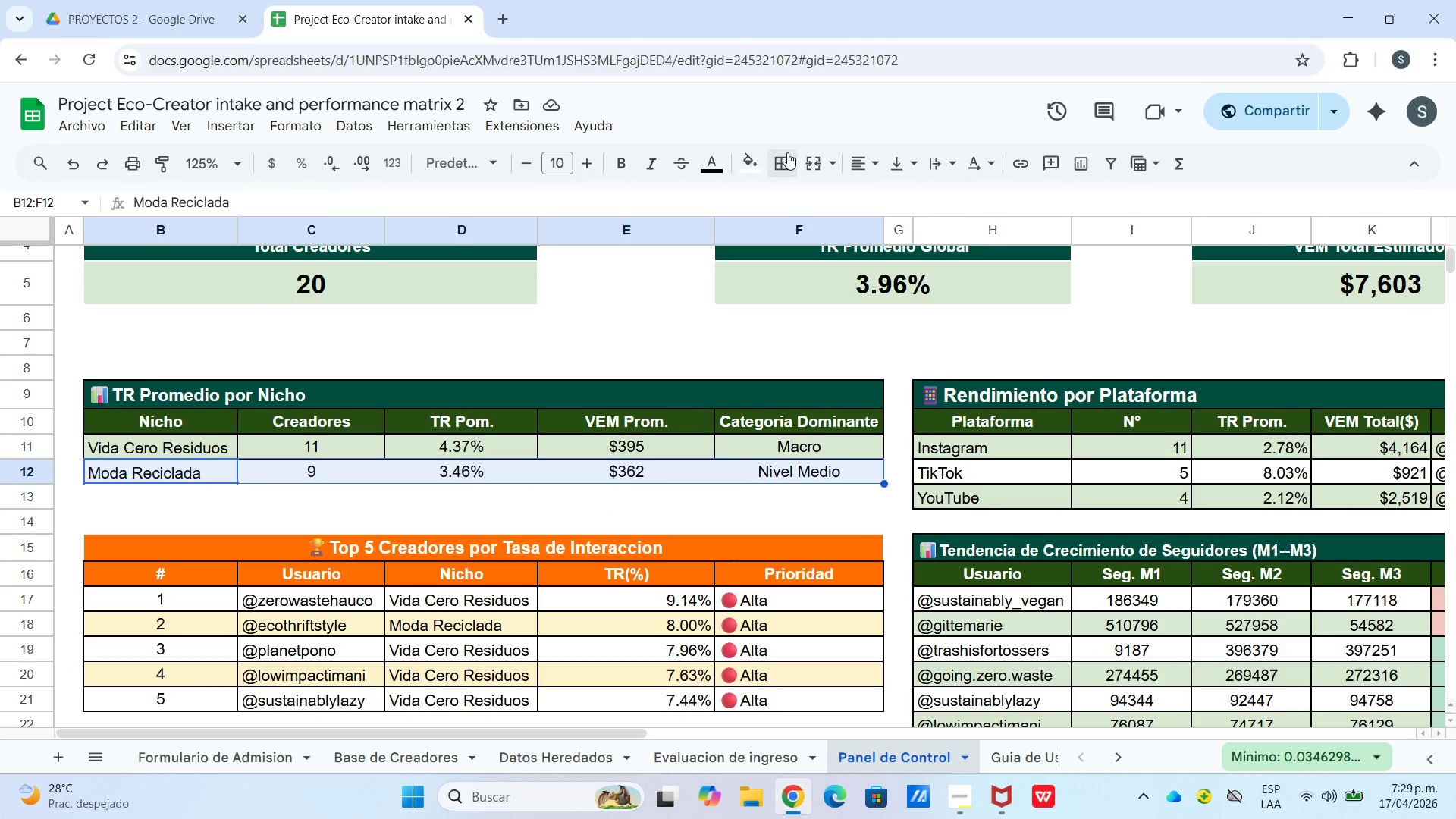 
left_click([788, 165])
 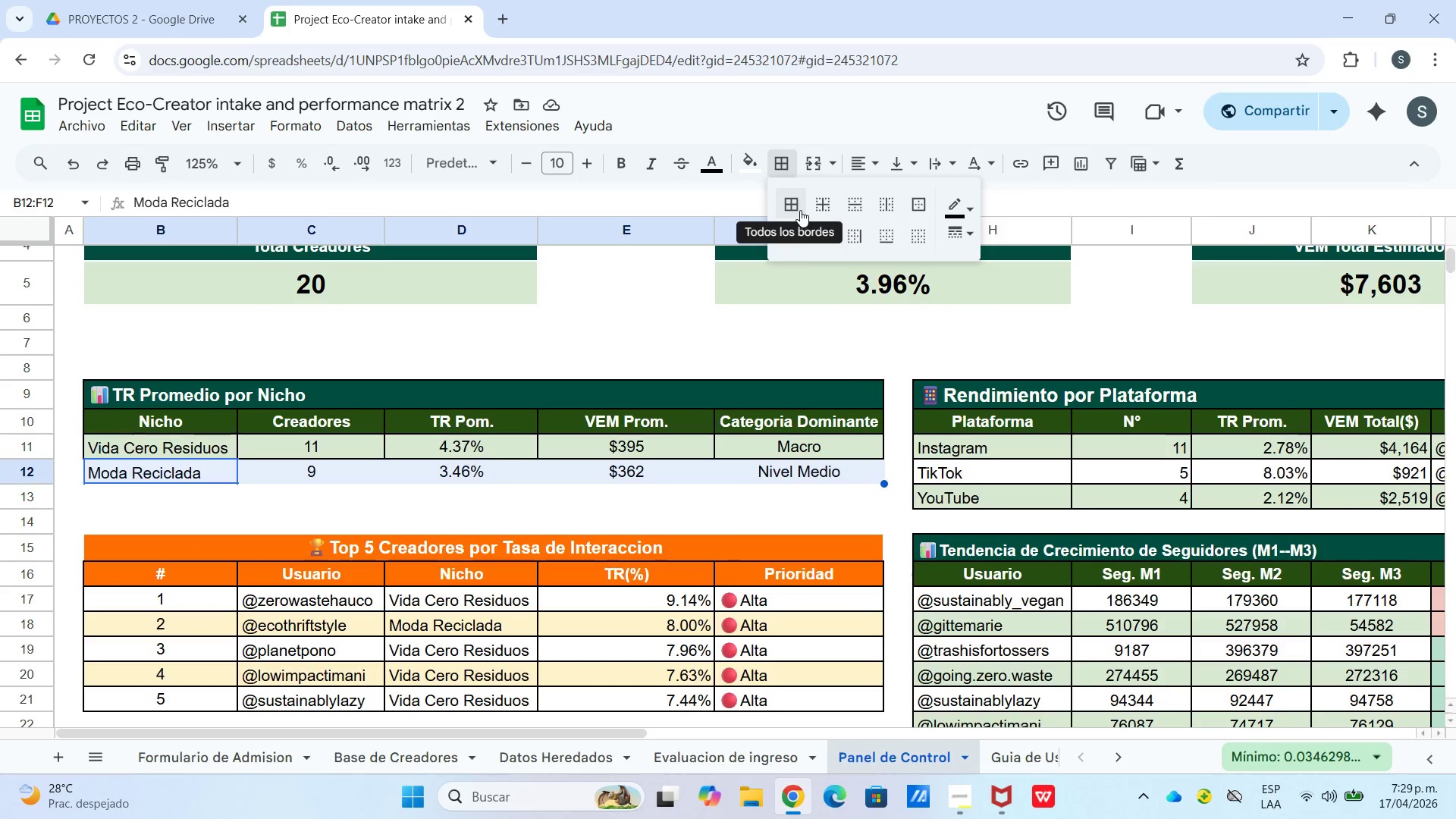 
left_click([846, 516])
 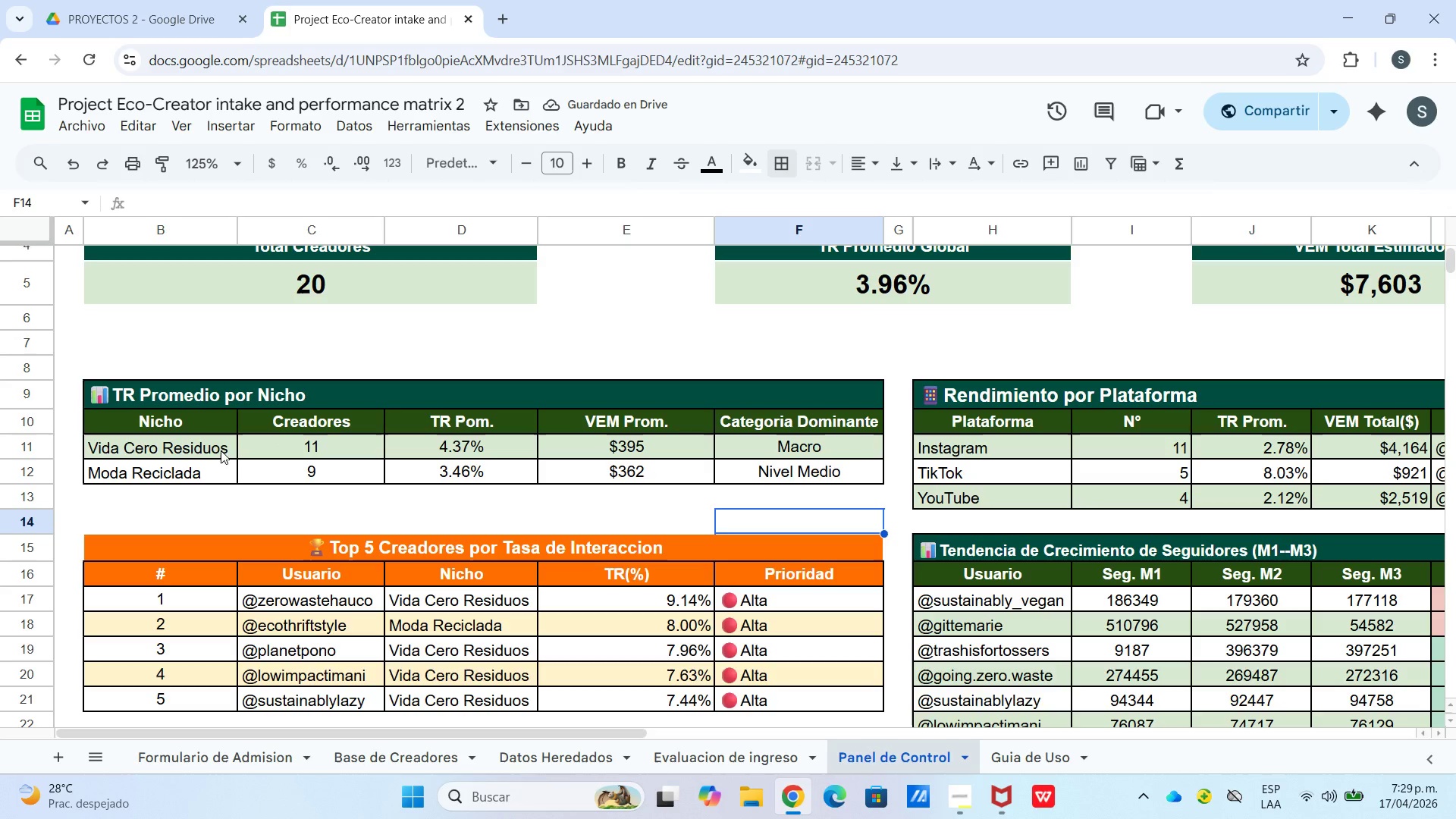 
wait(6.36)
 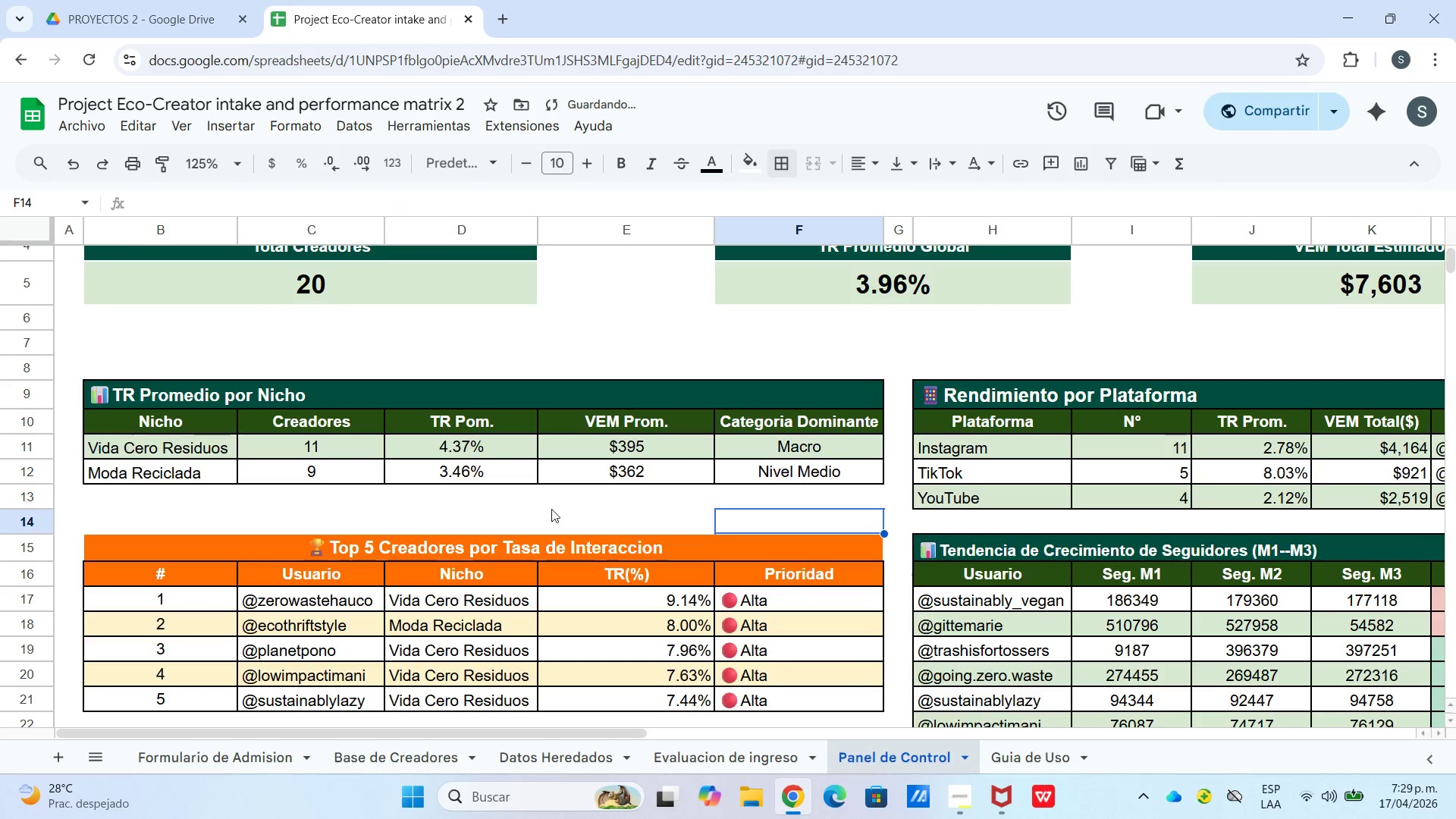 
left_click([202, 453])
 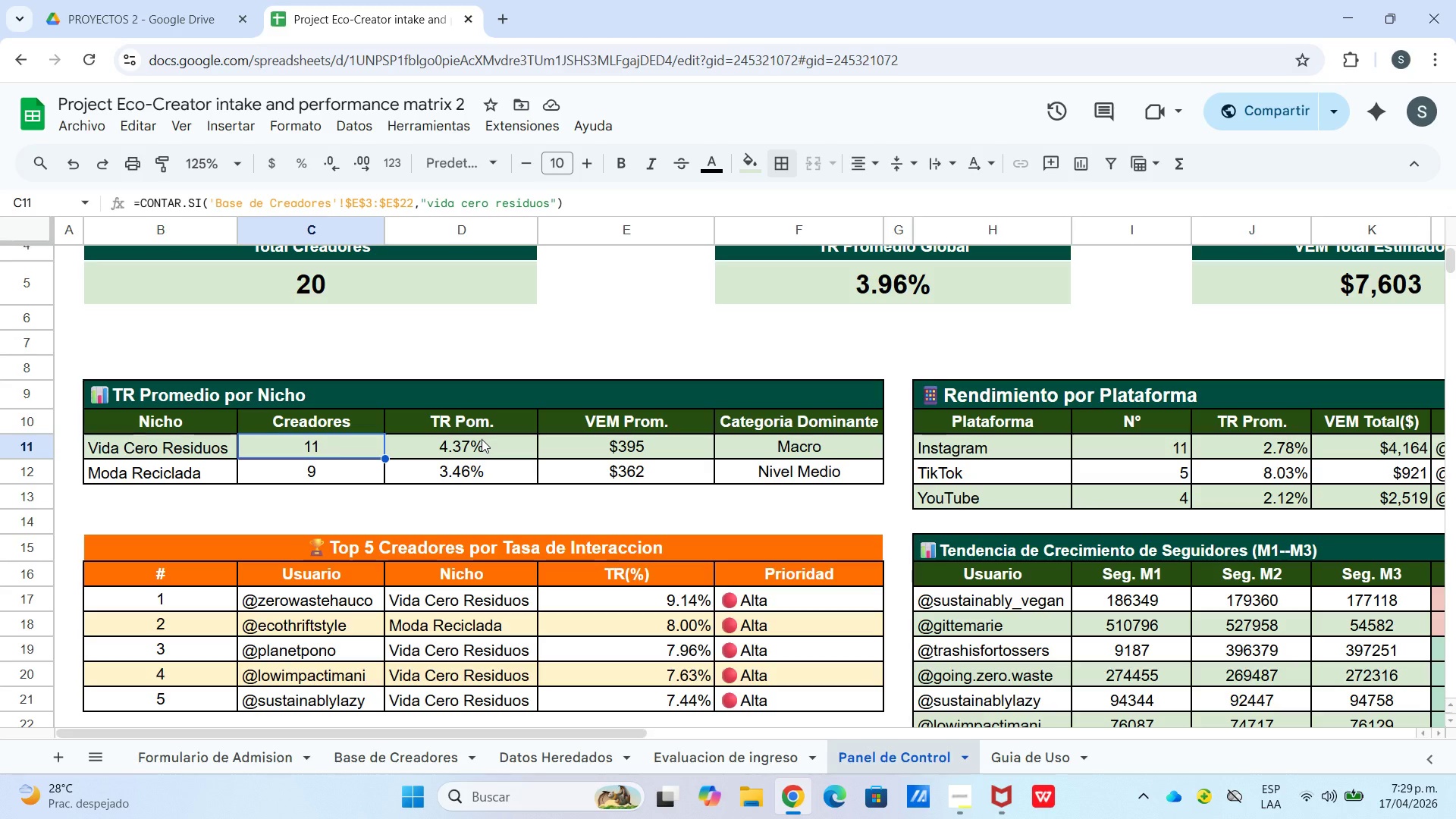 
wait(14.14)
 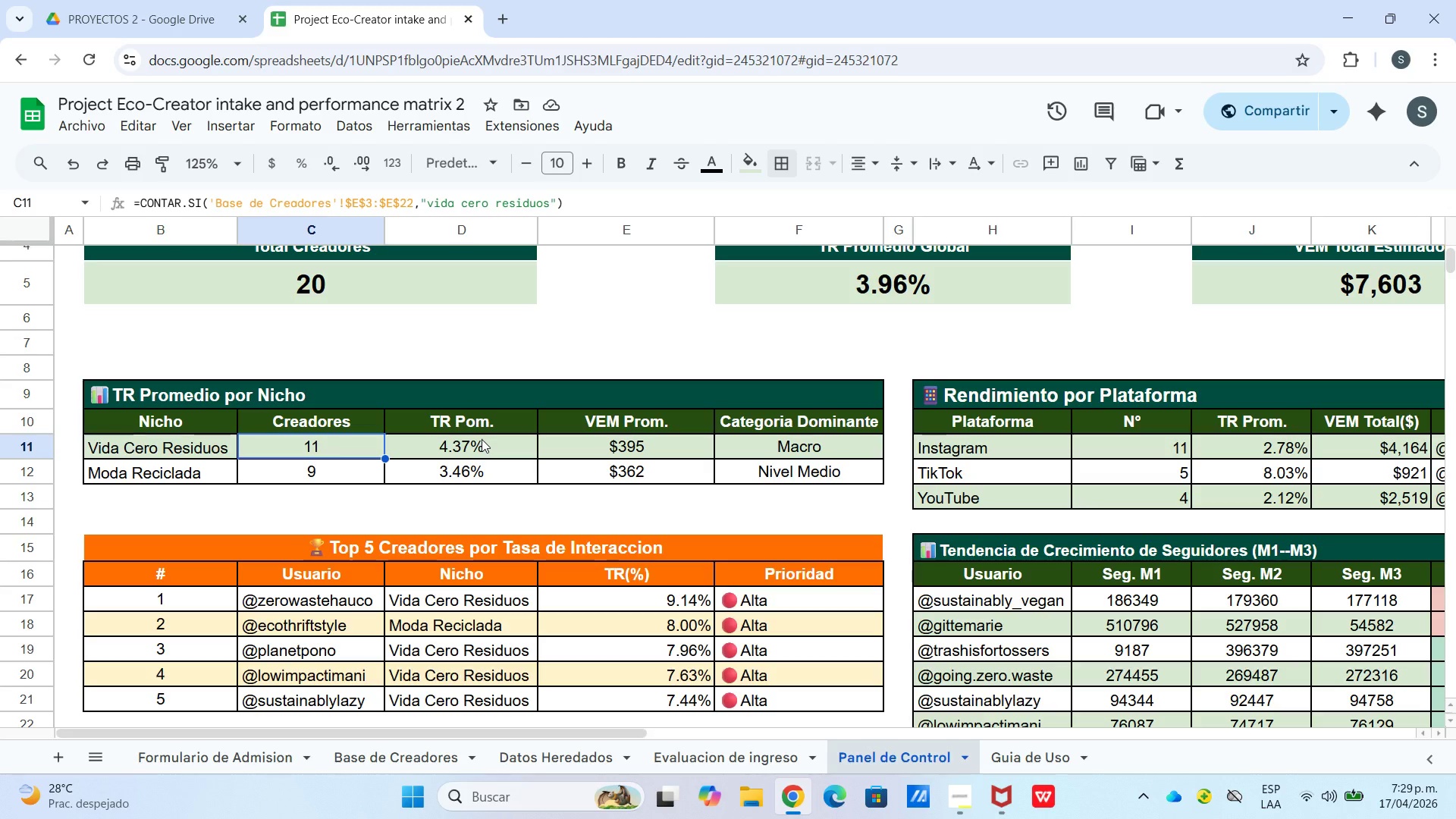 
left_click([469, 456])
 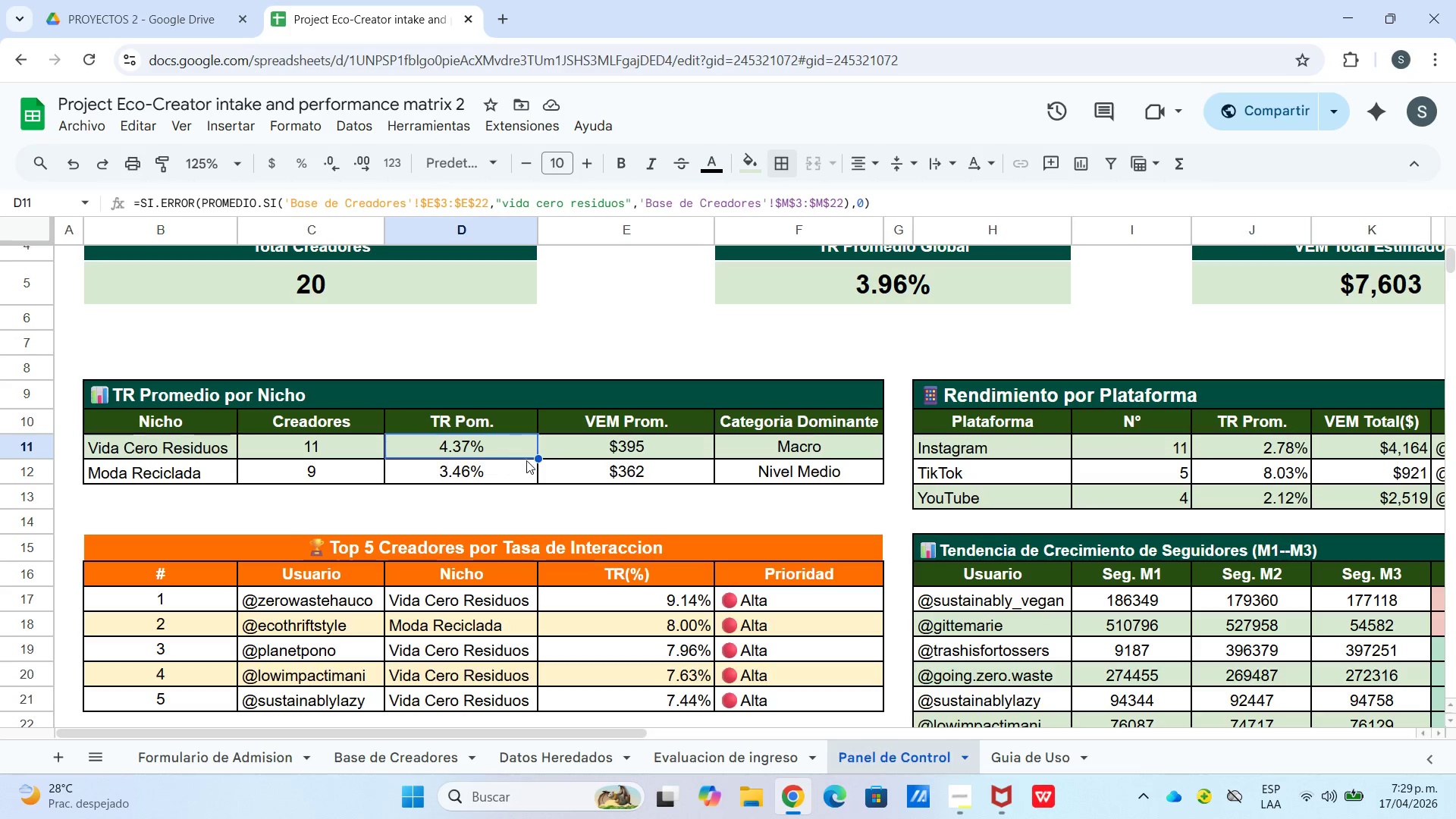 
left_click([582, 450])
 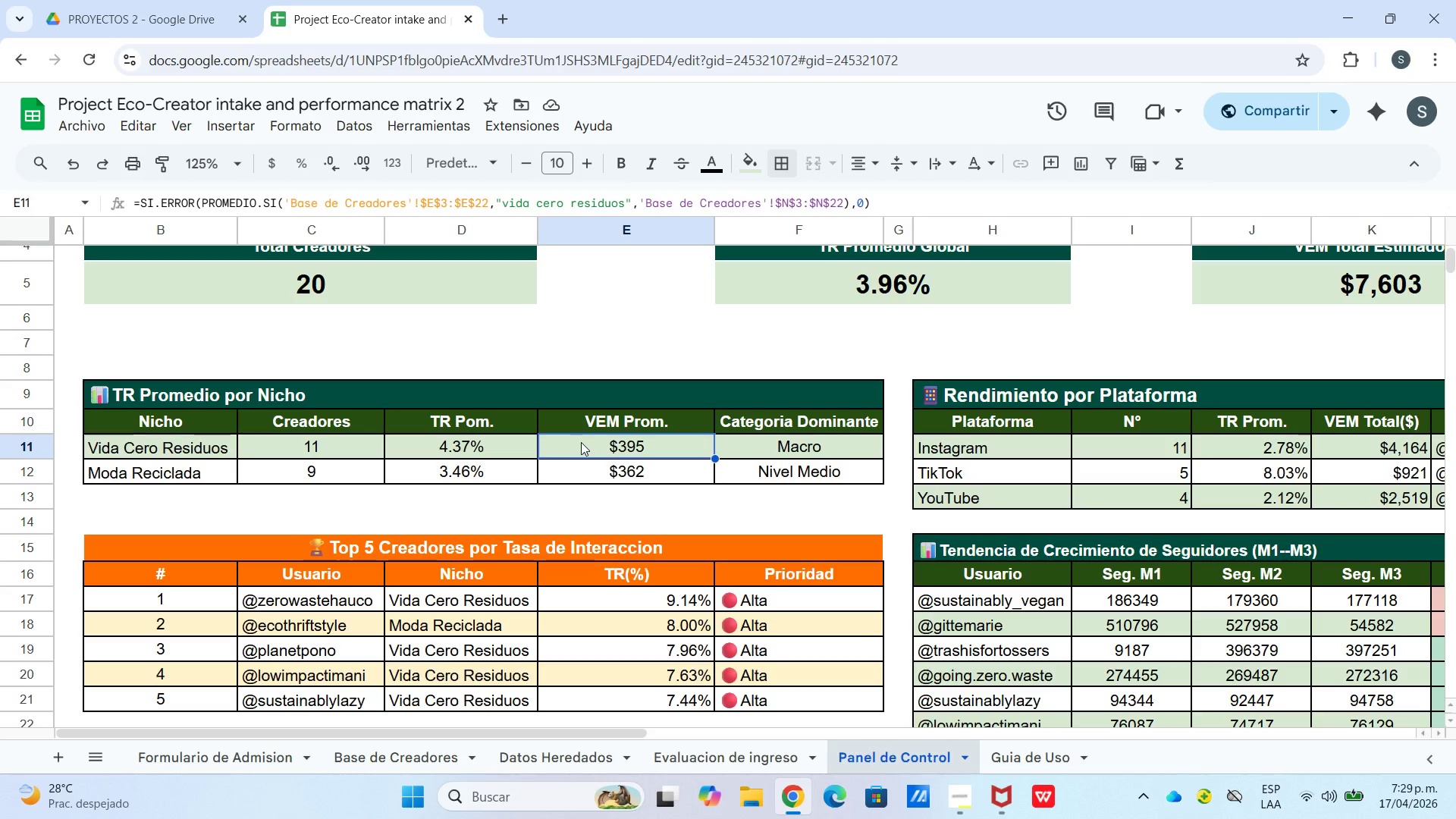 
wait(21.83)
 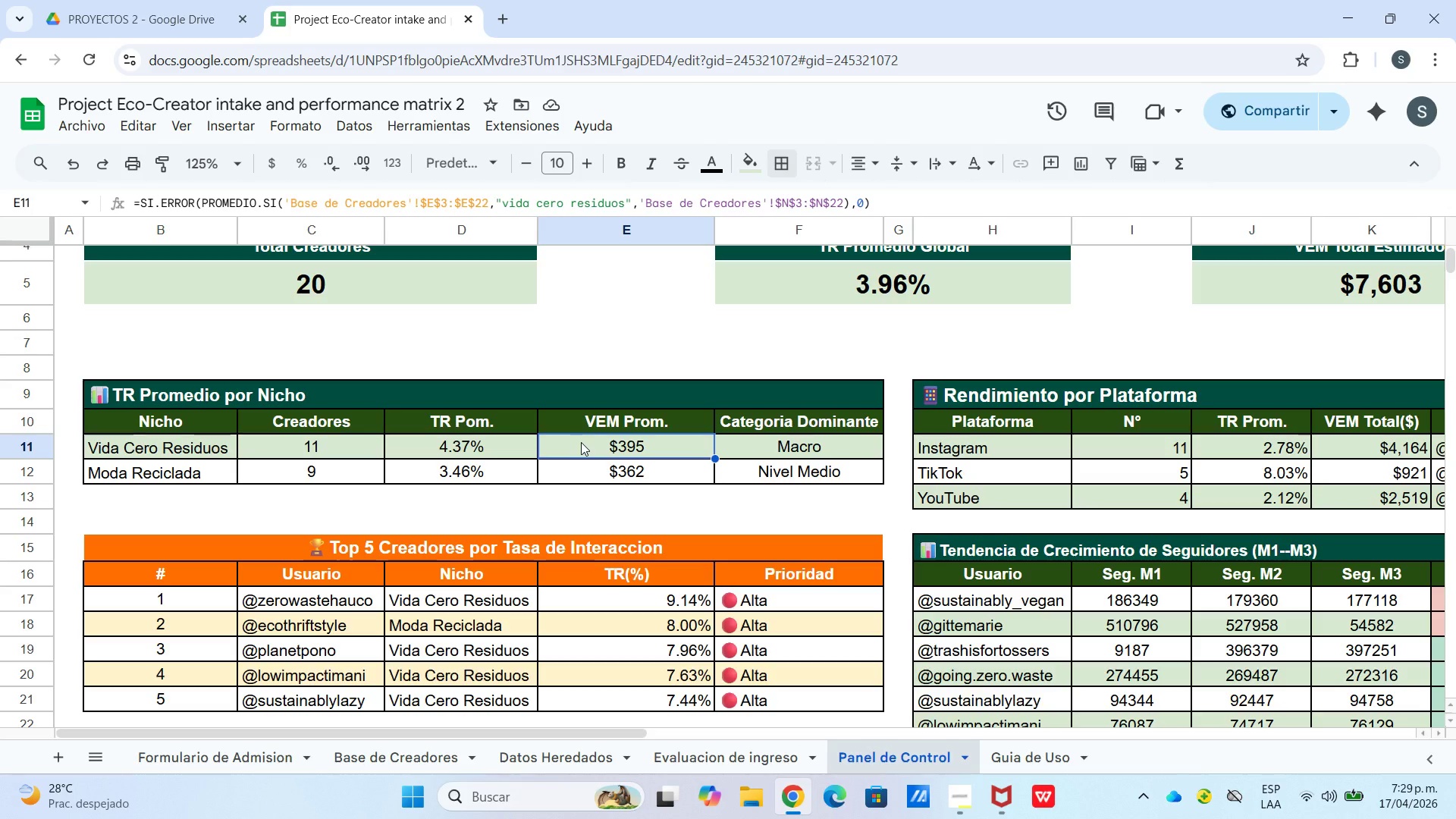 
left_click([786, 450])
 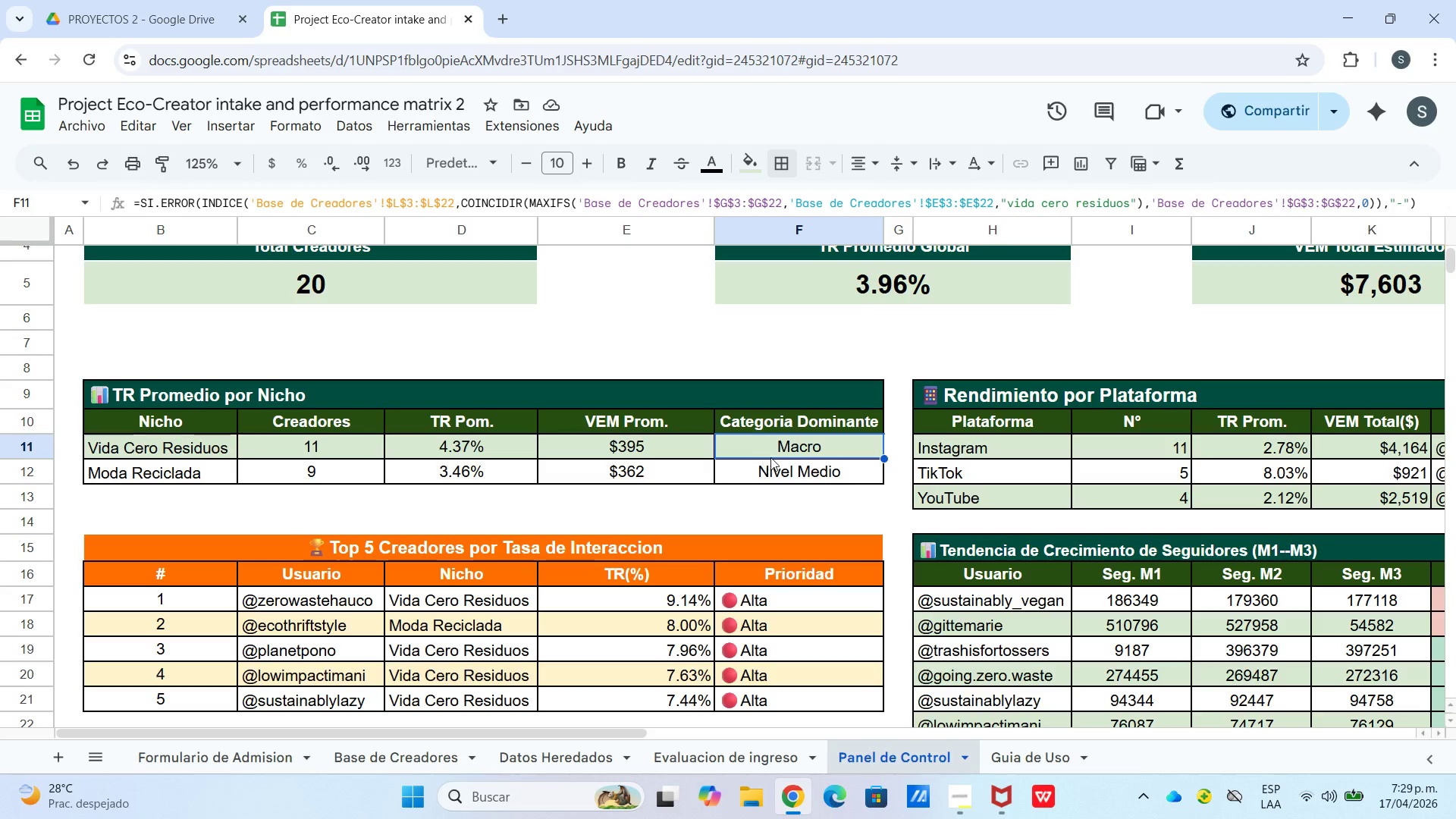 
left_click([774, 476])
 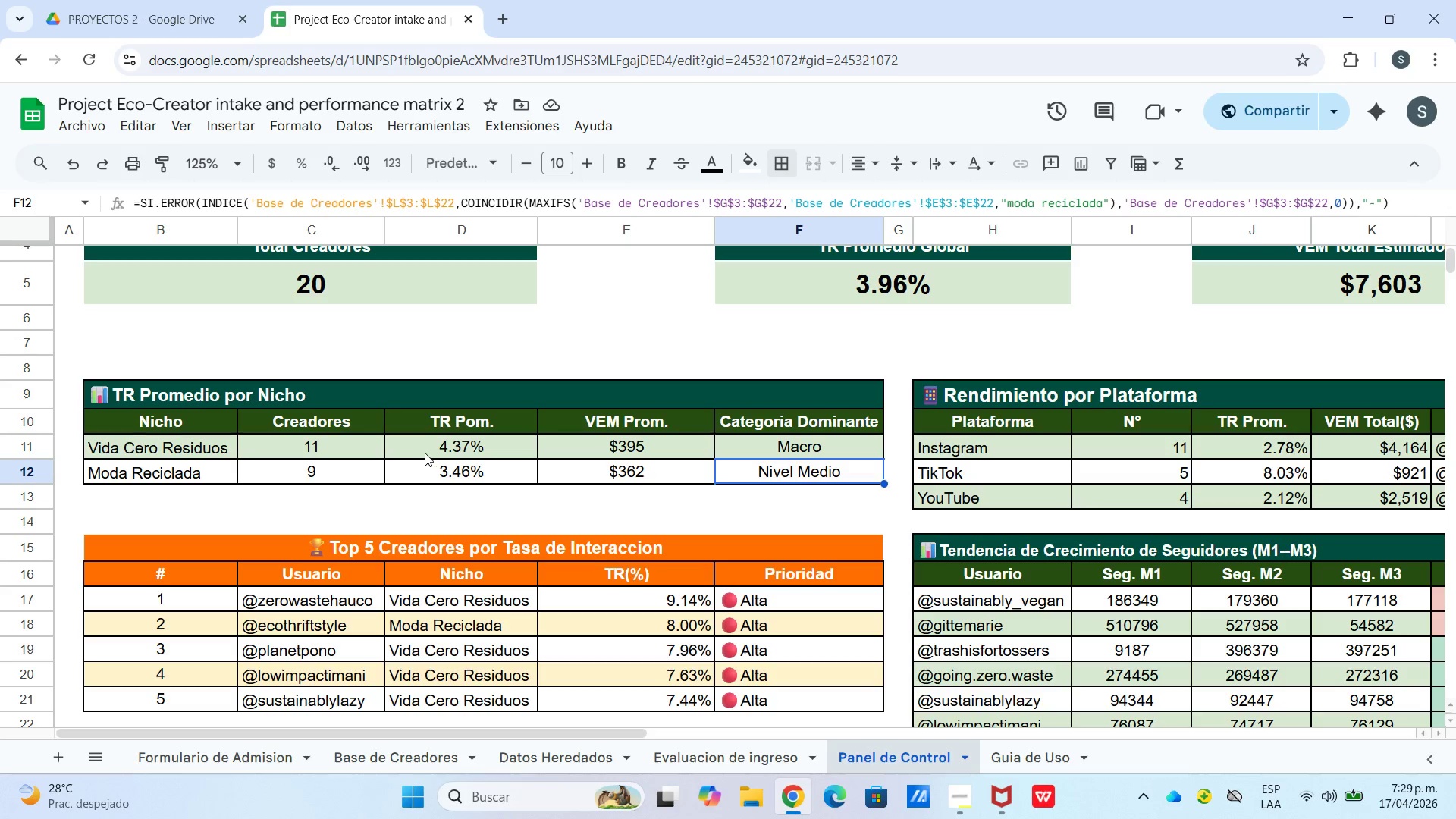 
left_click_drag(start_coordinate=[431, 445], to_coordinate=[436, 445])
 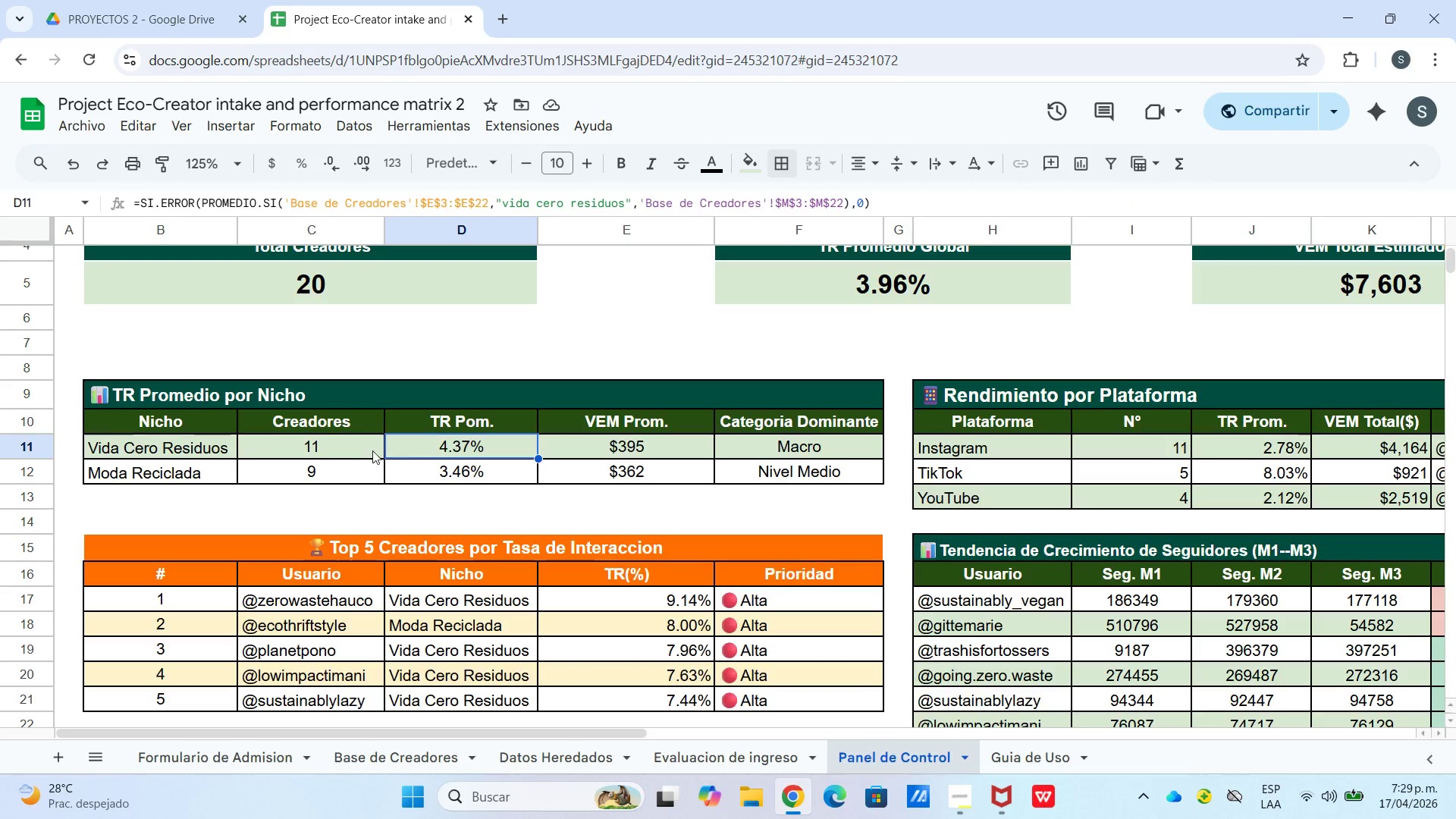 
left_click([369, 445])
 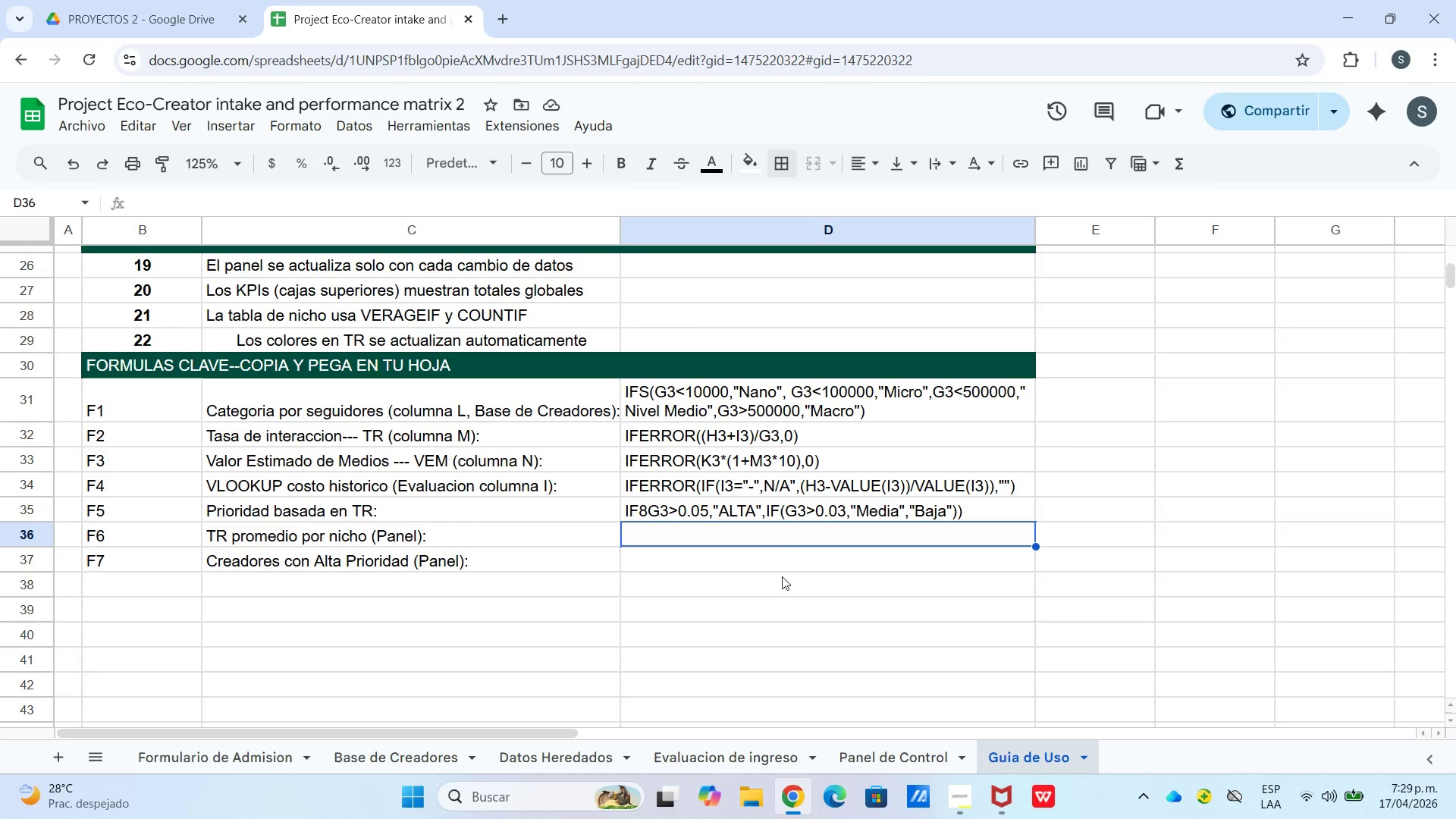 
double_click([775, 539])
 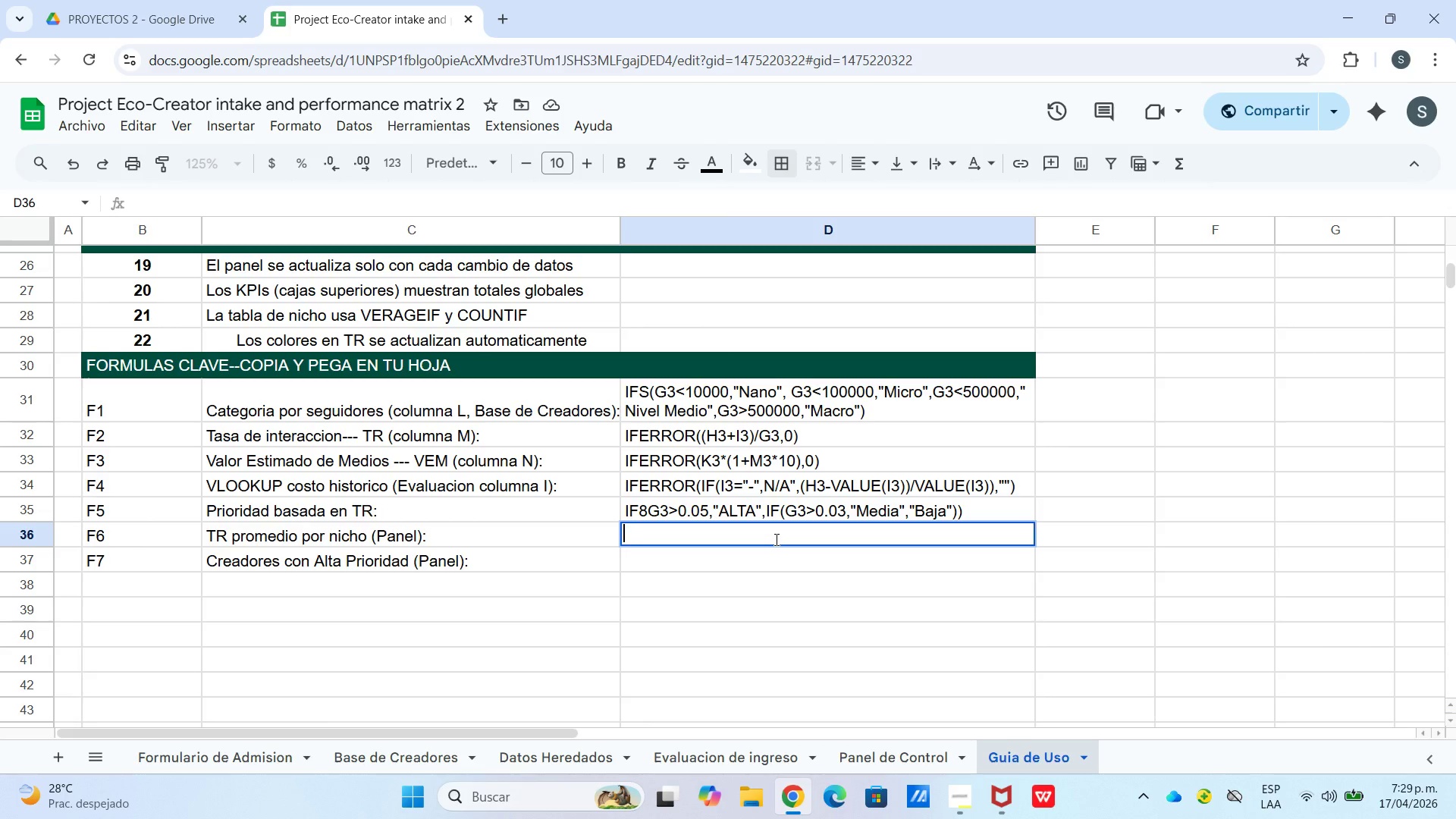 
type(averageif*ba)
key(Backspace)
type(ASE DE cREADORES)
 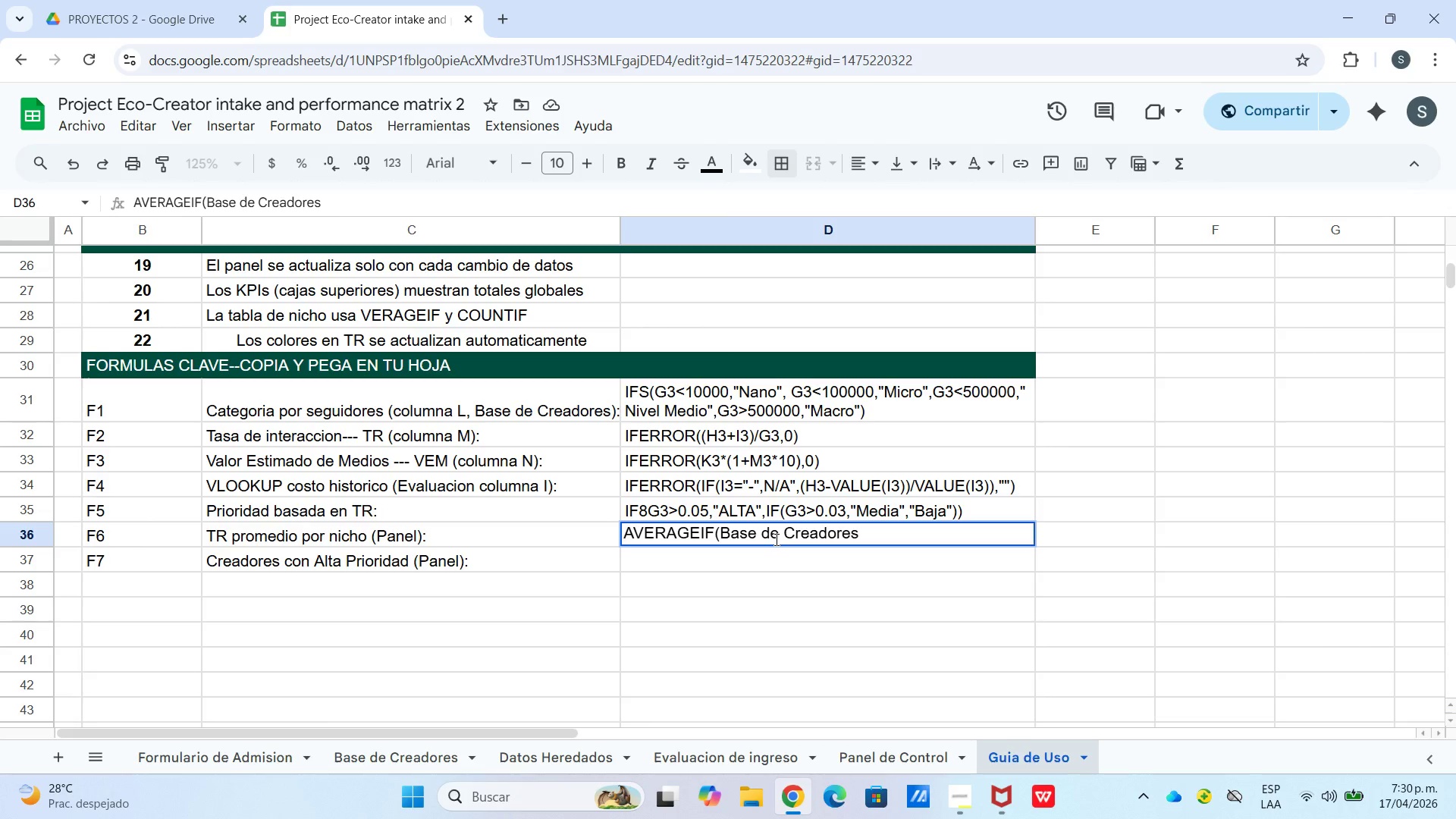 
key(Shift+1)
 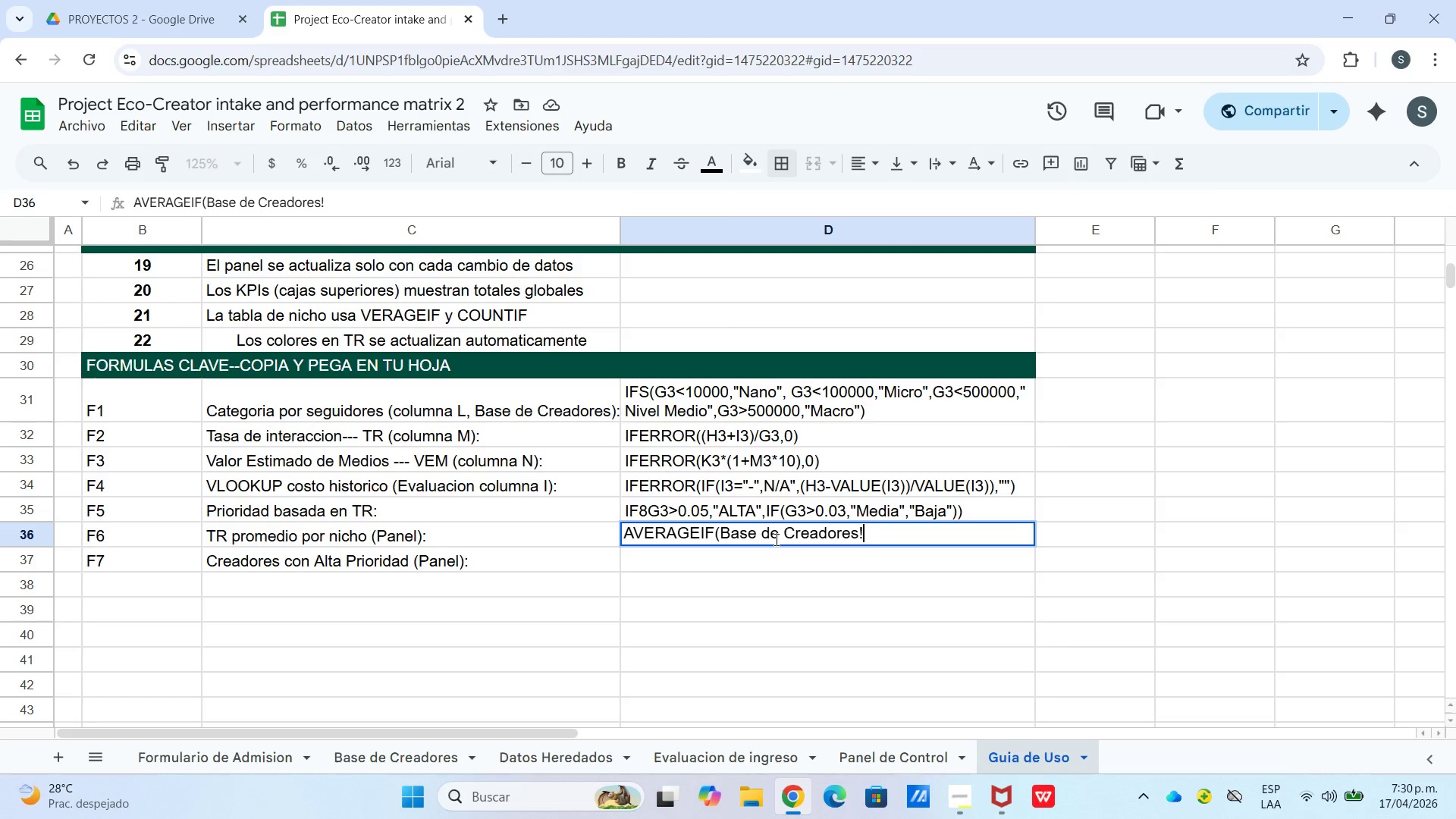 
type($e$#>$e$22)
 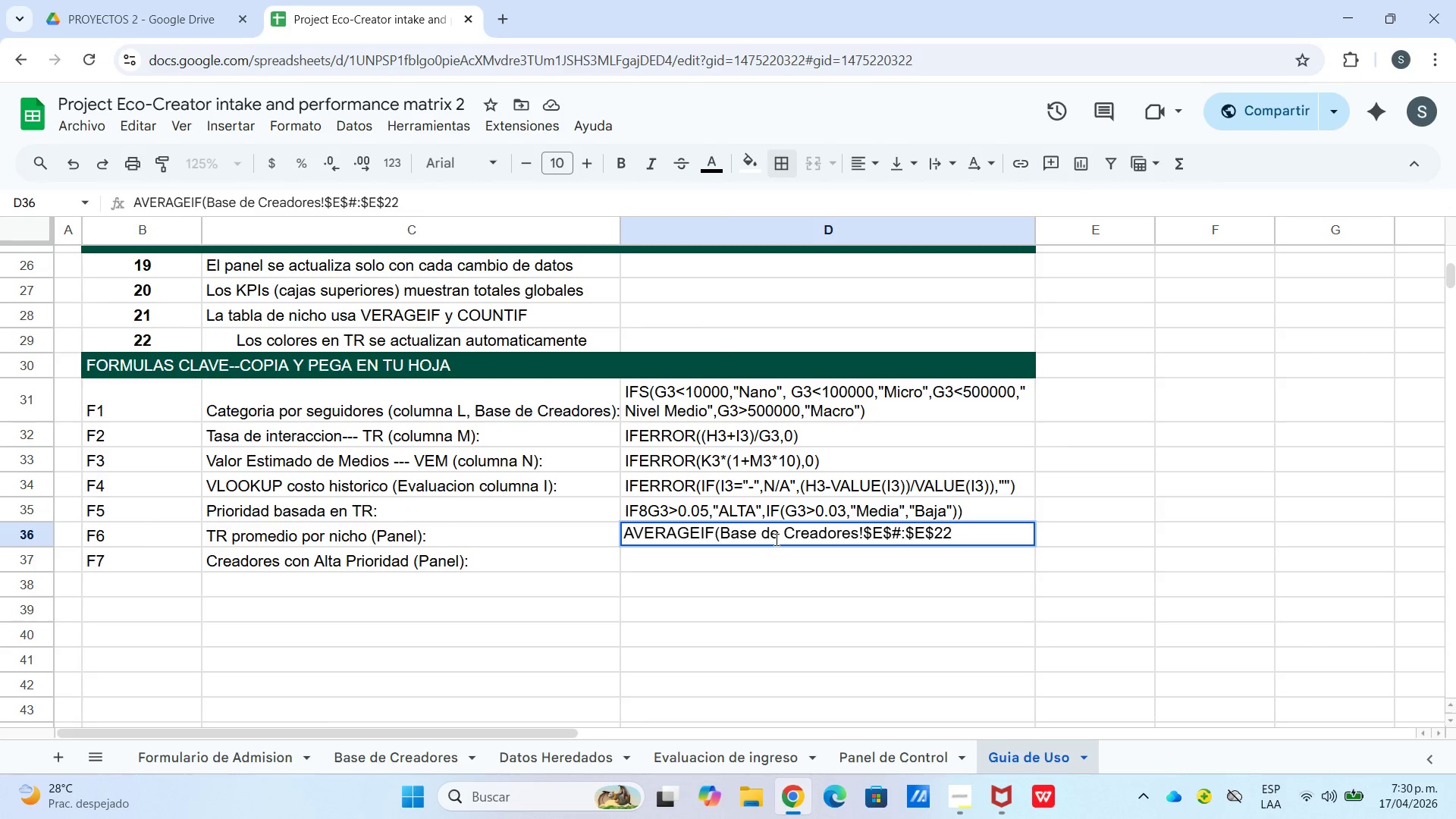 
type(, @vIDA Ce)
key(Backspace)
key(Backspace)
type(cERO)
 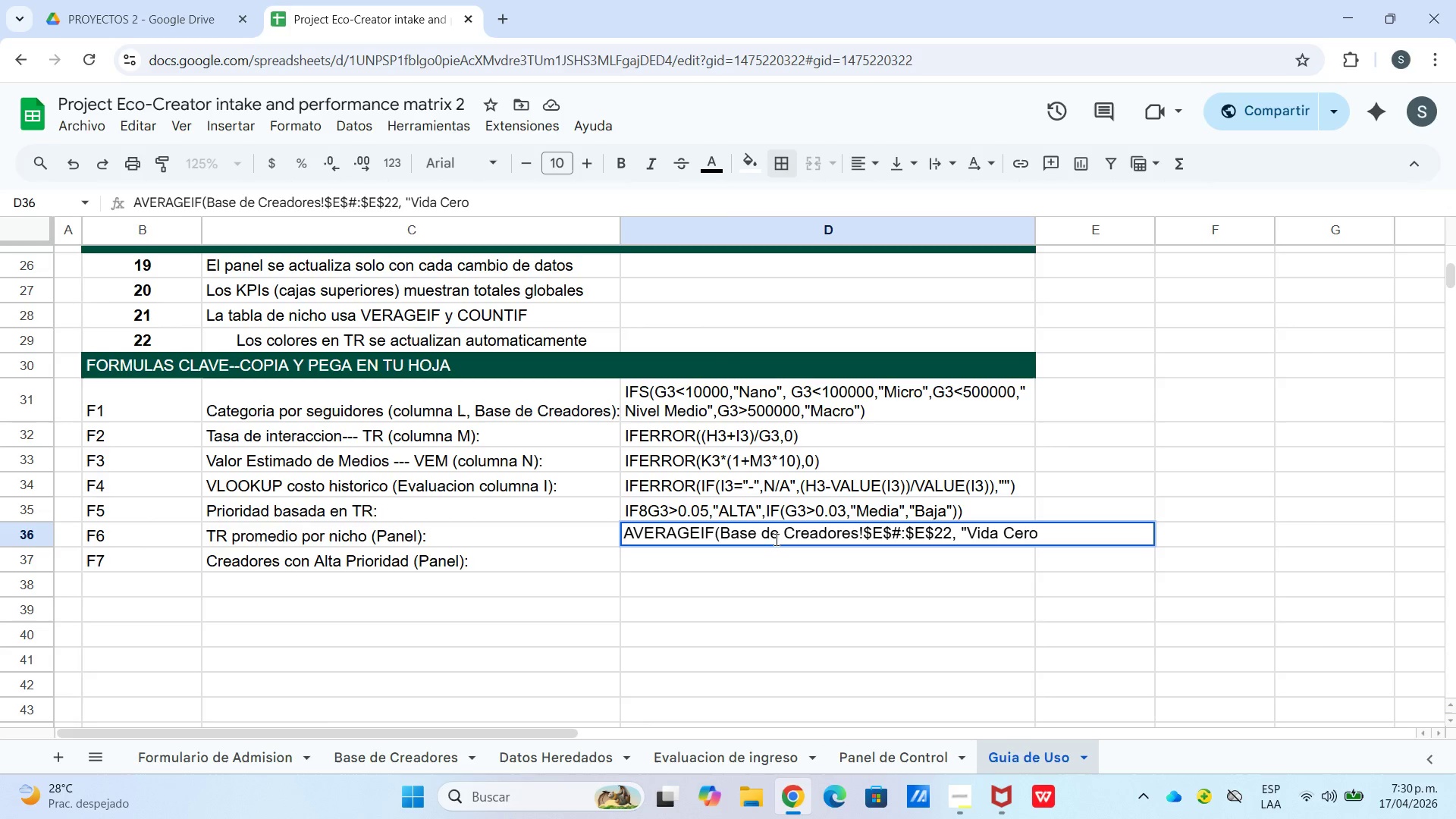 
key(Control+ControlLeft)
 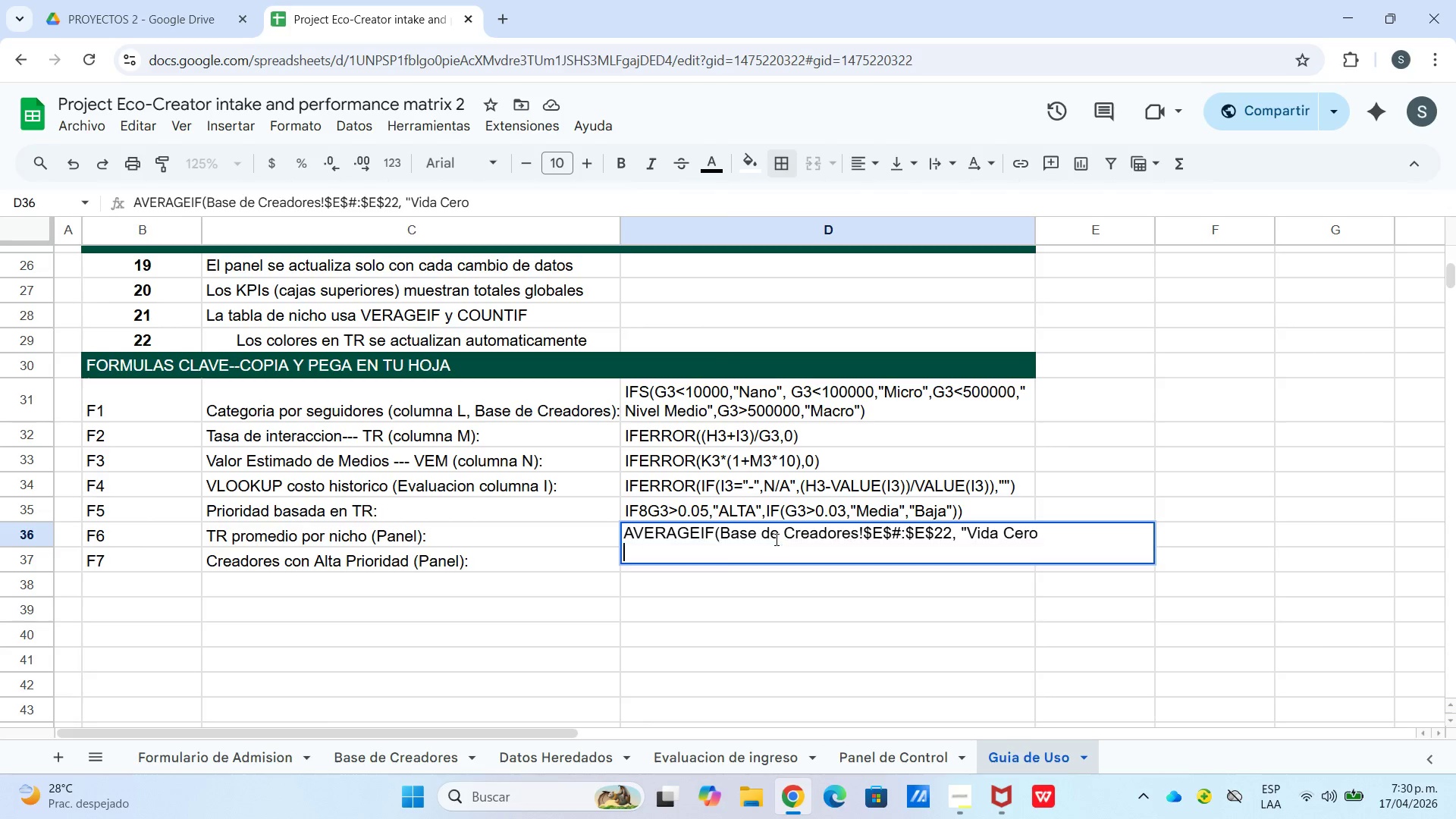 
key(Control+Enter)
 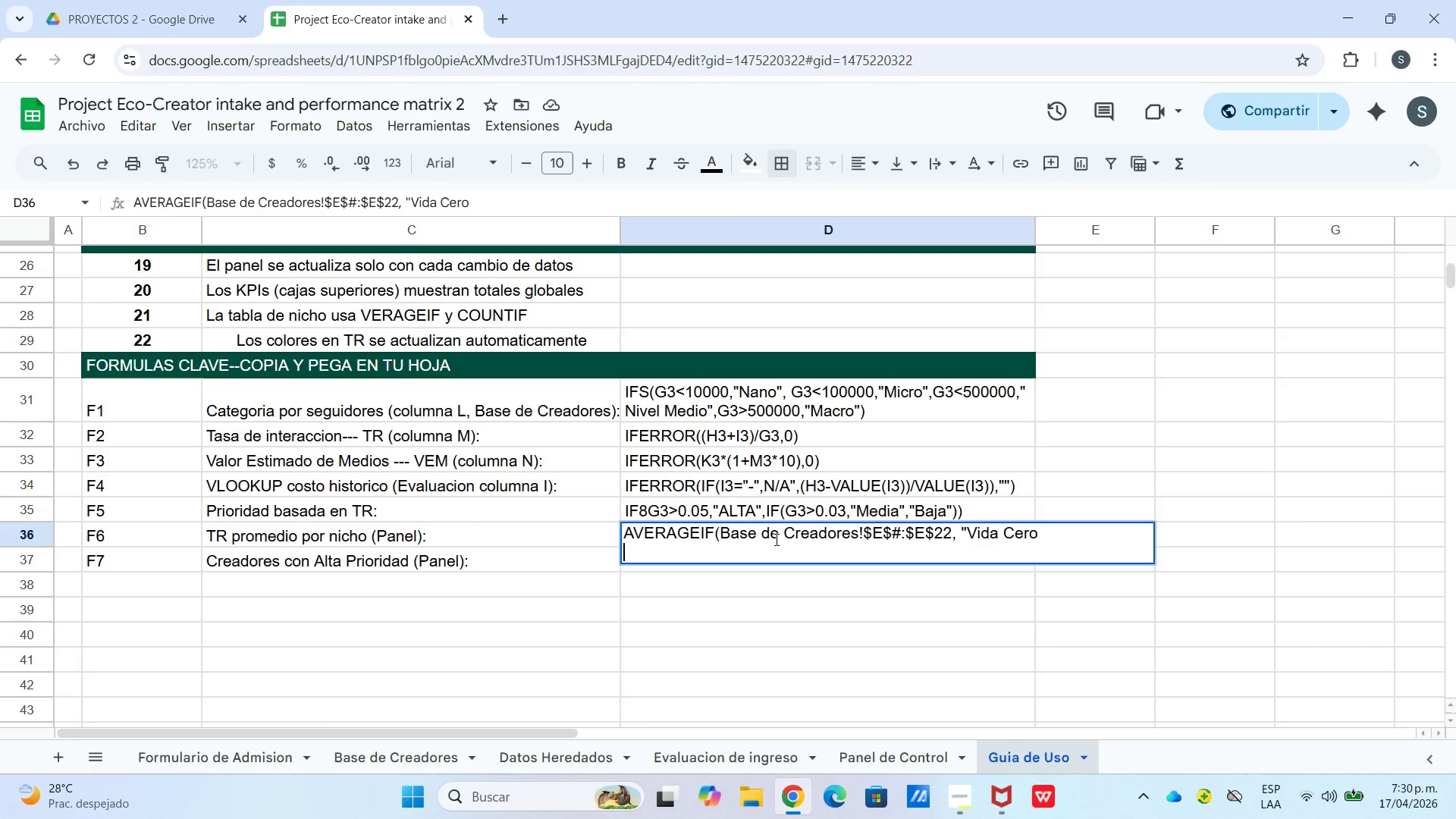 
type(Re)
key(Backspace)
key(Backspace)
type(rESIDUO@)
 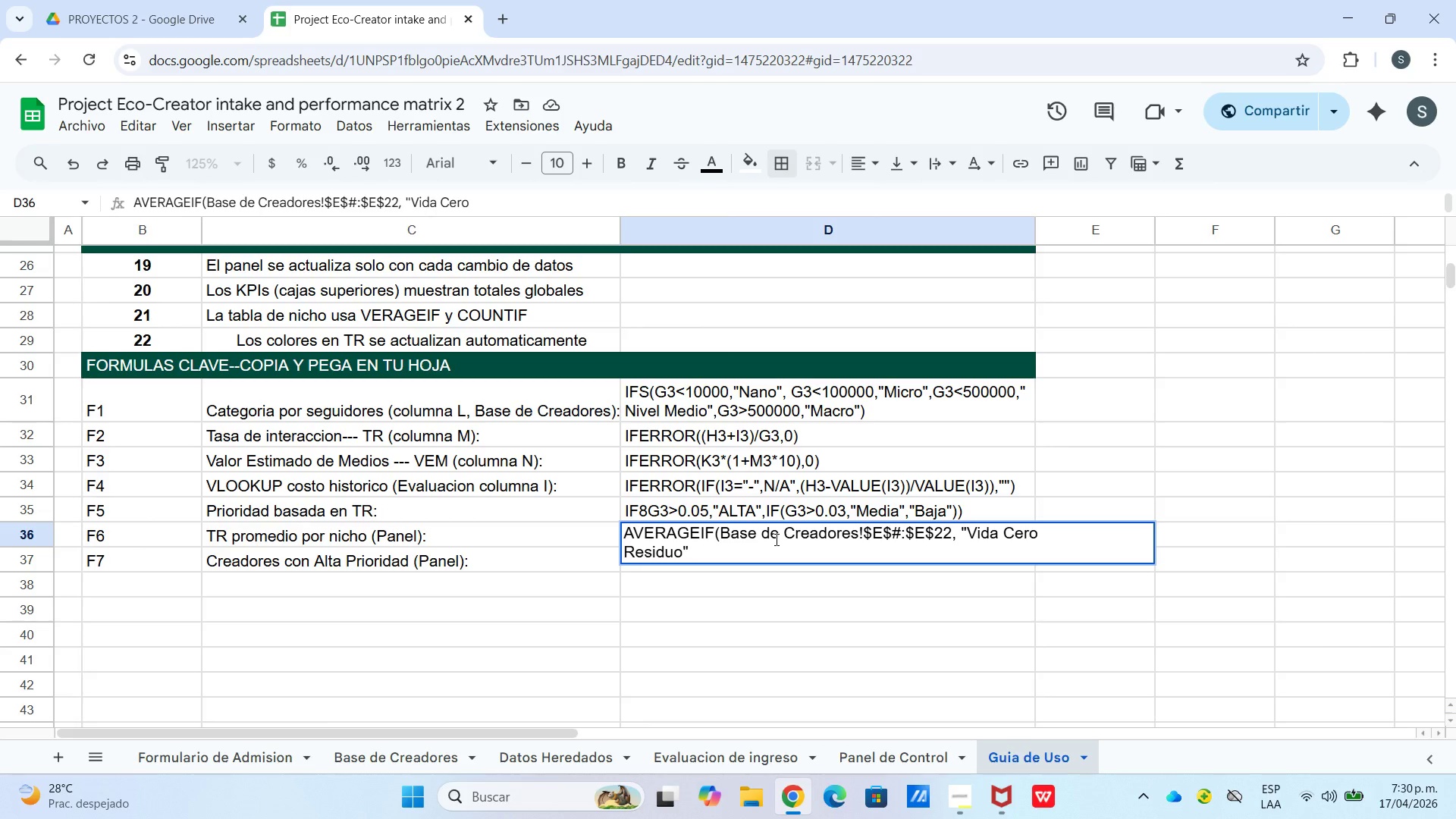 
key(Backspace)
type(s)
key(Backspace)
type(S@)
 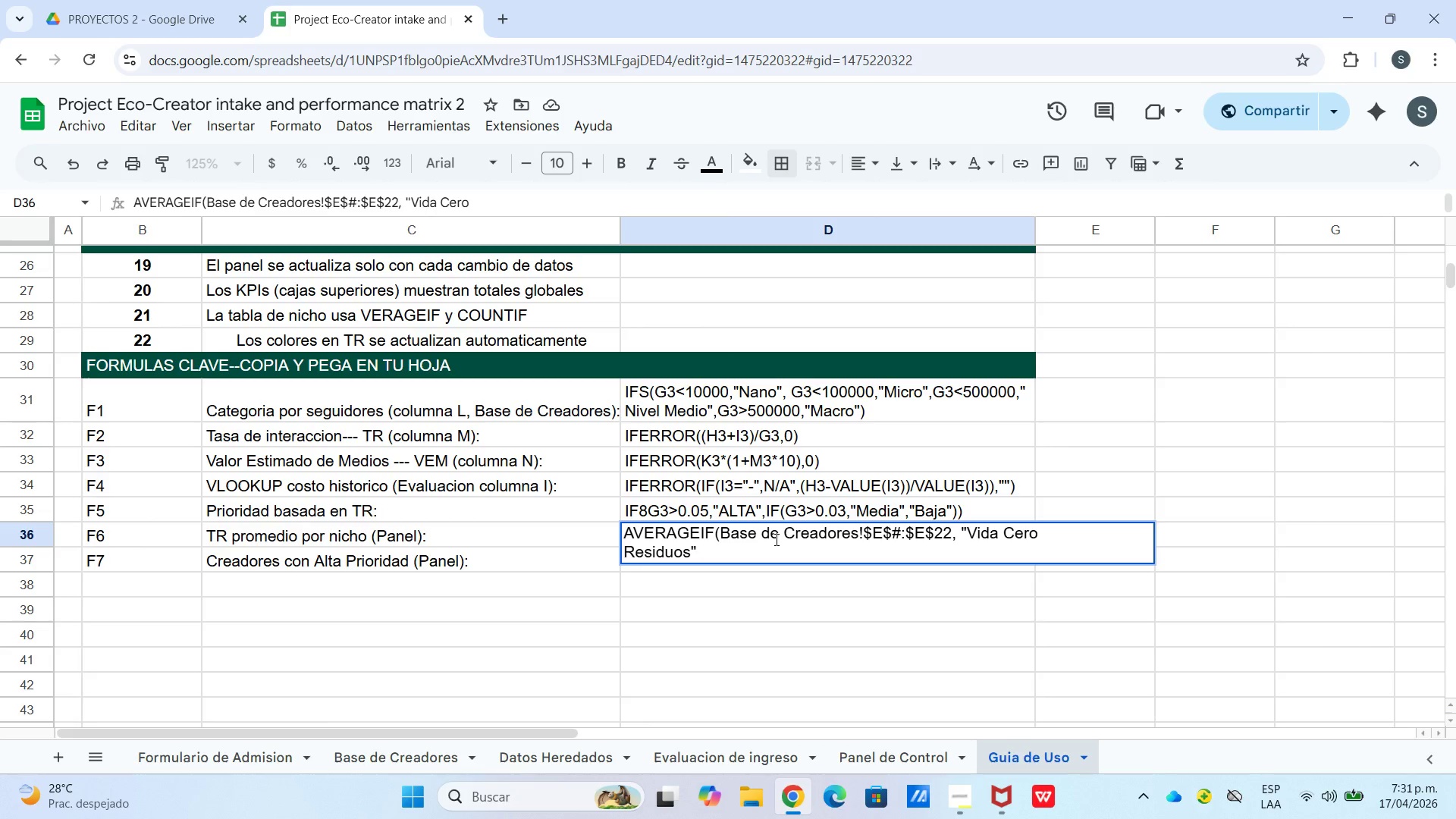 
type(,bASE DE cREADORES)
 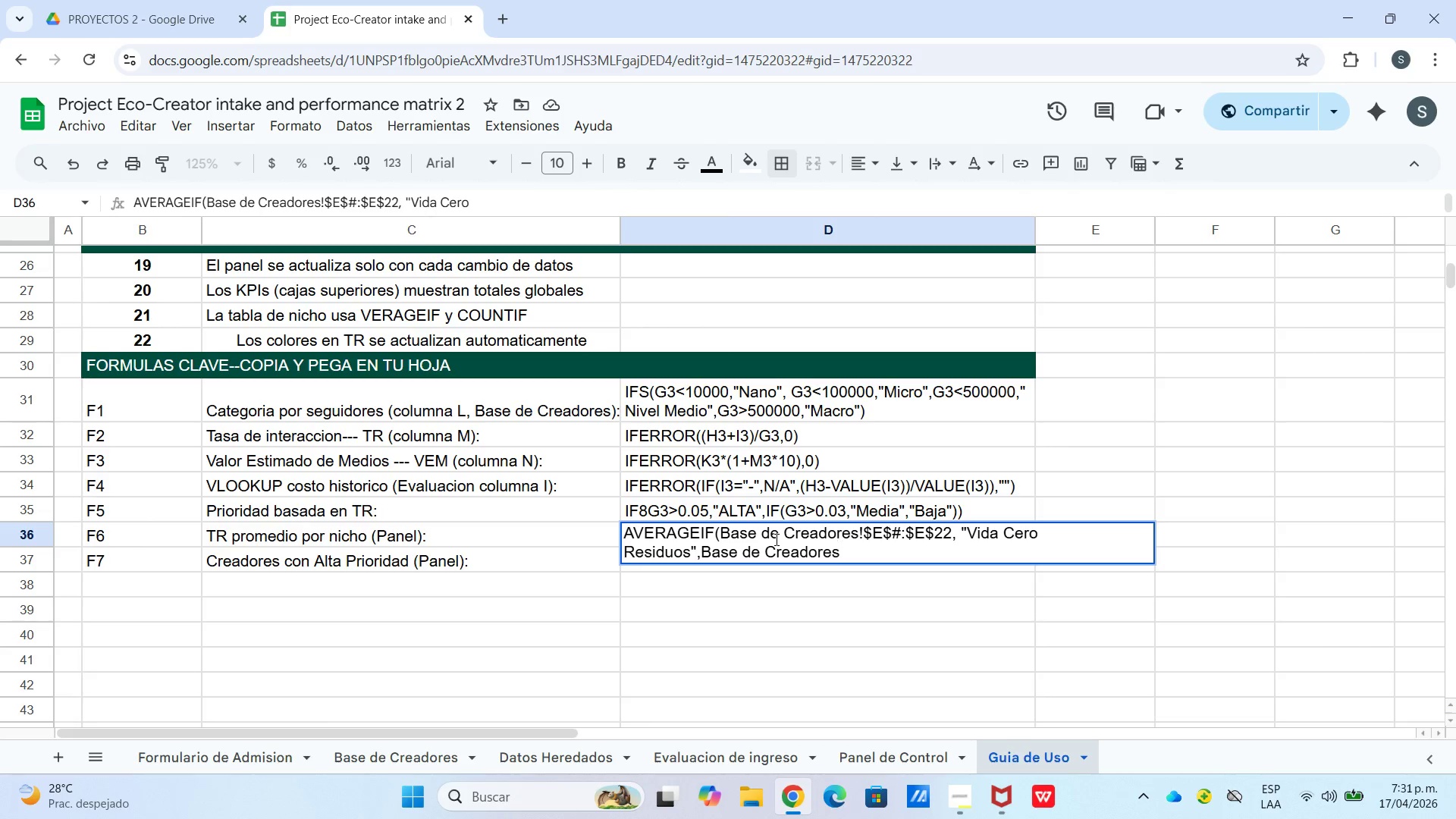 
wait(5.83)
 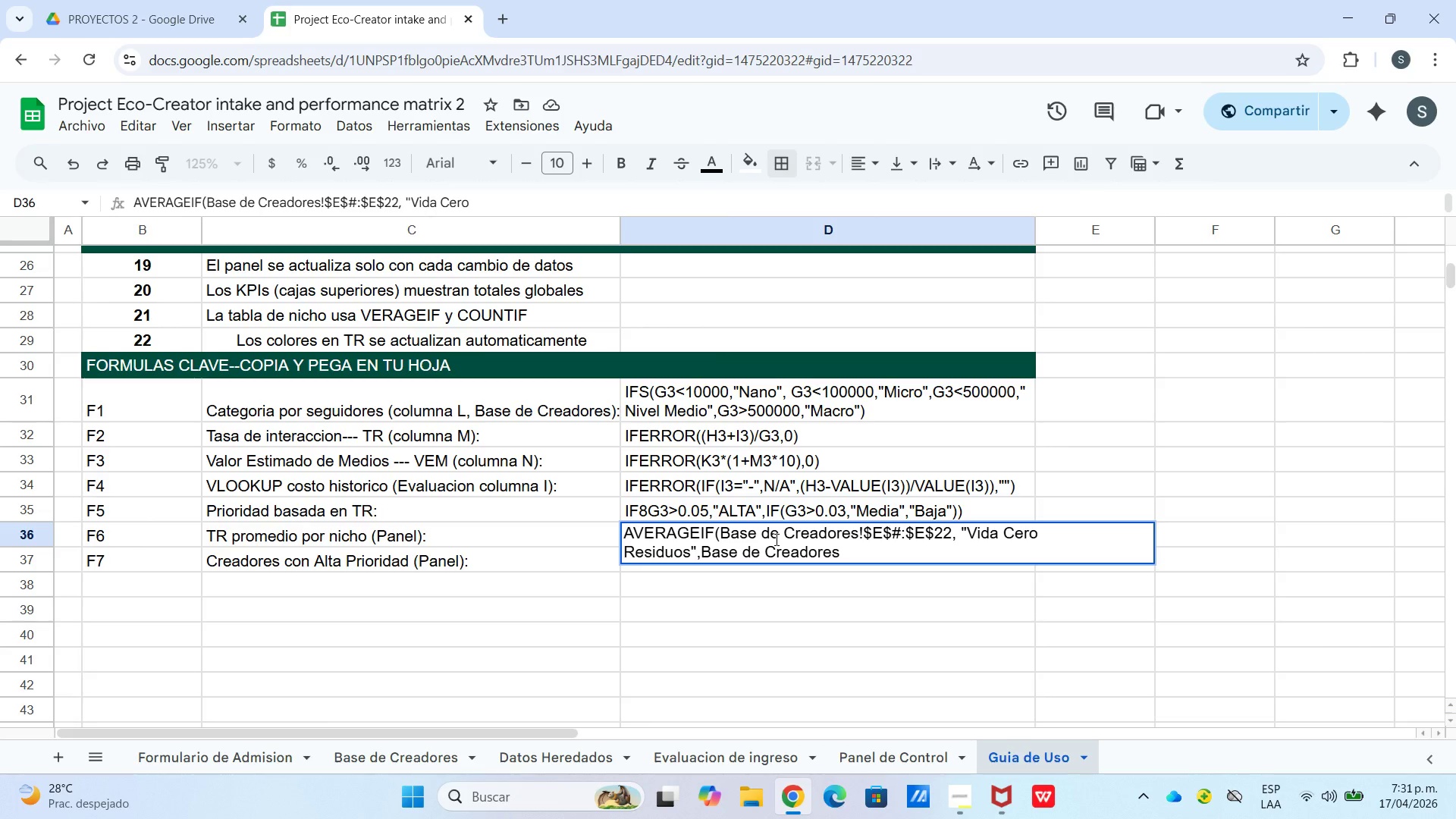 
type(!$m$3>$m$)
 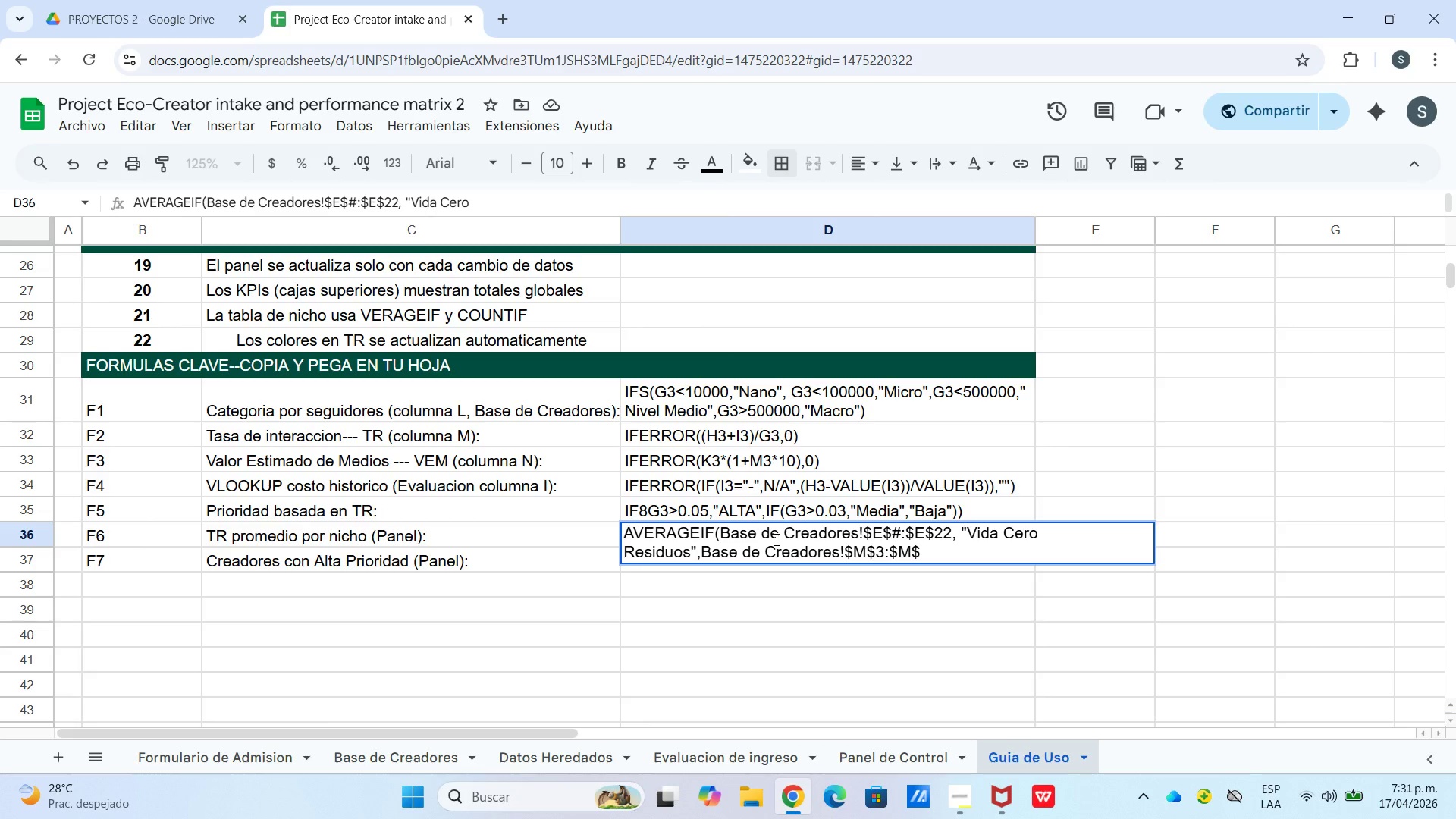 
type(22()
 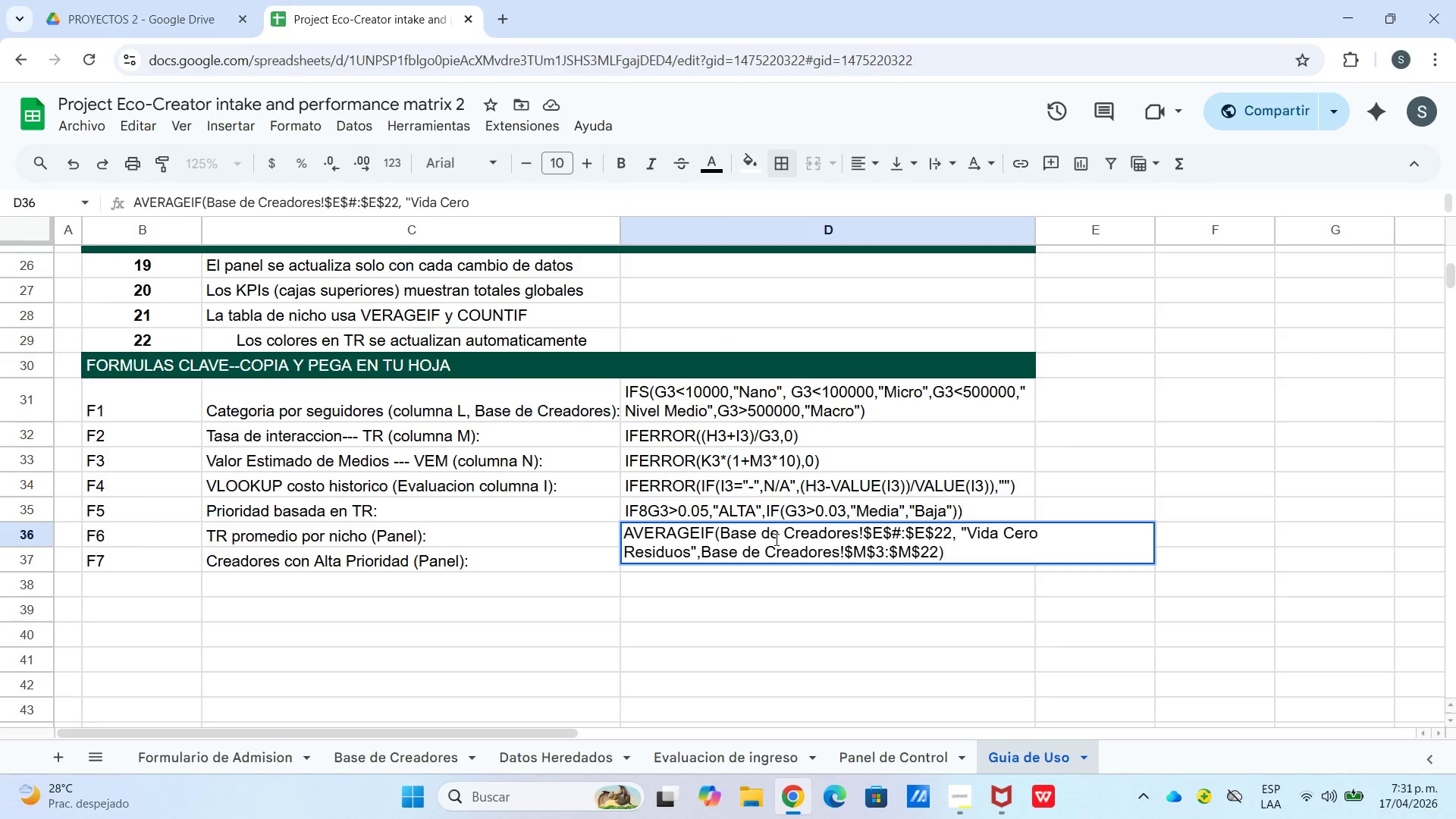 
key(Enter)
 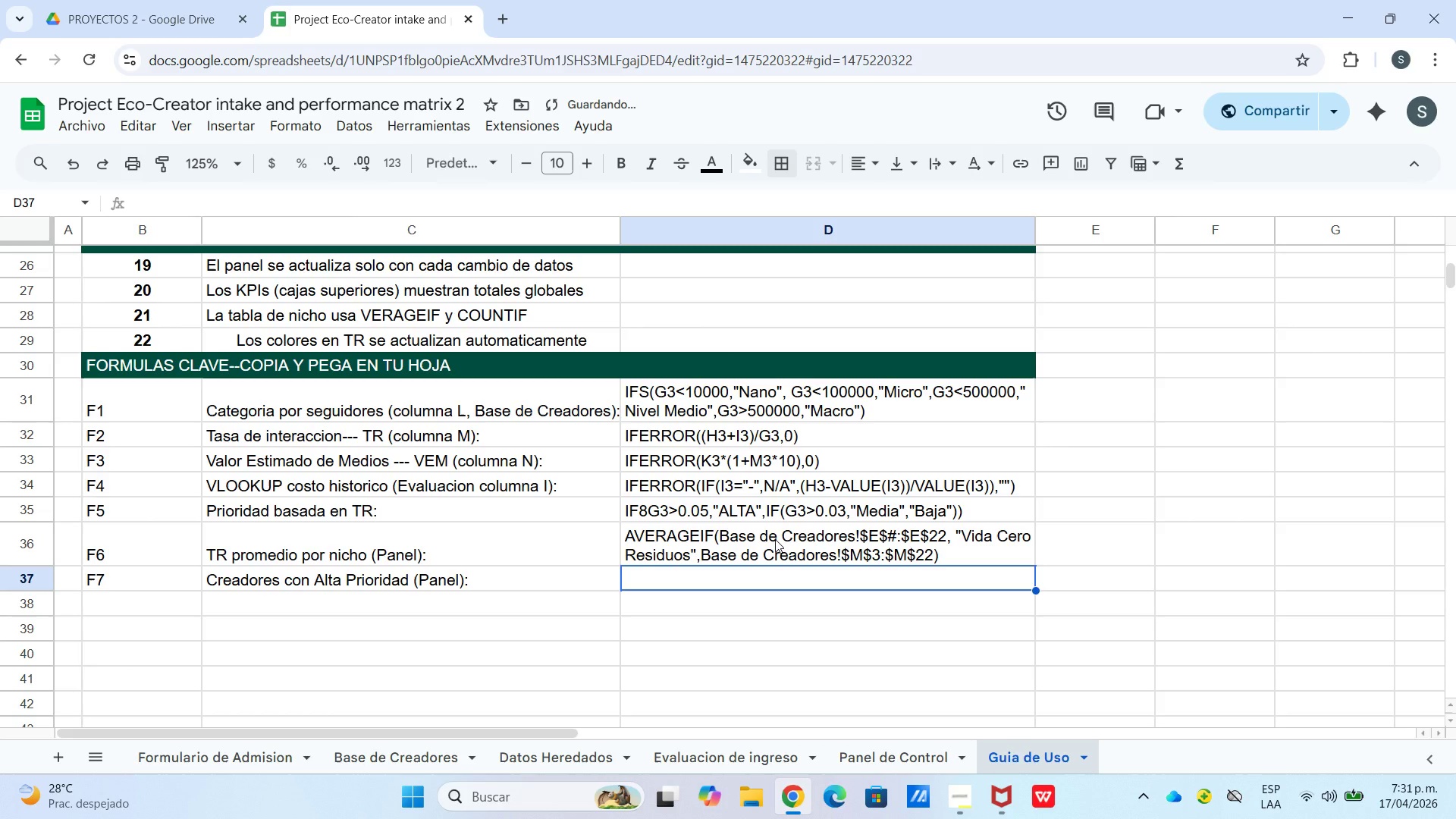 
hold_key(key=ShiftLeft, duration=0.73)
 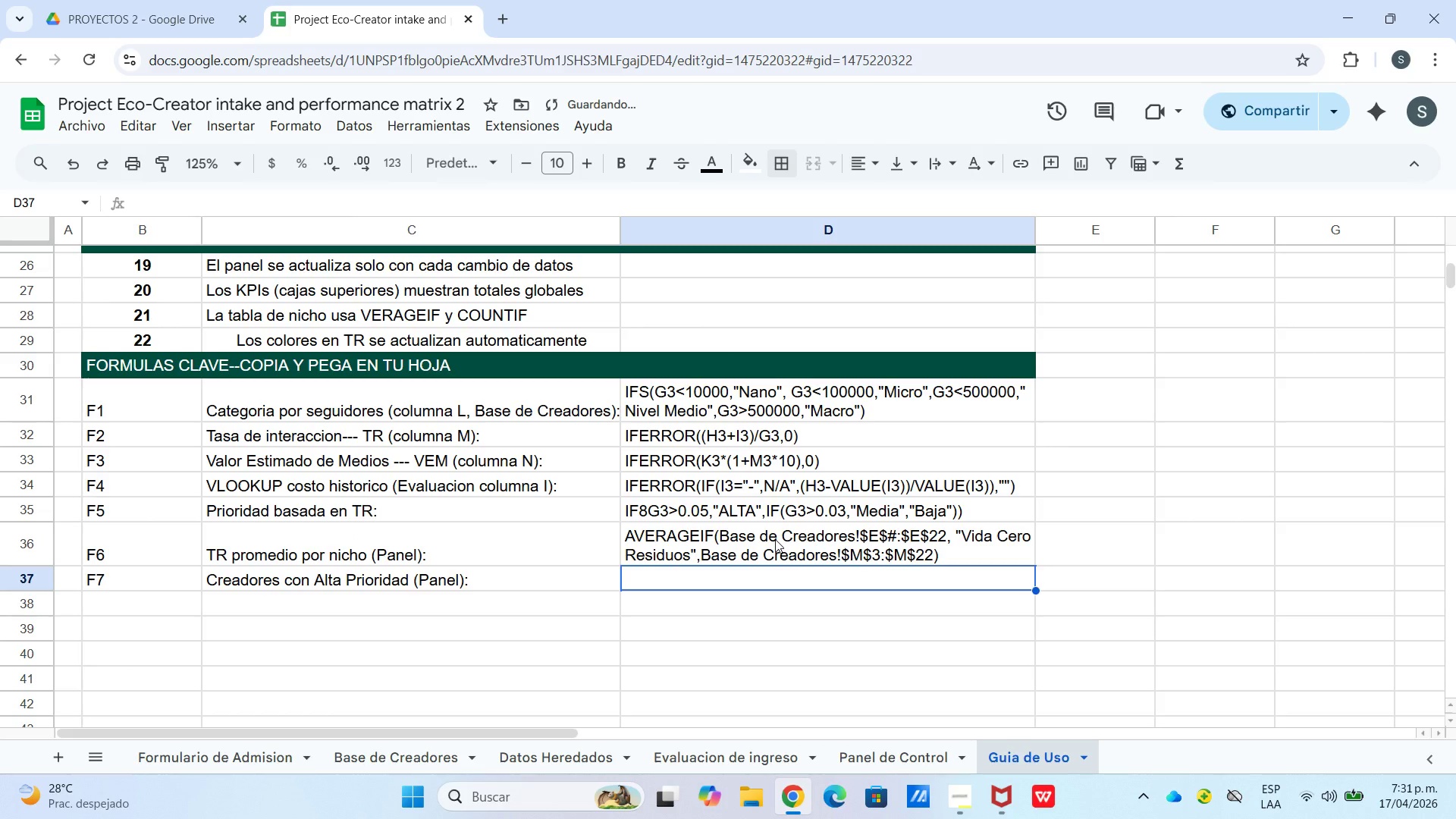 
type(countif*eVALUACION DE INGRESO)
 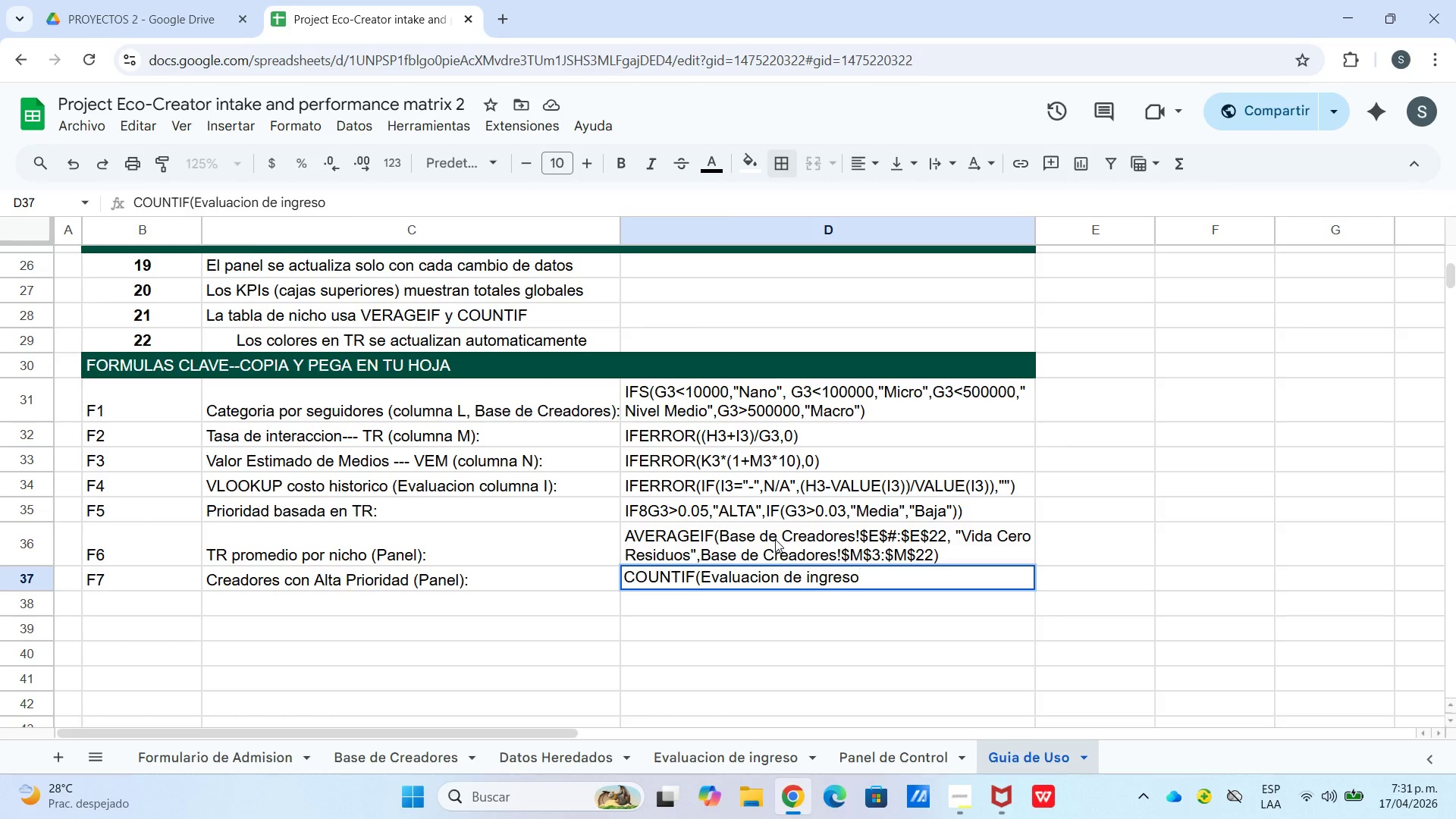 
type(!g3>g22,@[Break]0.05@()
 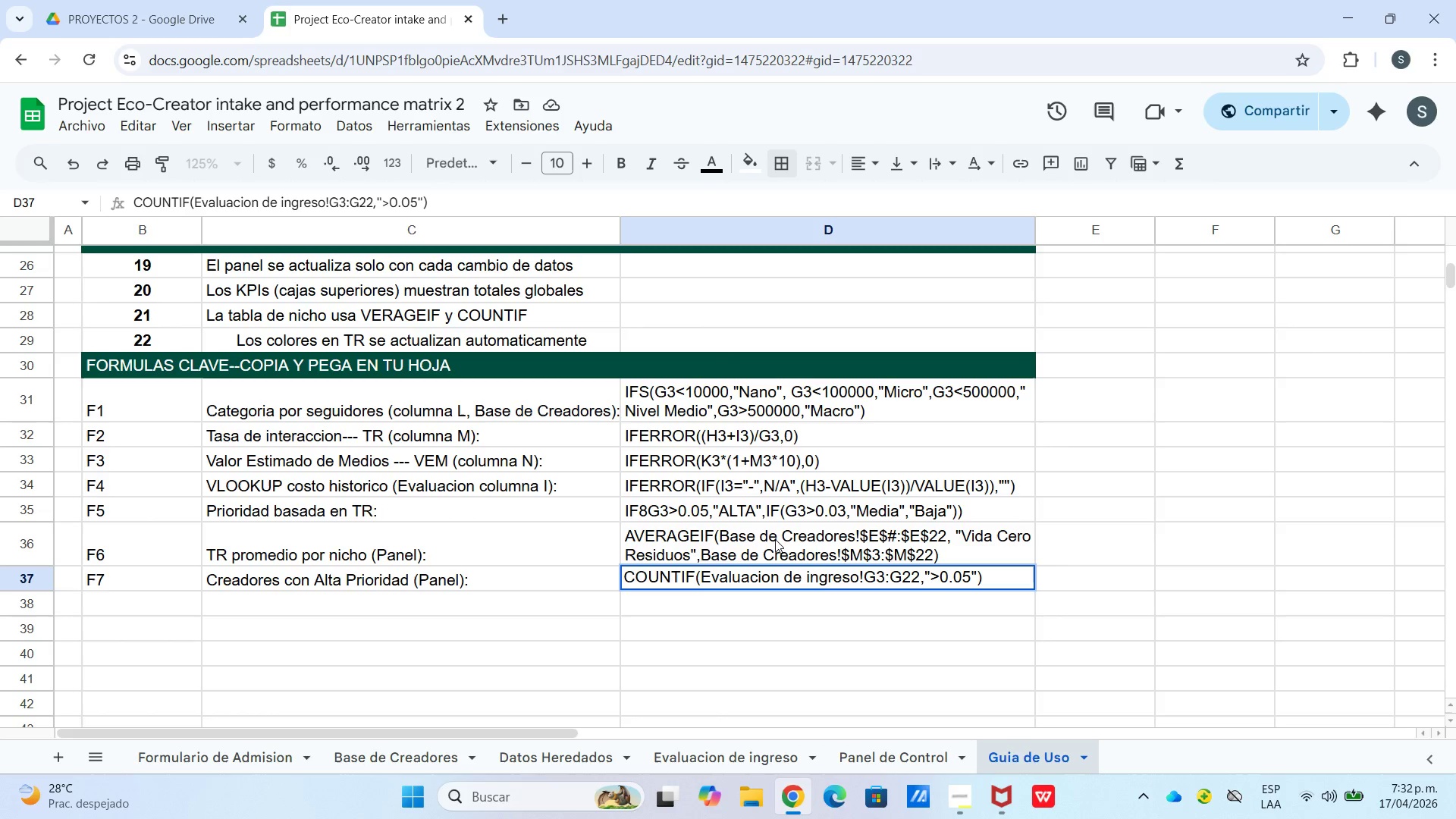 
scroll: coordinate [923, 504], scroll_direction: up, amount: 2.0
 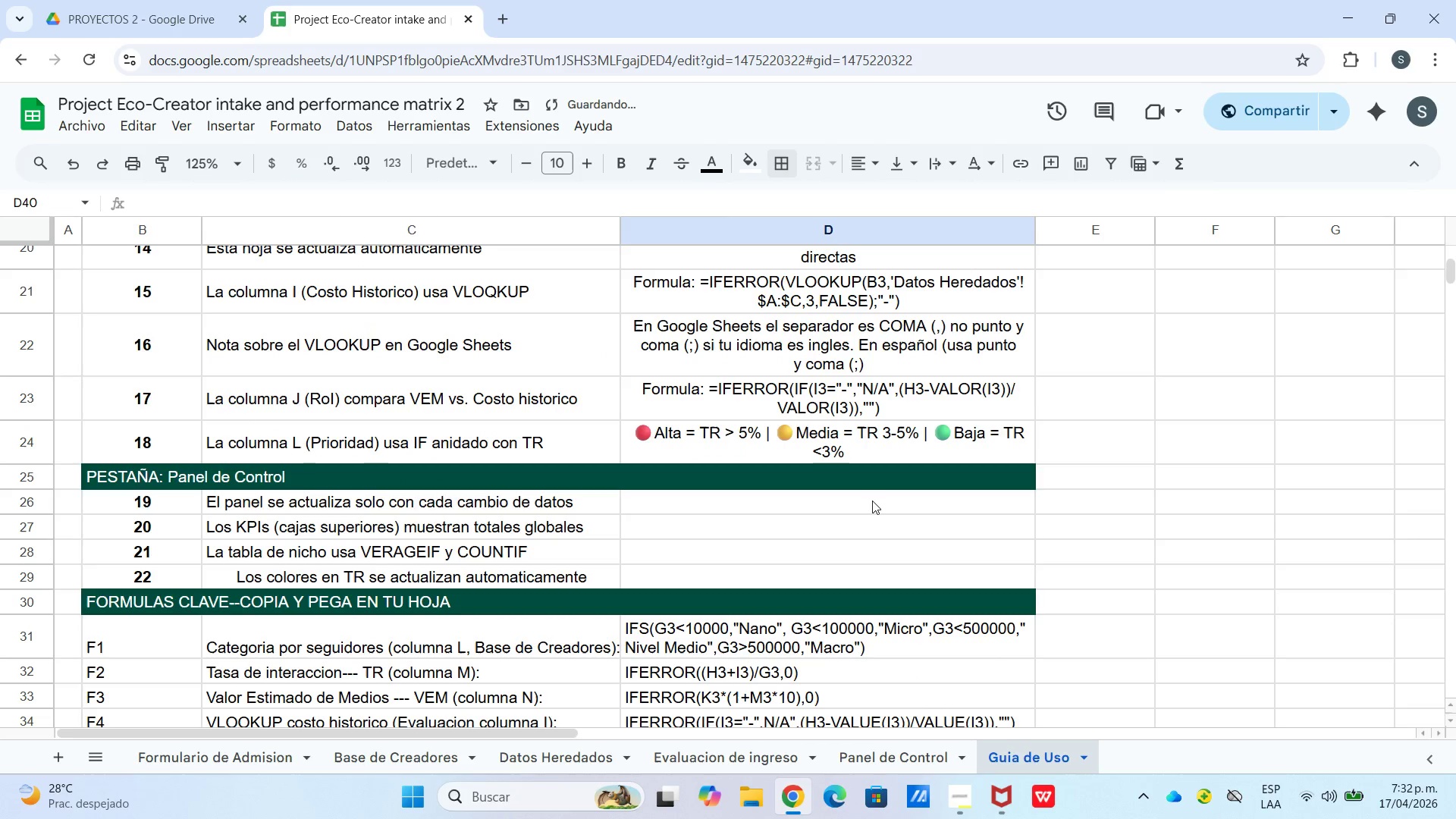 
left_click([871, 500])
 